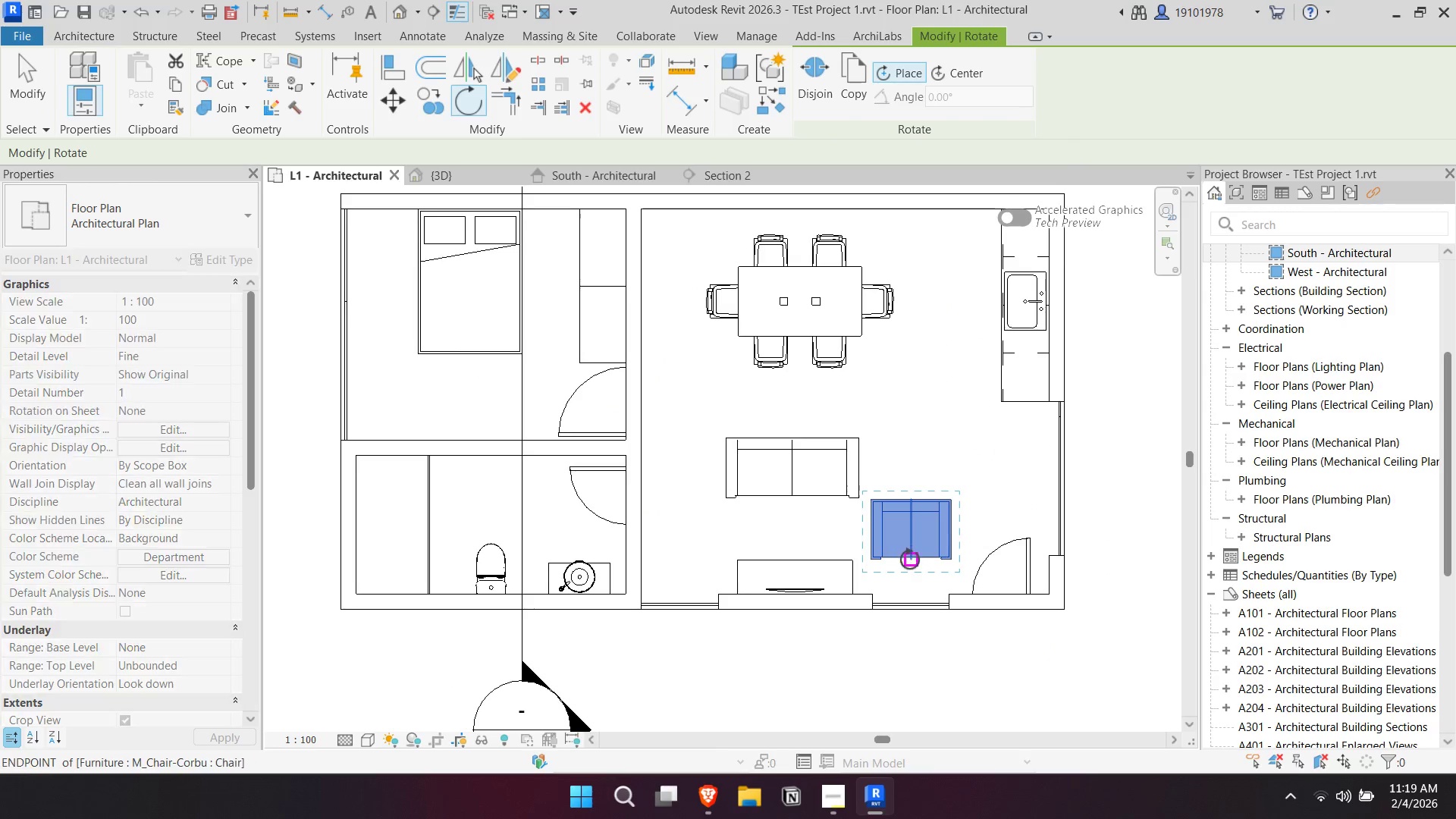 
left_click_drag(start_coordinate=[910, 559], to_coordinate=[895, 555])
 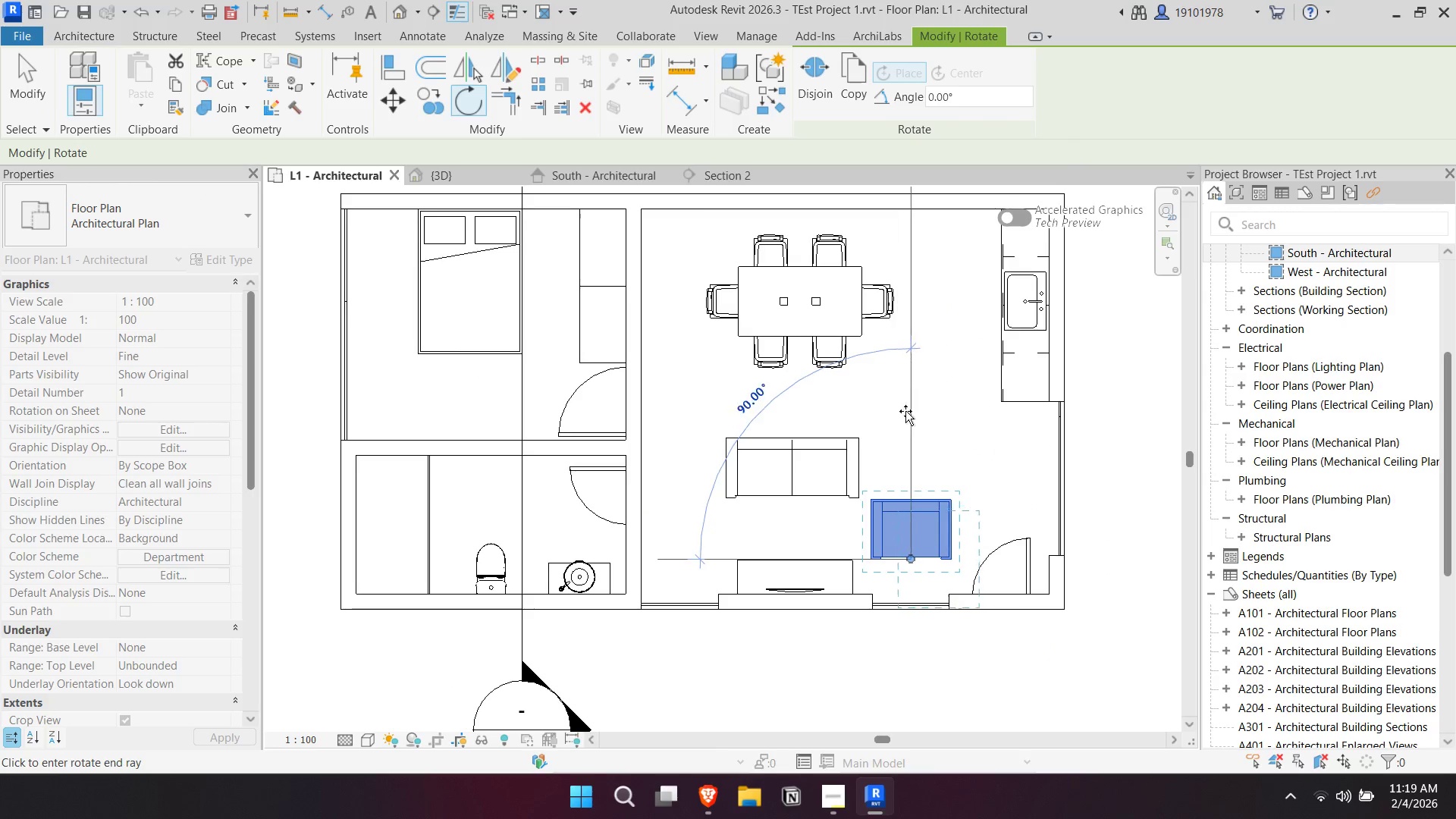 
left_click([913, 411])
 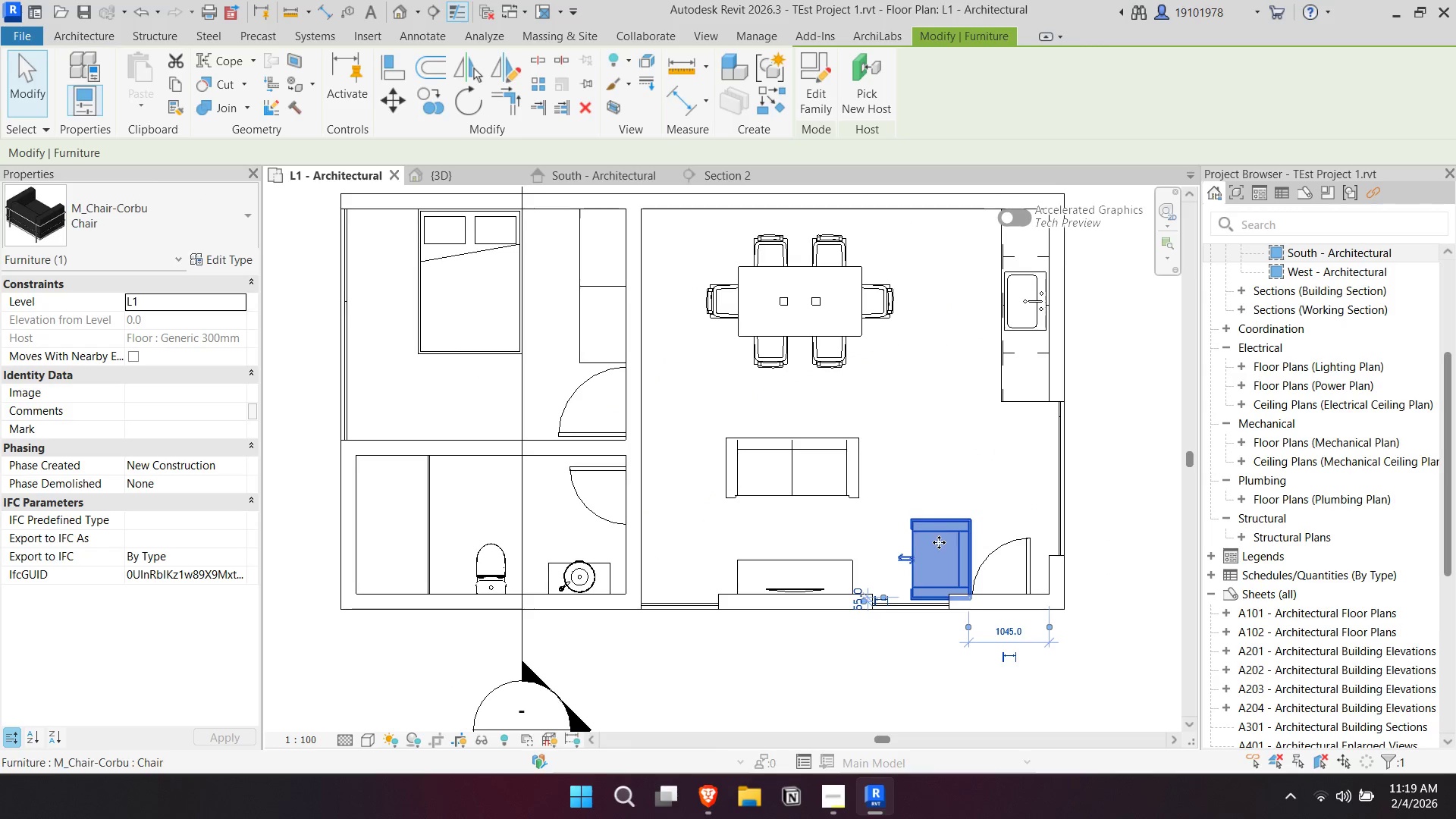 
left_click_drag(start_coordinate=[939, 542], to_coordinate=[911, 505])
 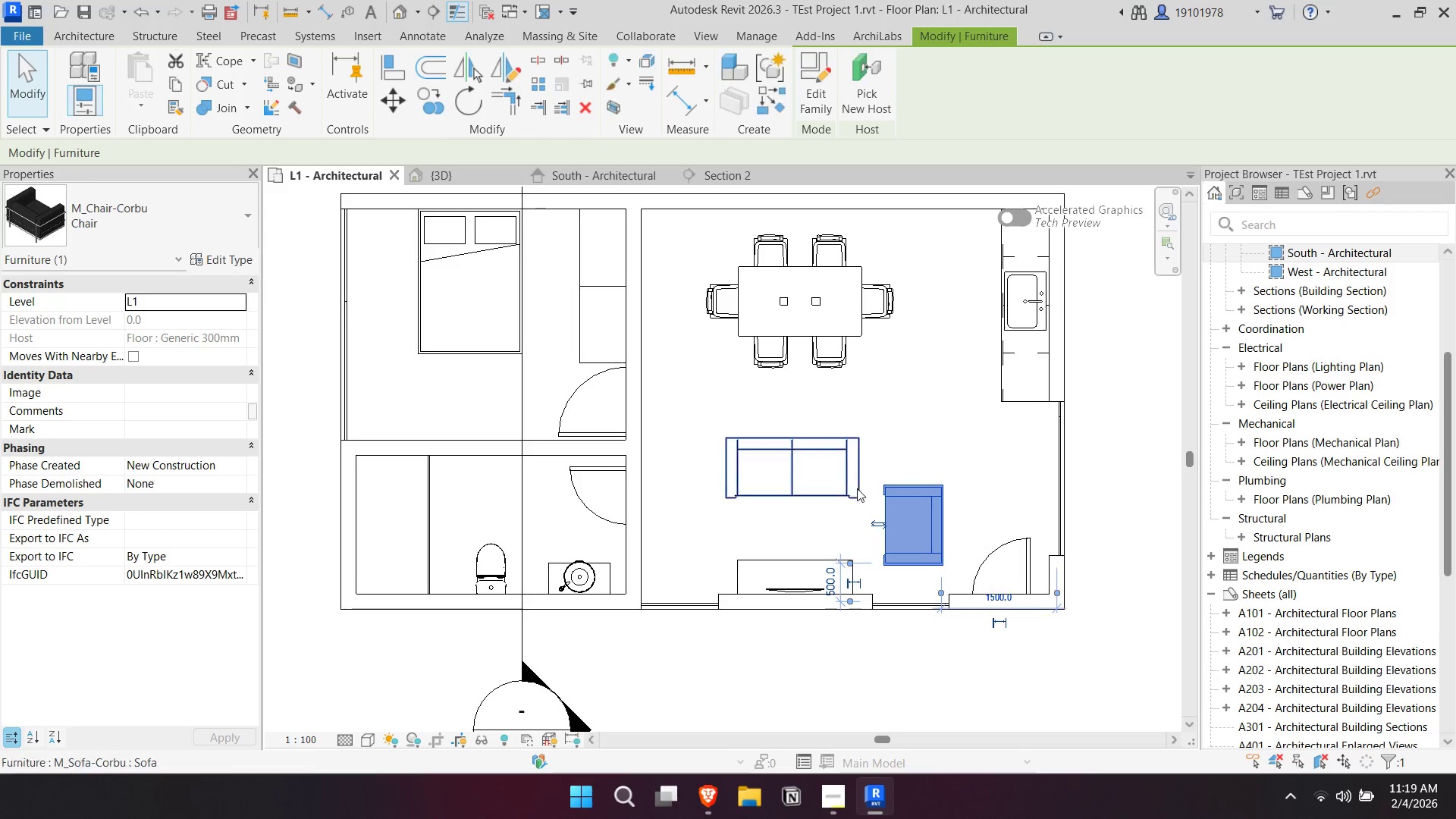 
left_click_drag(start_coordinate=[858, 485], to_coordinate=[856, 461])
 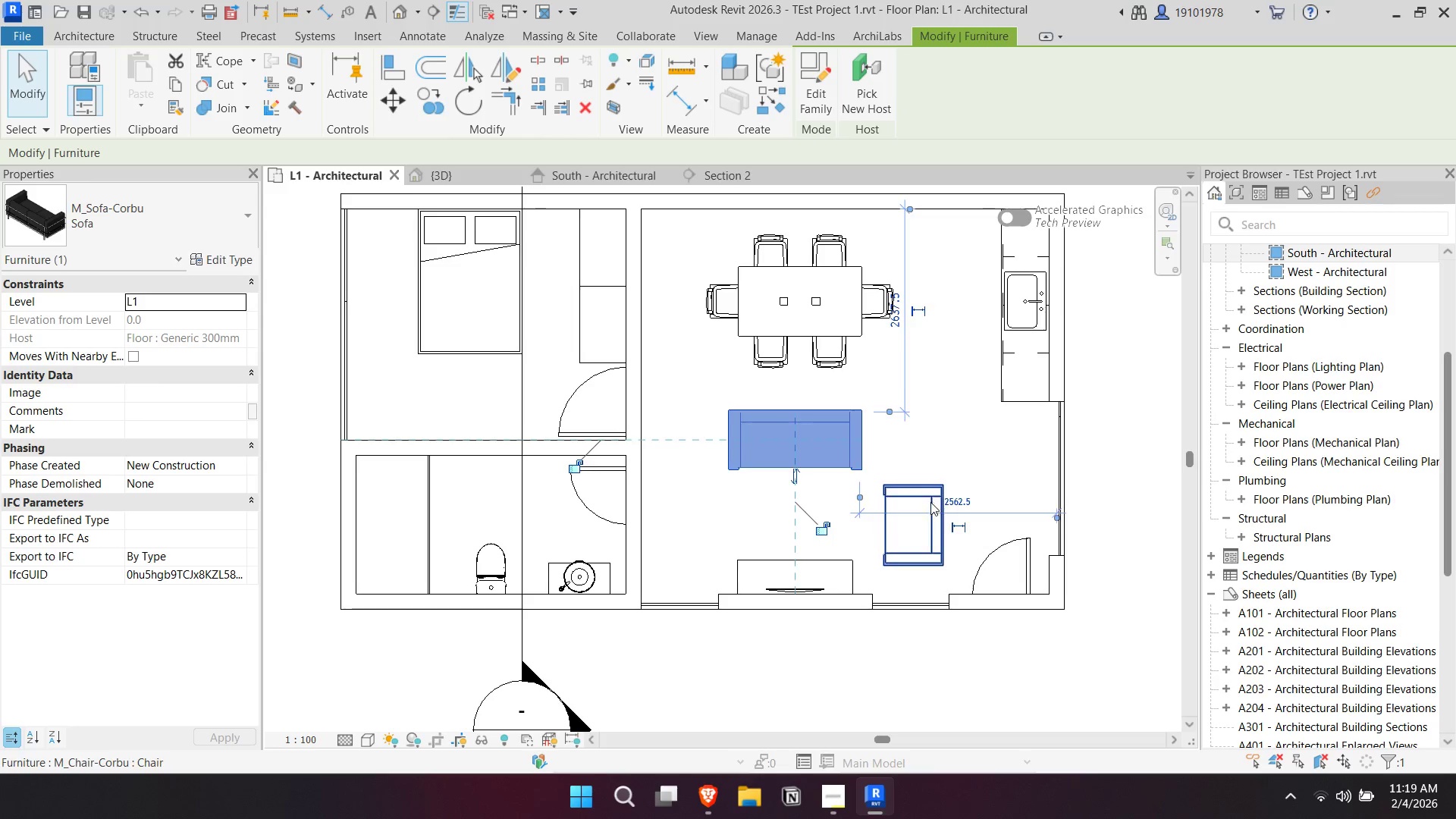 
left_click_drag(start_coordinate=[929, 501], to_coordinate=[921, 488])
 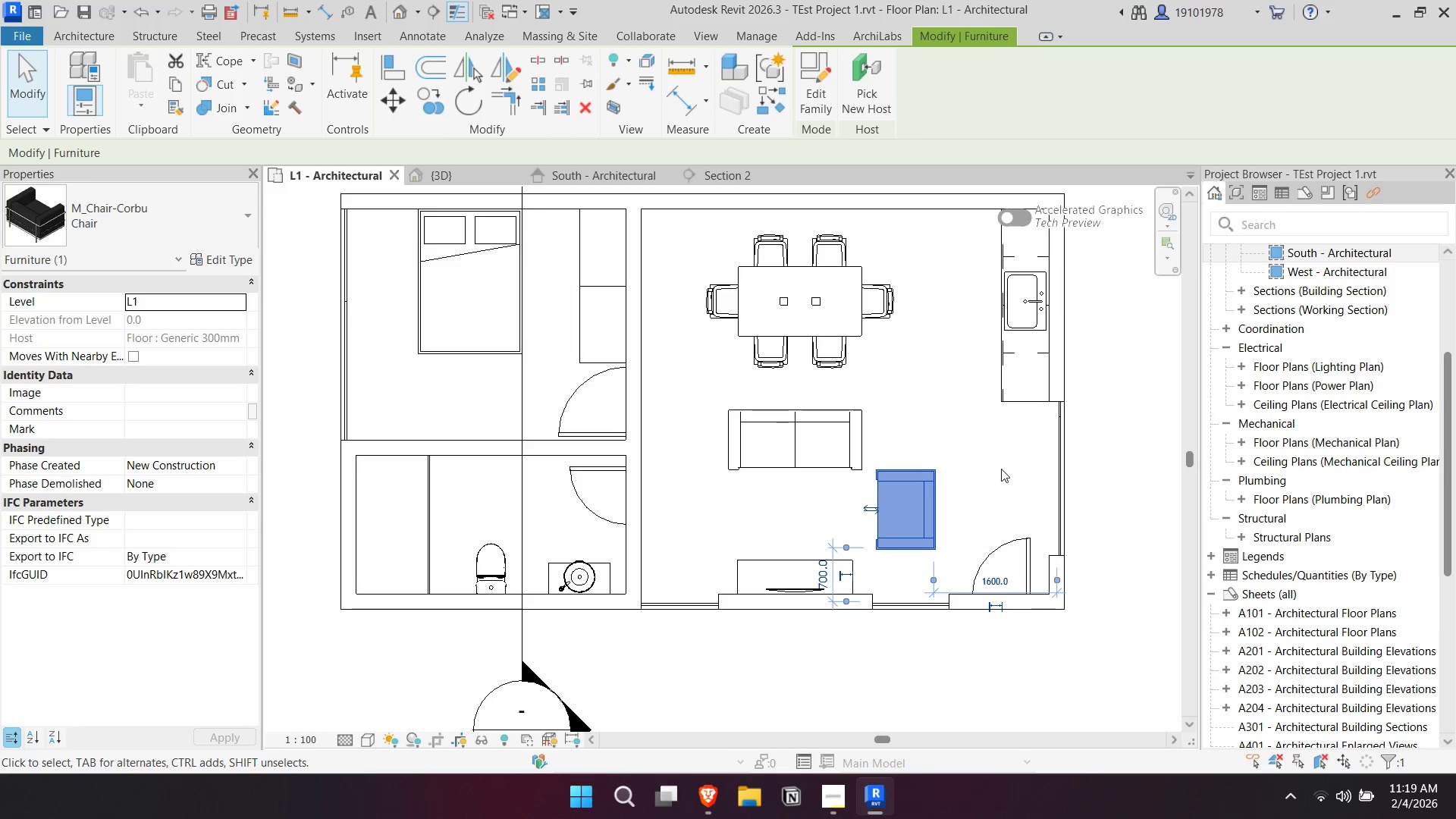 
left_click([1002, 469])
 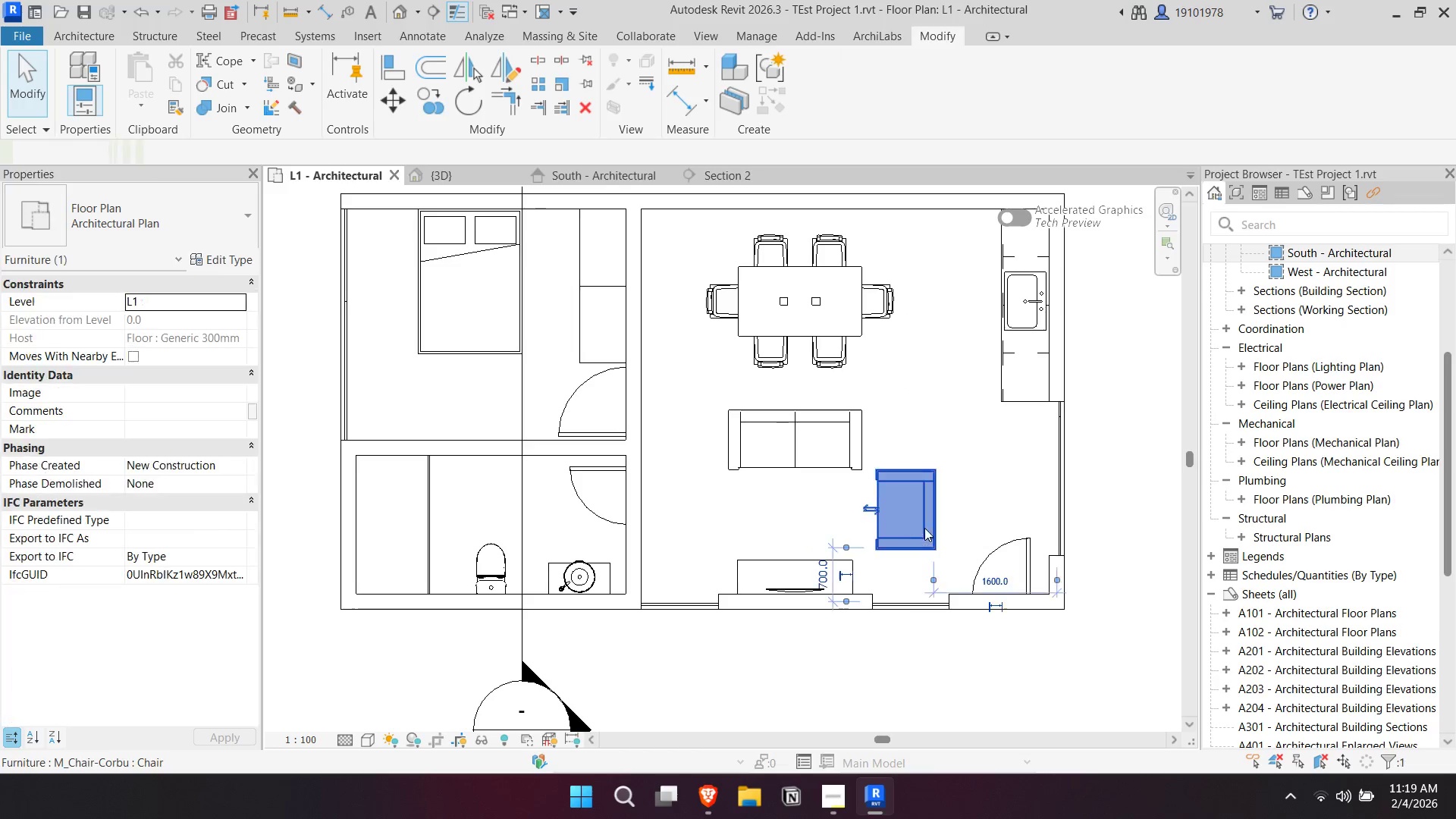 
key(Escape)
 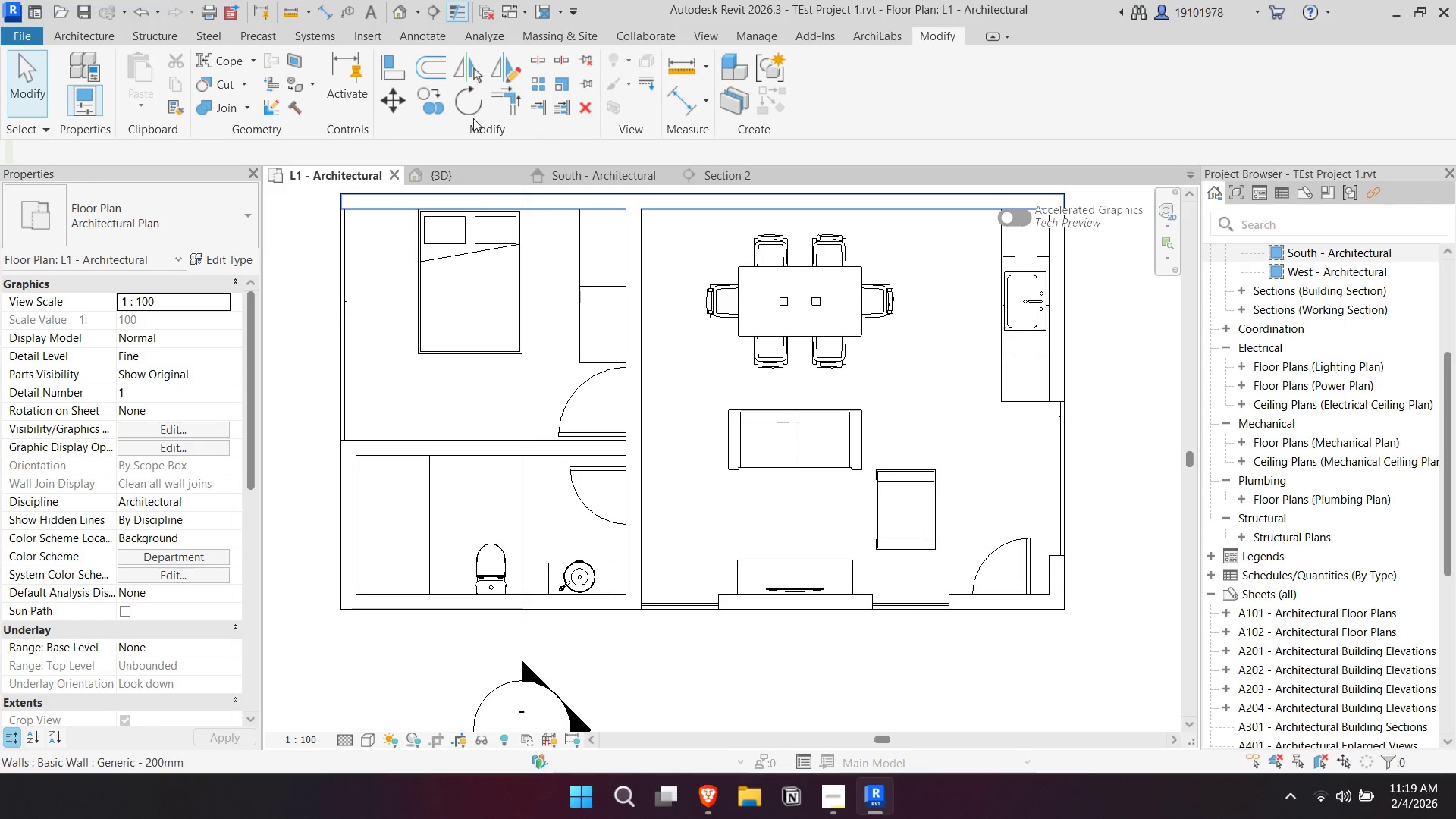 
key(Escape)
 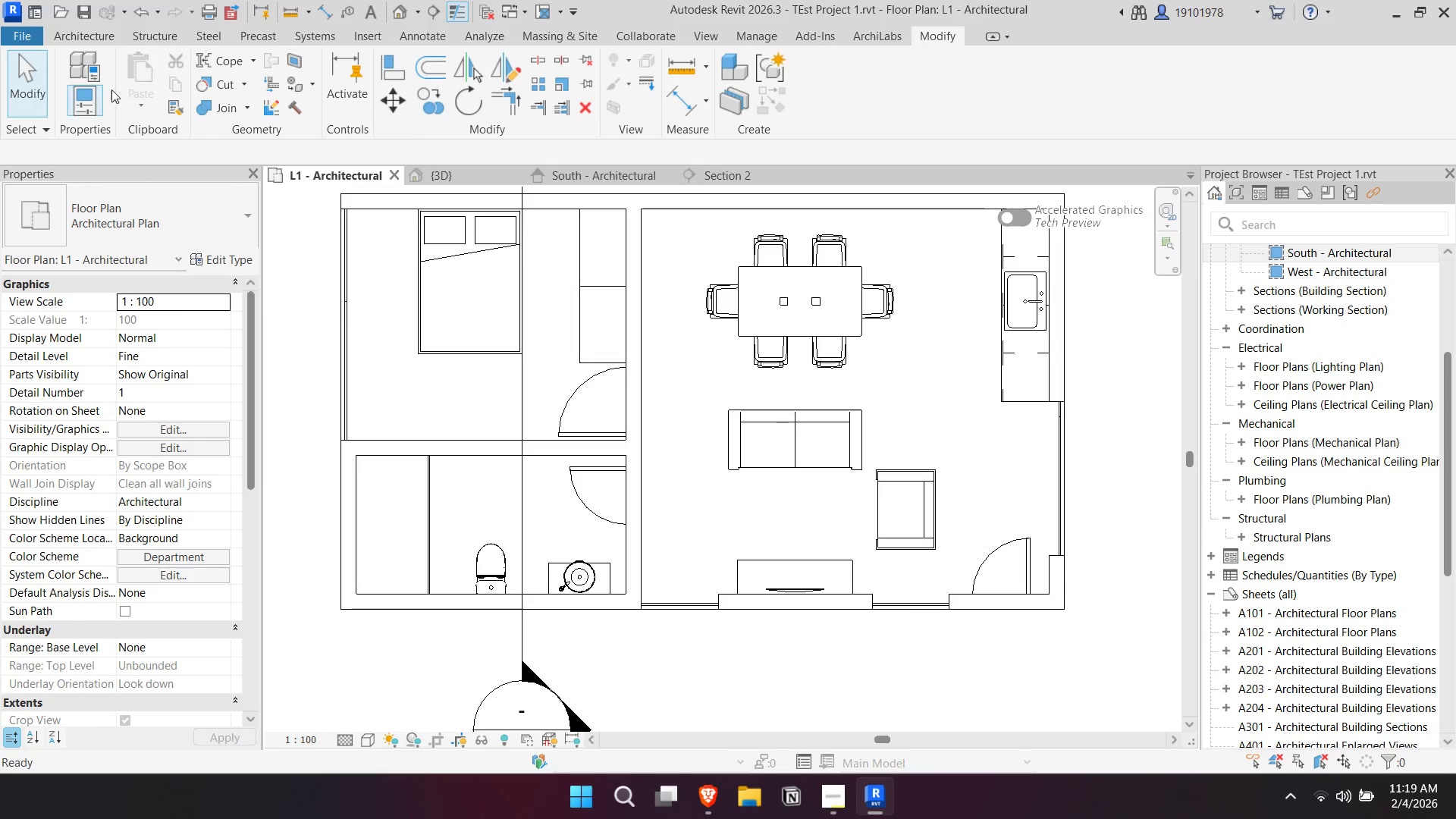 
key(Escape)
 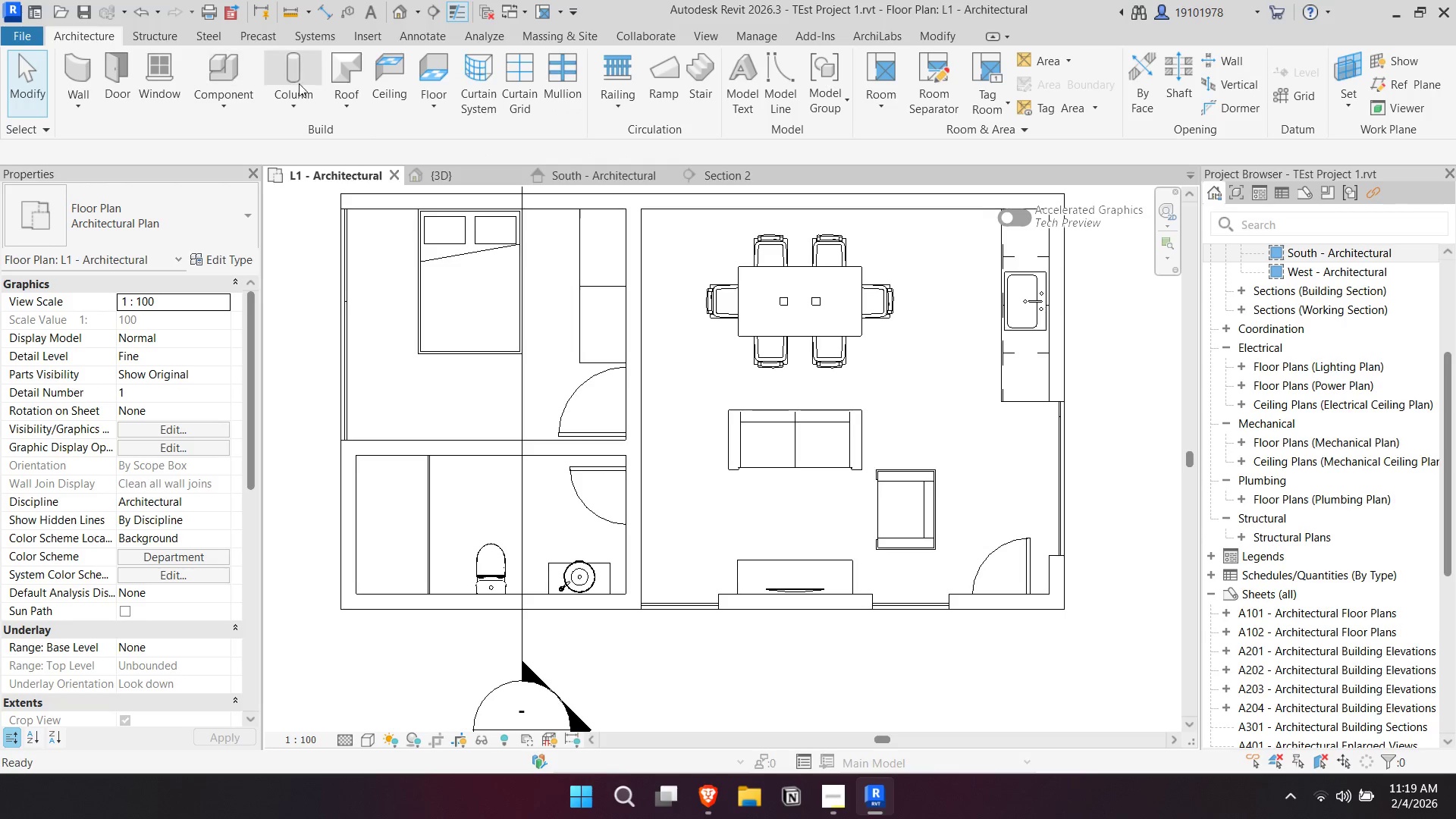 
left_click([215, 73])
 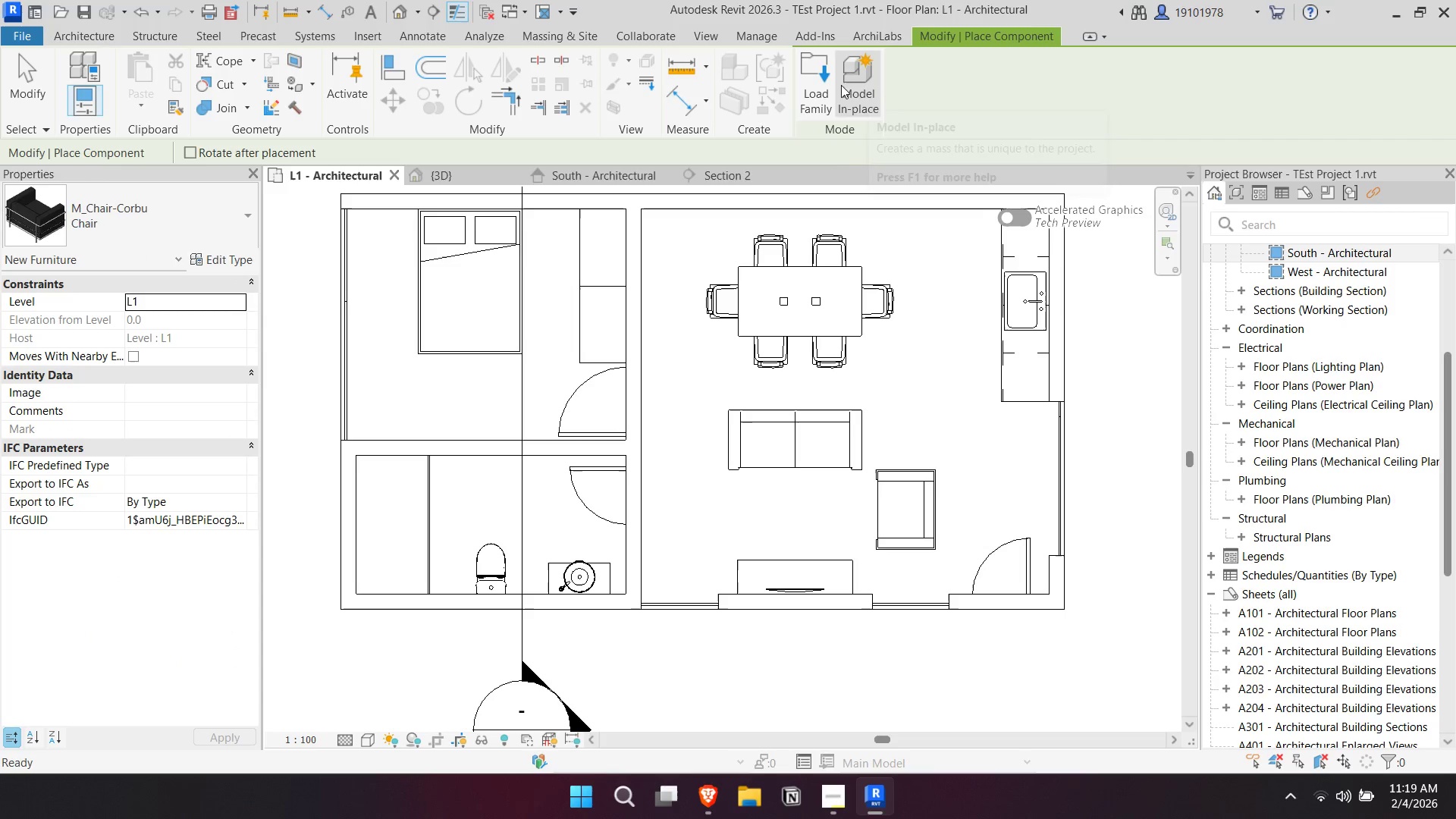 
left_click([824, 81])
 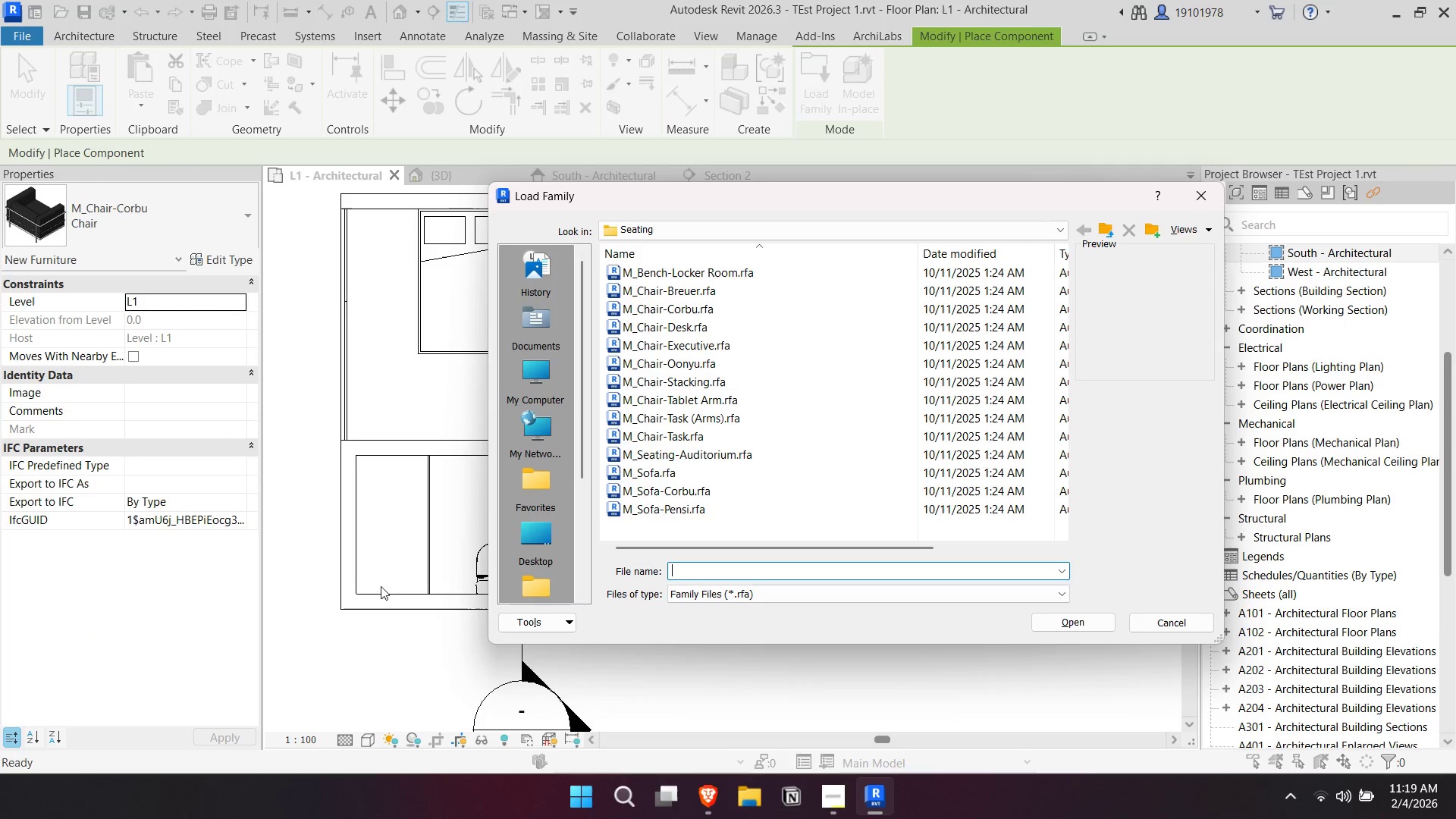 
scroll: coordinate [548, 539], scroll_direction: down, amount: 5.0
 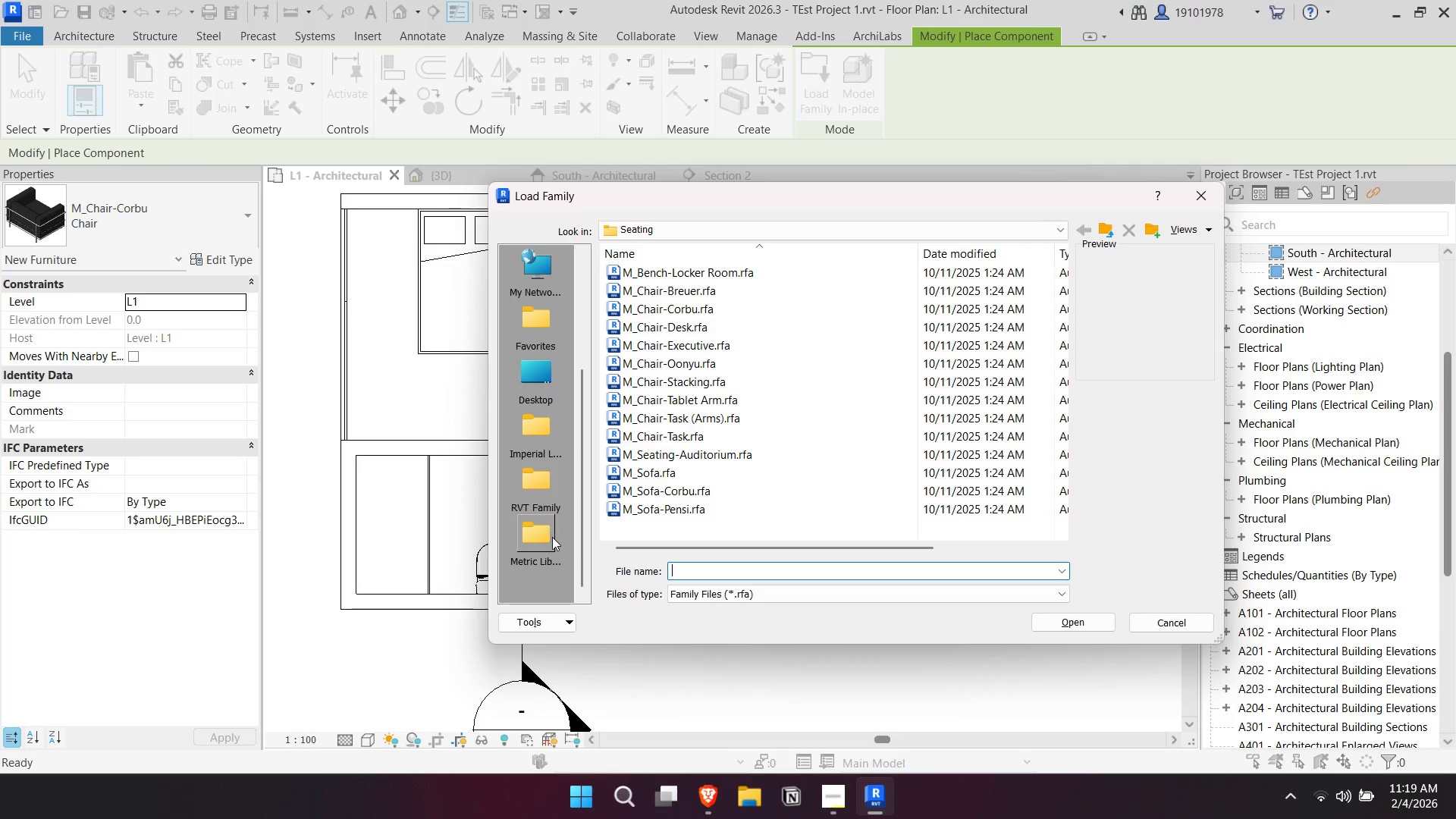 
left_click([536, 502])
 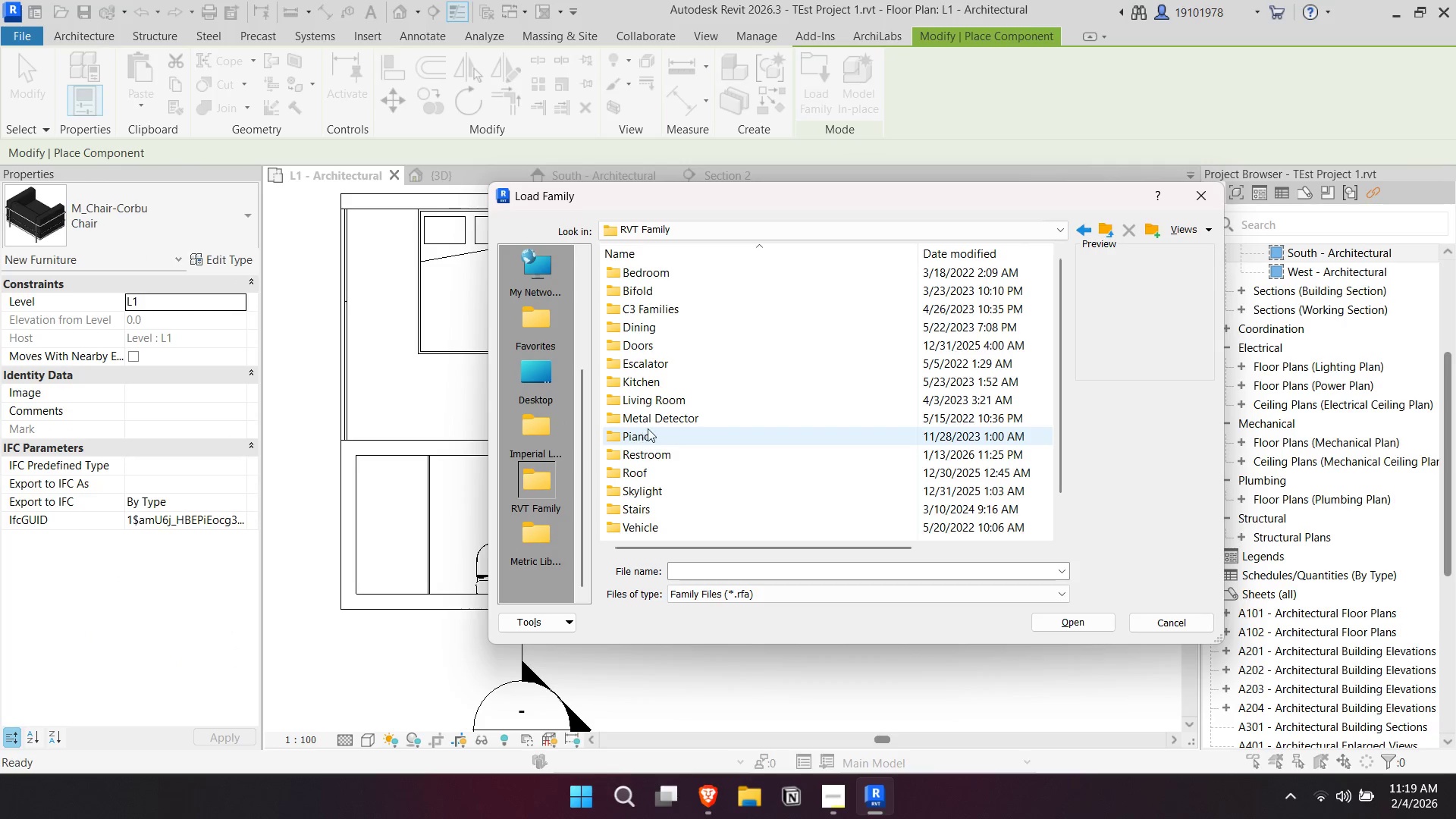 
scroll: coordinate [667, 416], scroll_direction: down, amount: 2.0
 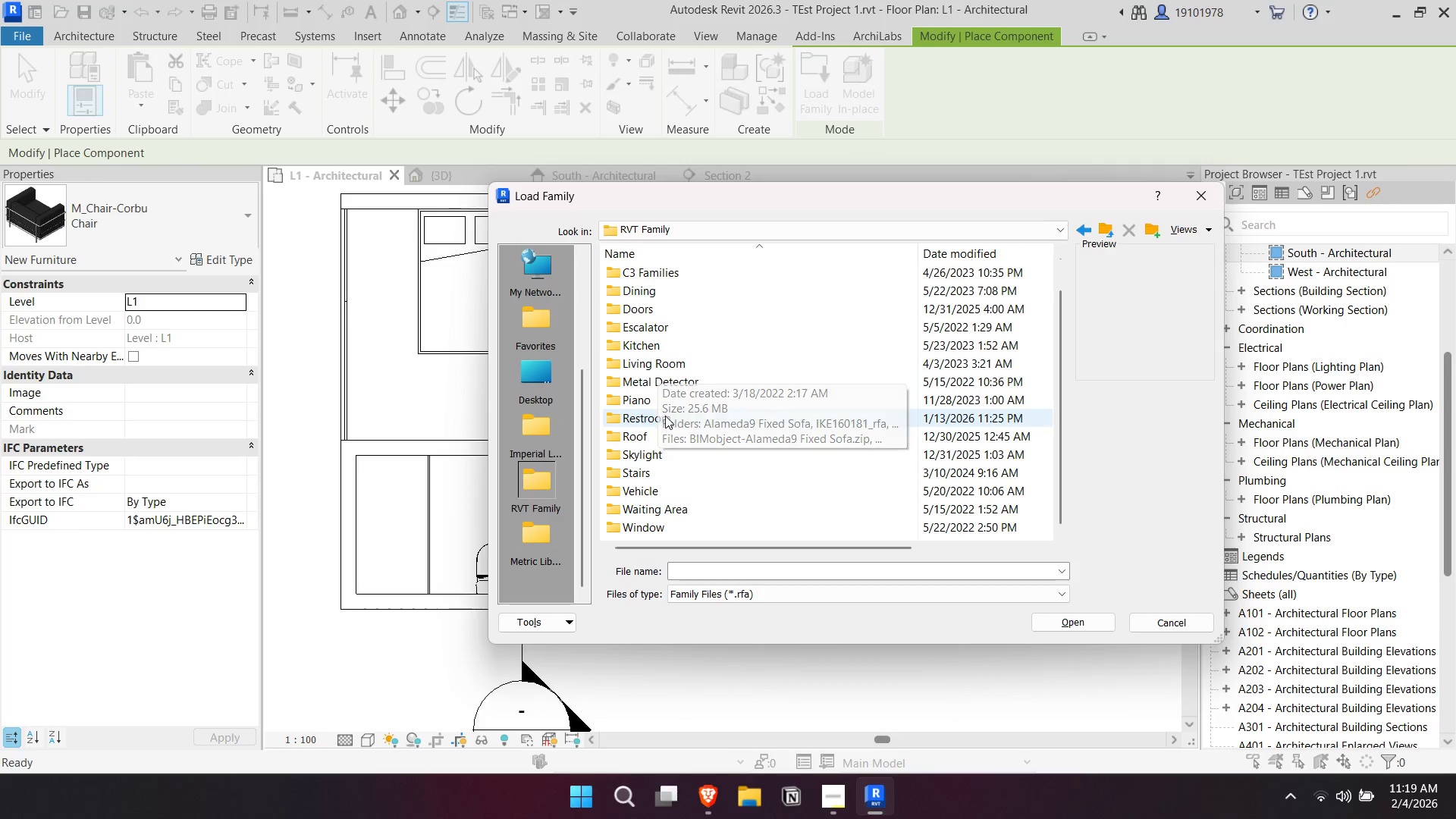 
scroll: coordinate [664, 460], scroll_direction: up, amount: 3.0
 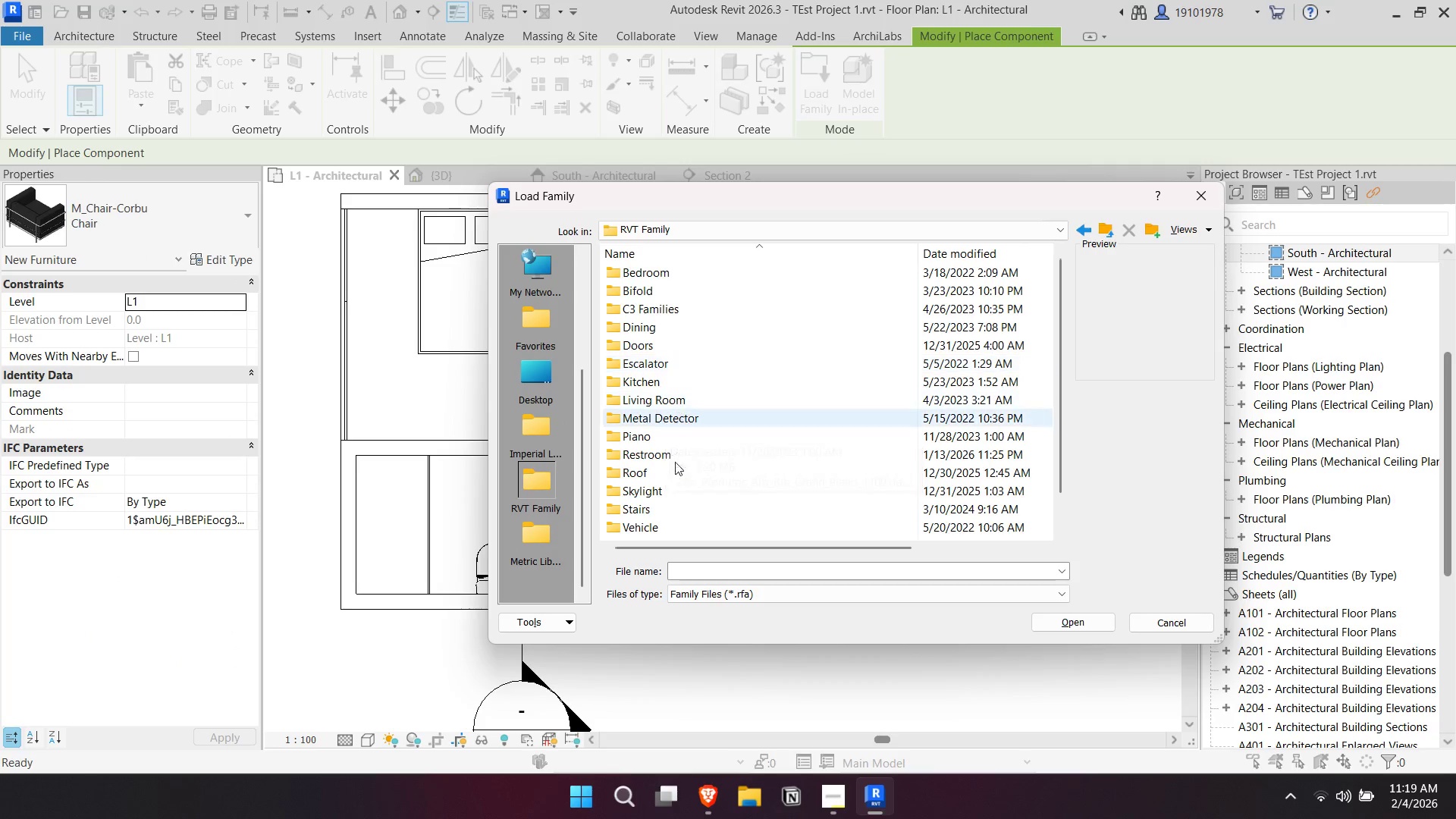 
scroll: coordinate [665, 488], scroll_direction: down, amount: 3.0
 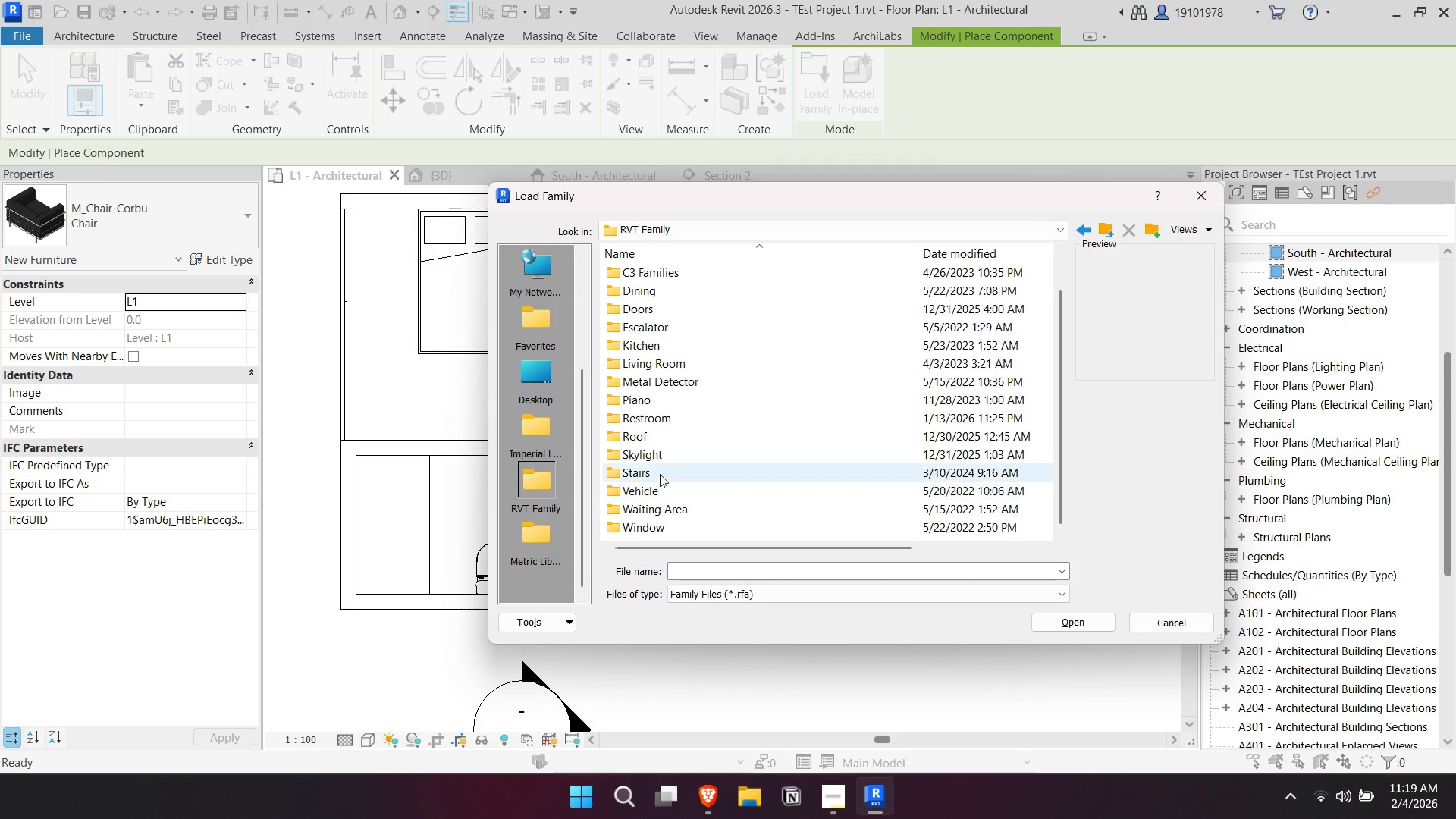 
scroll: coordinate [654, 356], scroll_direction: up, amount: 3.0
 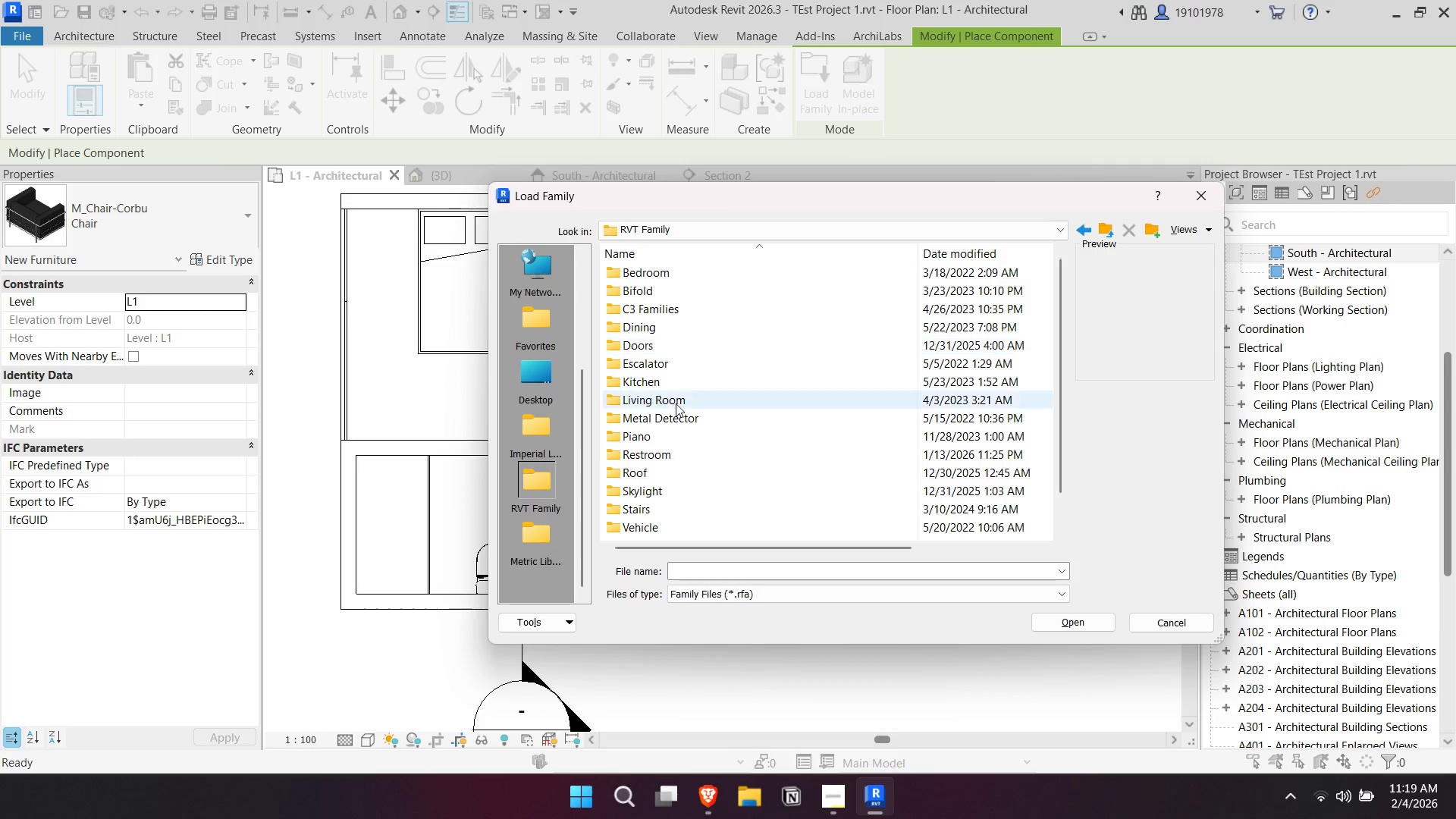 
scroll: coordinate [684, 443], scroll_direction: down, amount: 6.0
 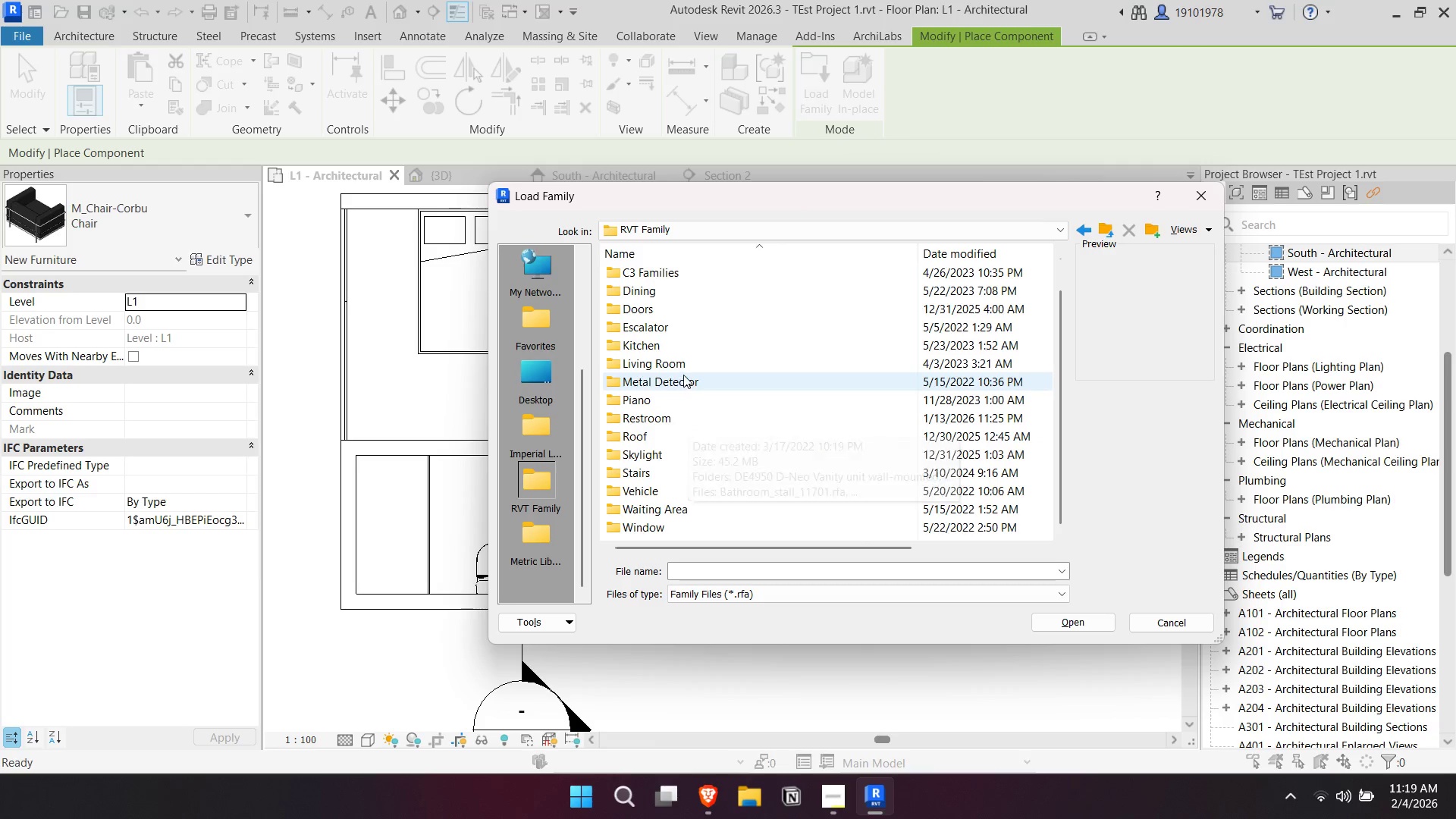 
double_click([687, 367])
 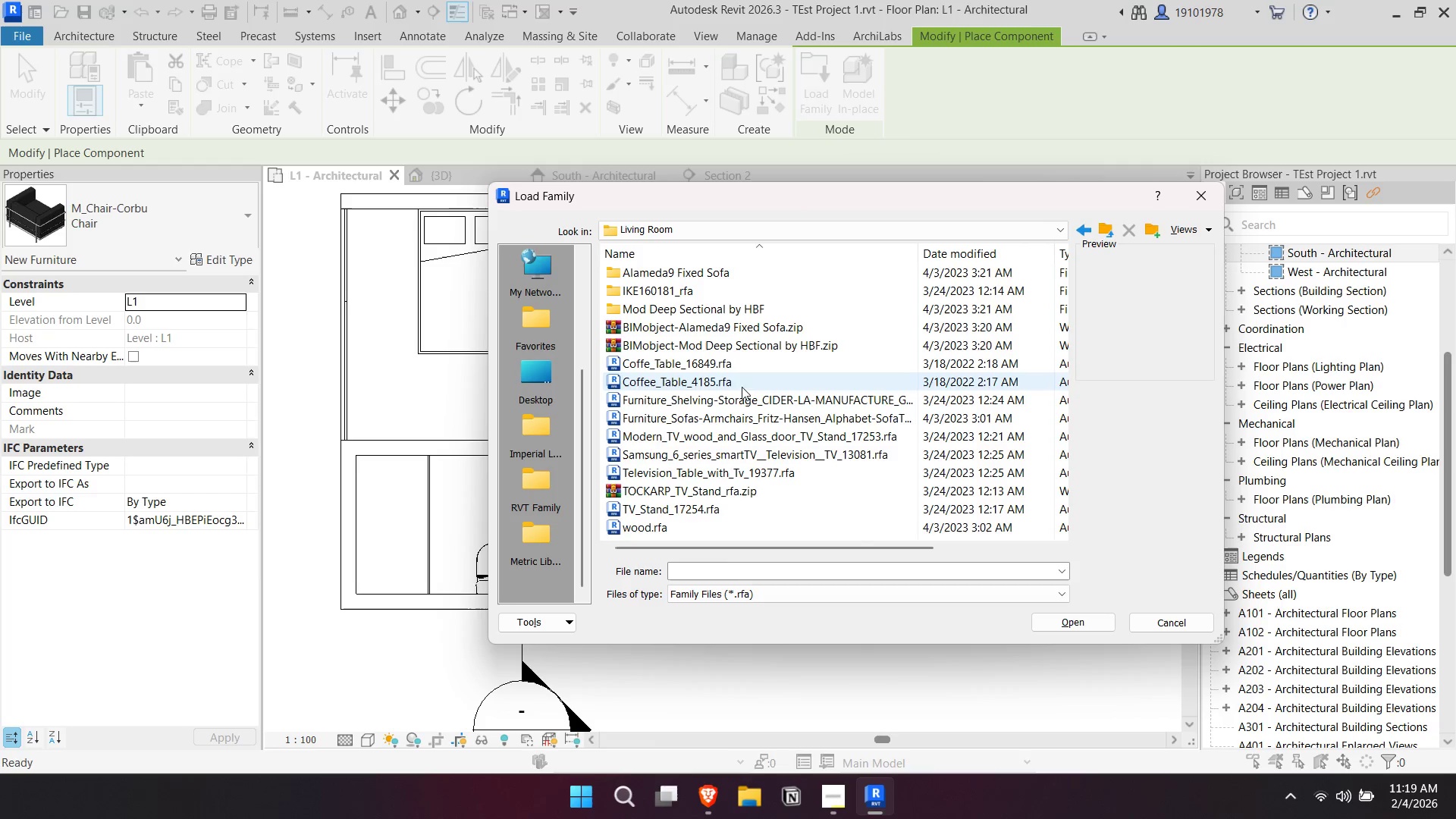 
left_click([725, 378])
 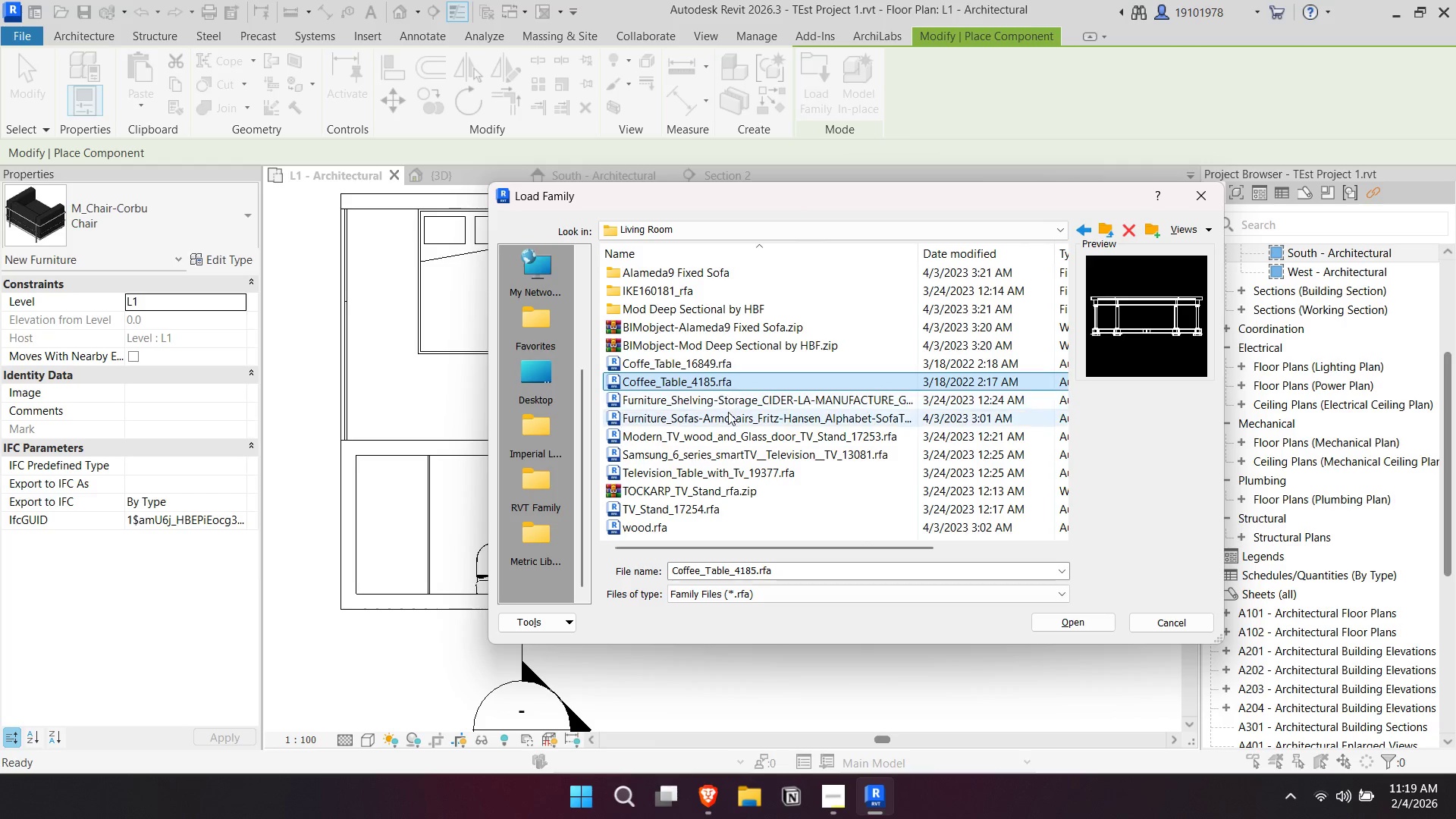 
left_click([728, 412])
 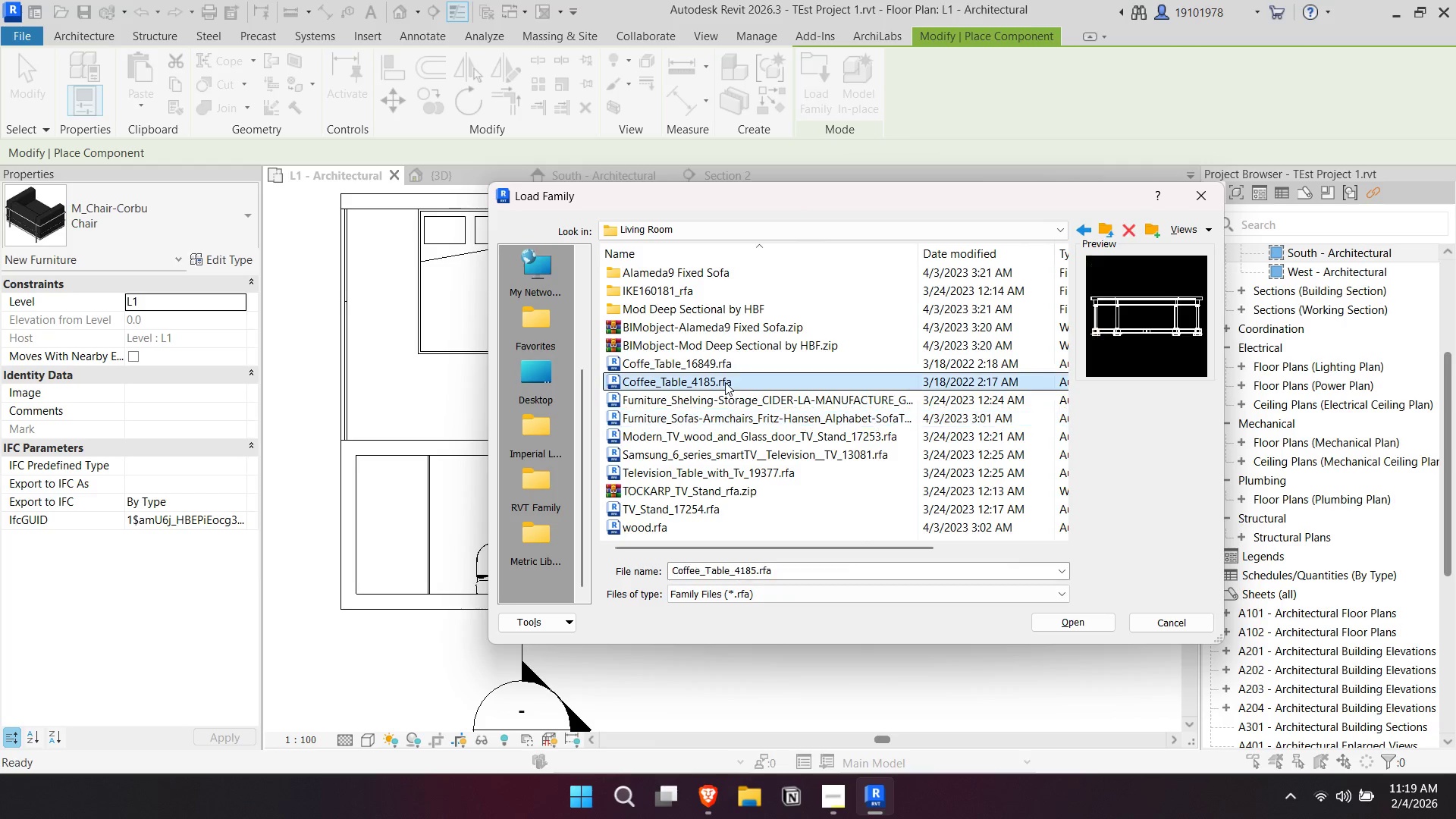 
double_click([723, 369])
 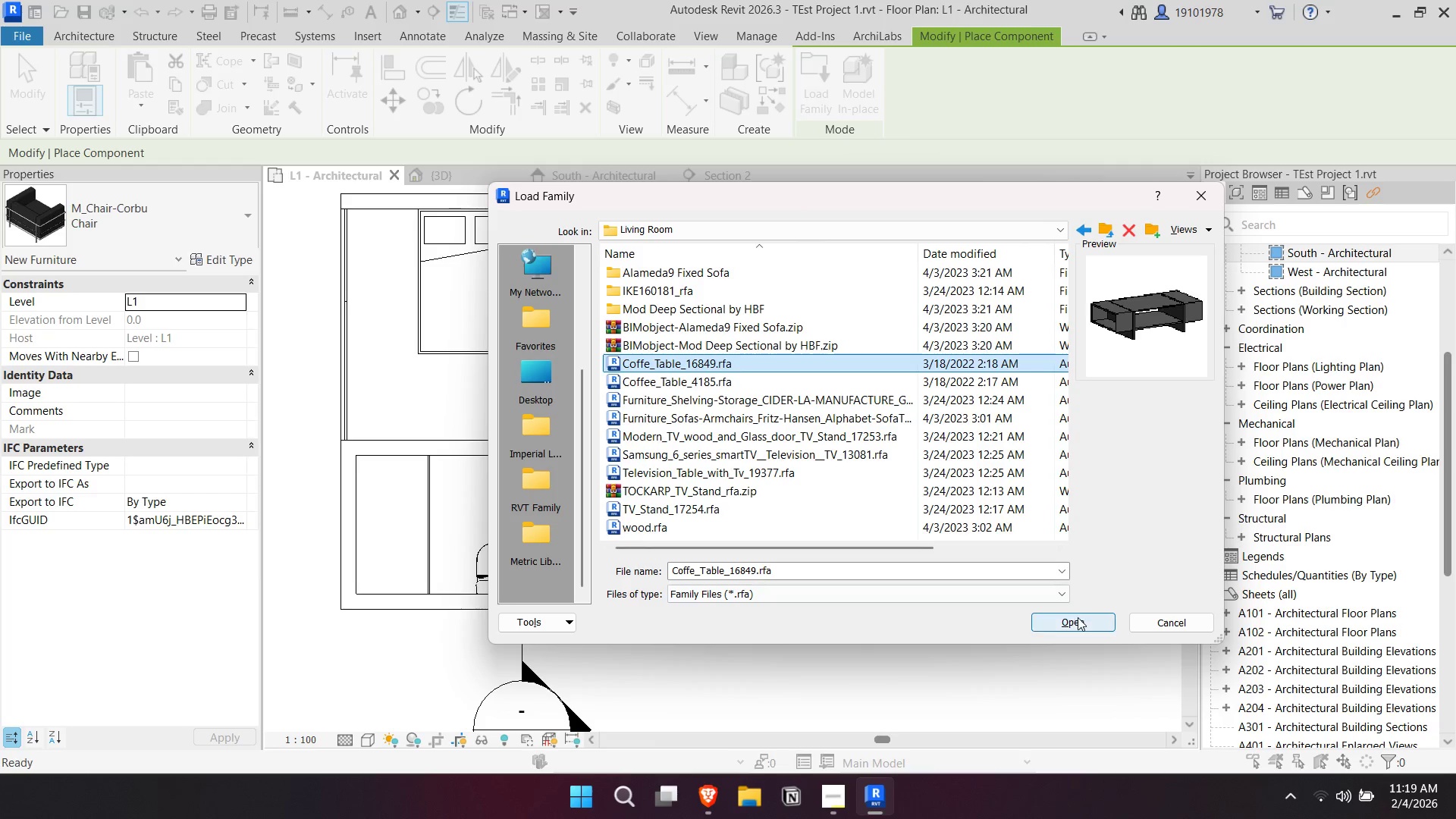 
left_click([1078, 617])
 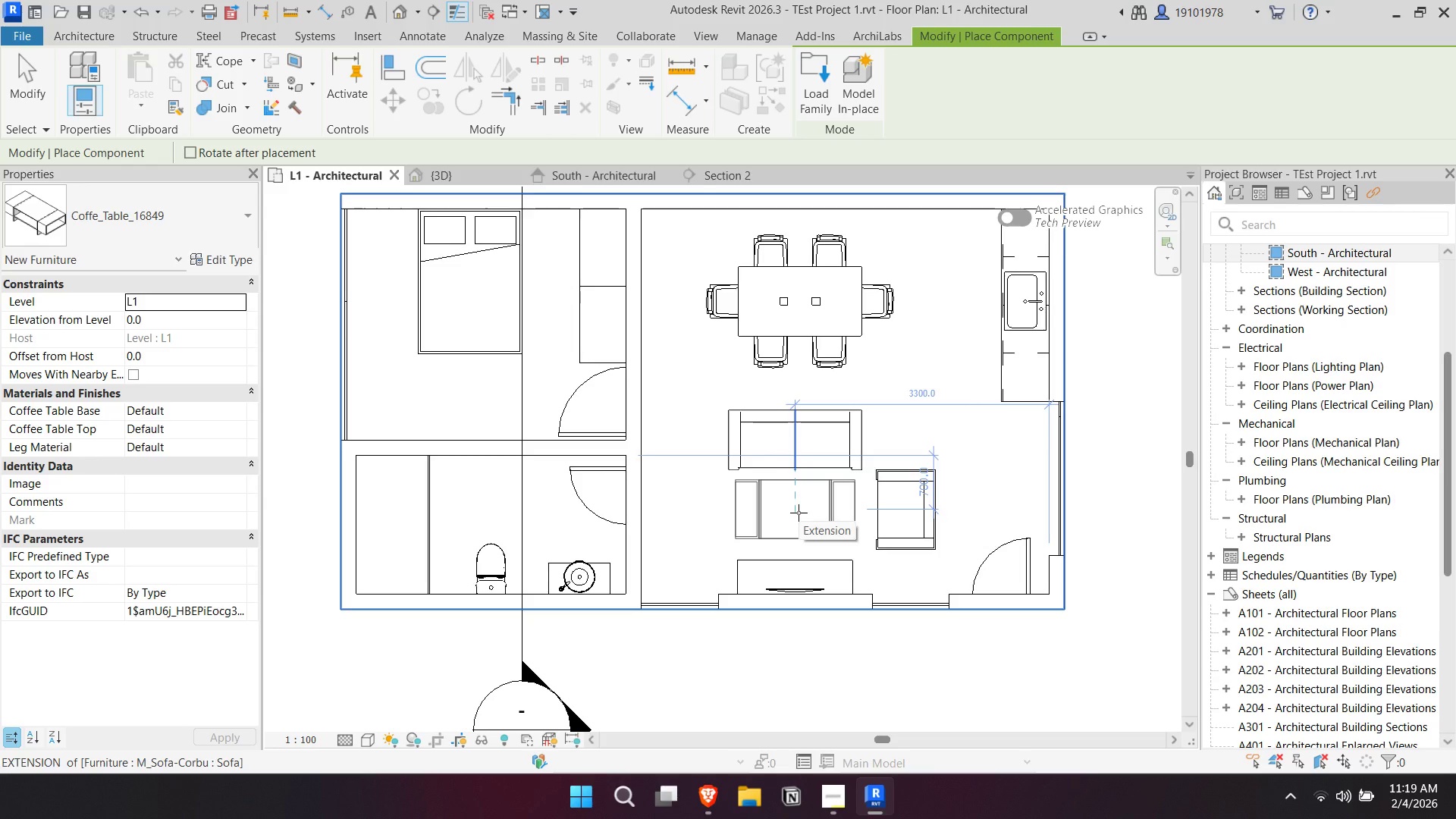 
left_click([802, 516])
 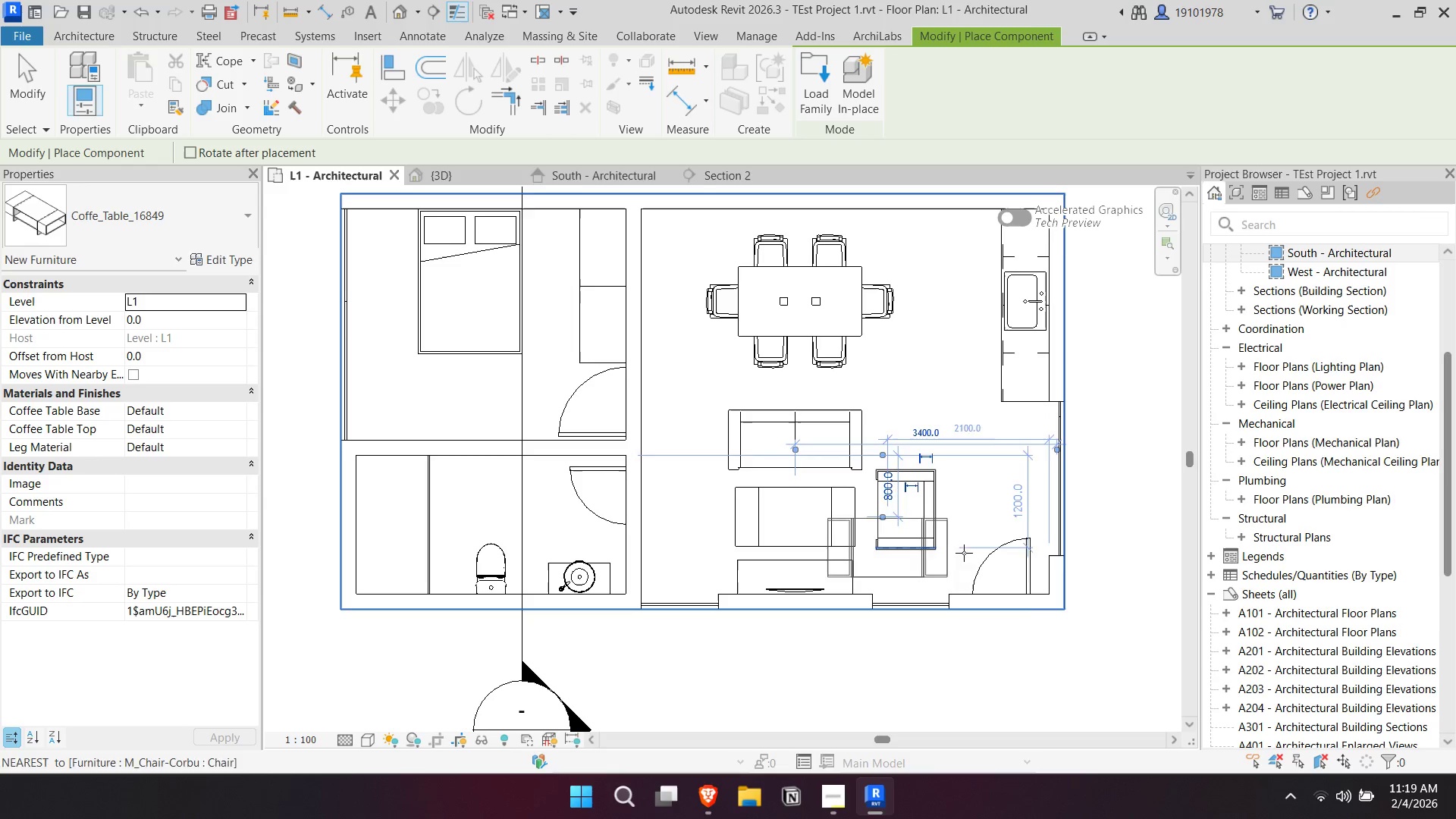 
key(Escape)
 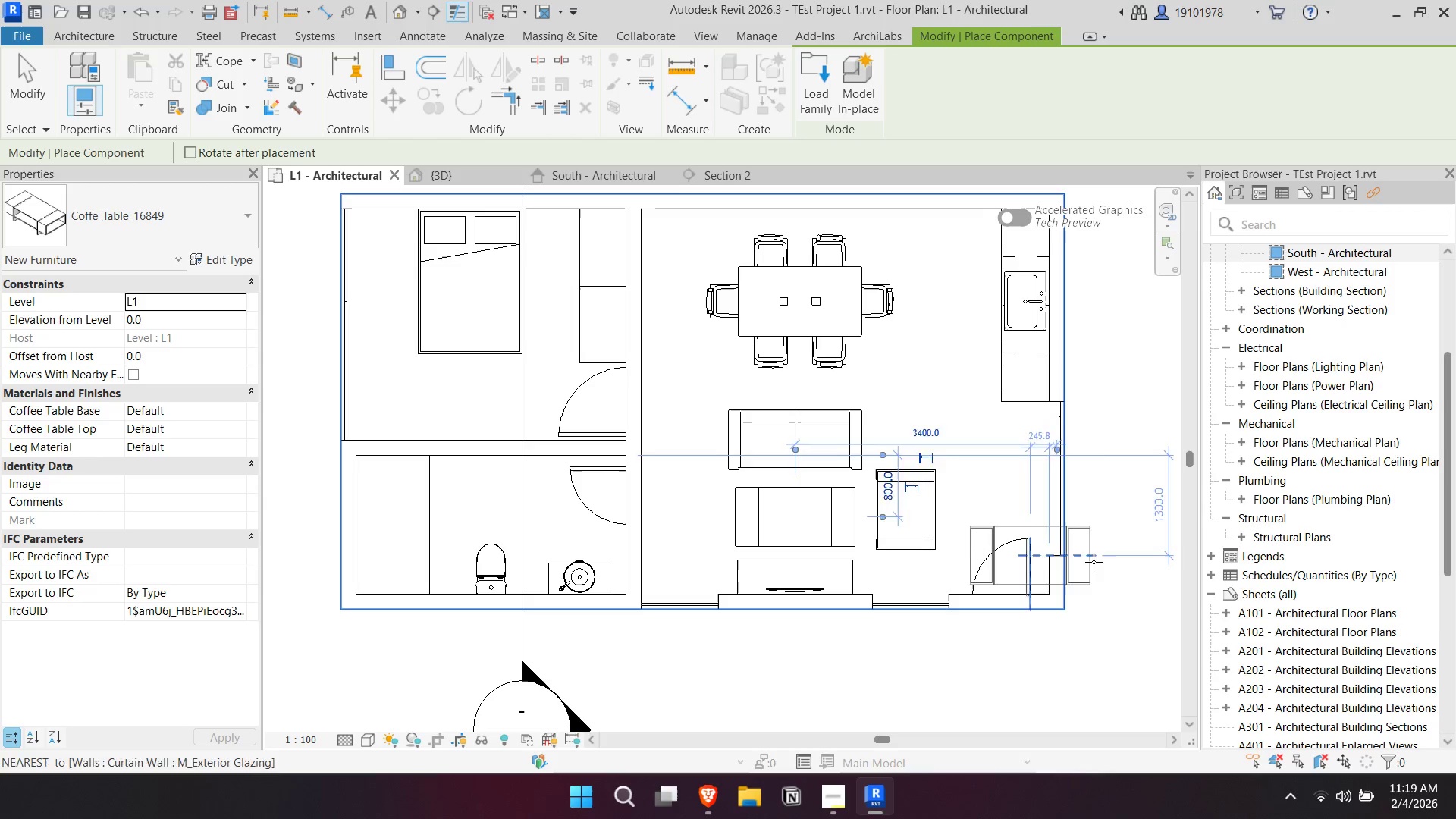 
key(Escape)
 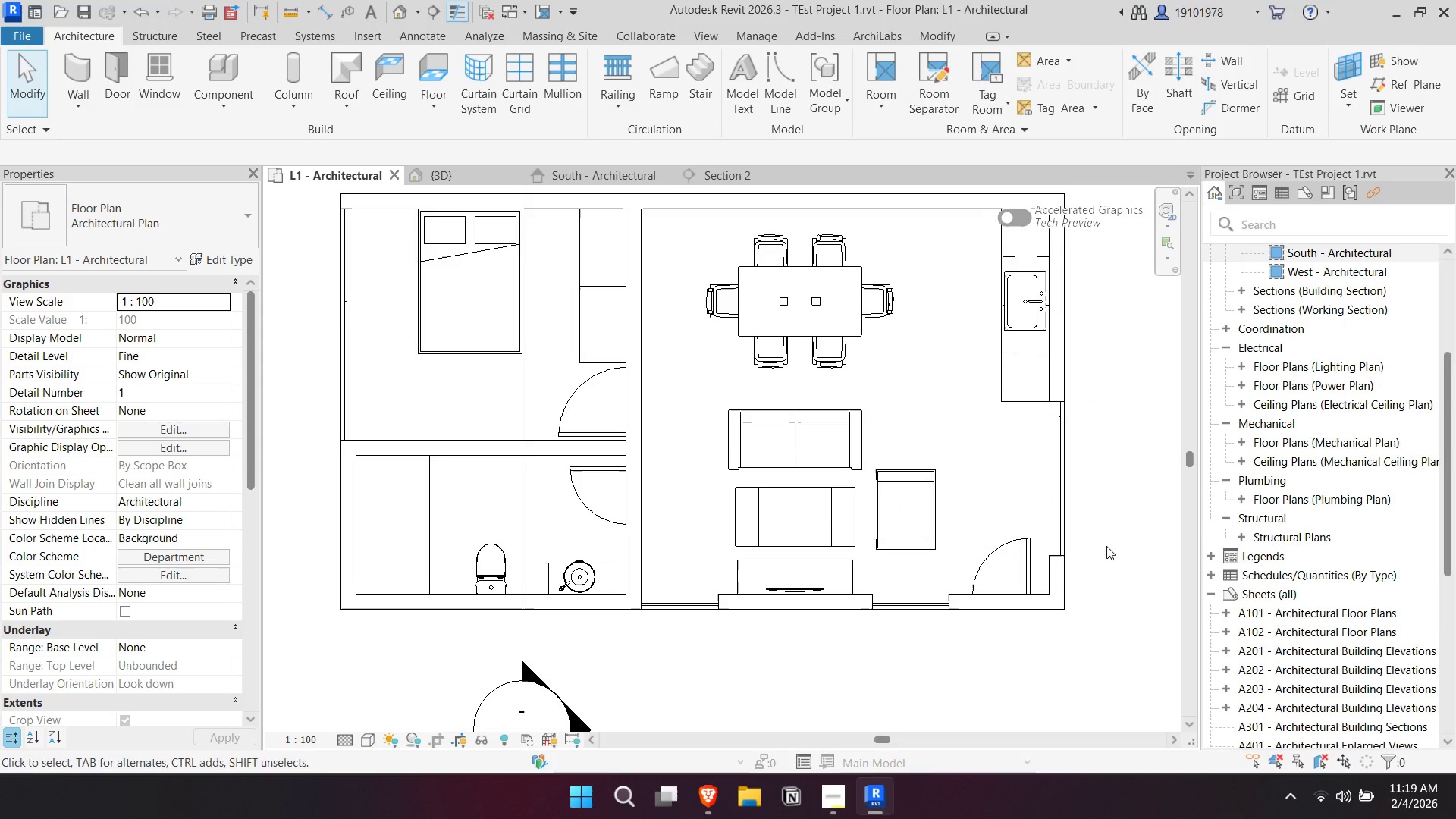 
scroll: coordinate [1015, 502], scroll_direction: down, amount: 1.0
 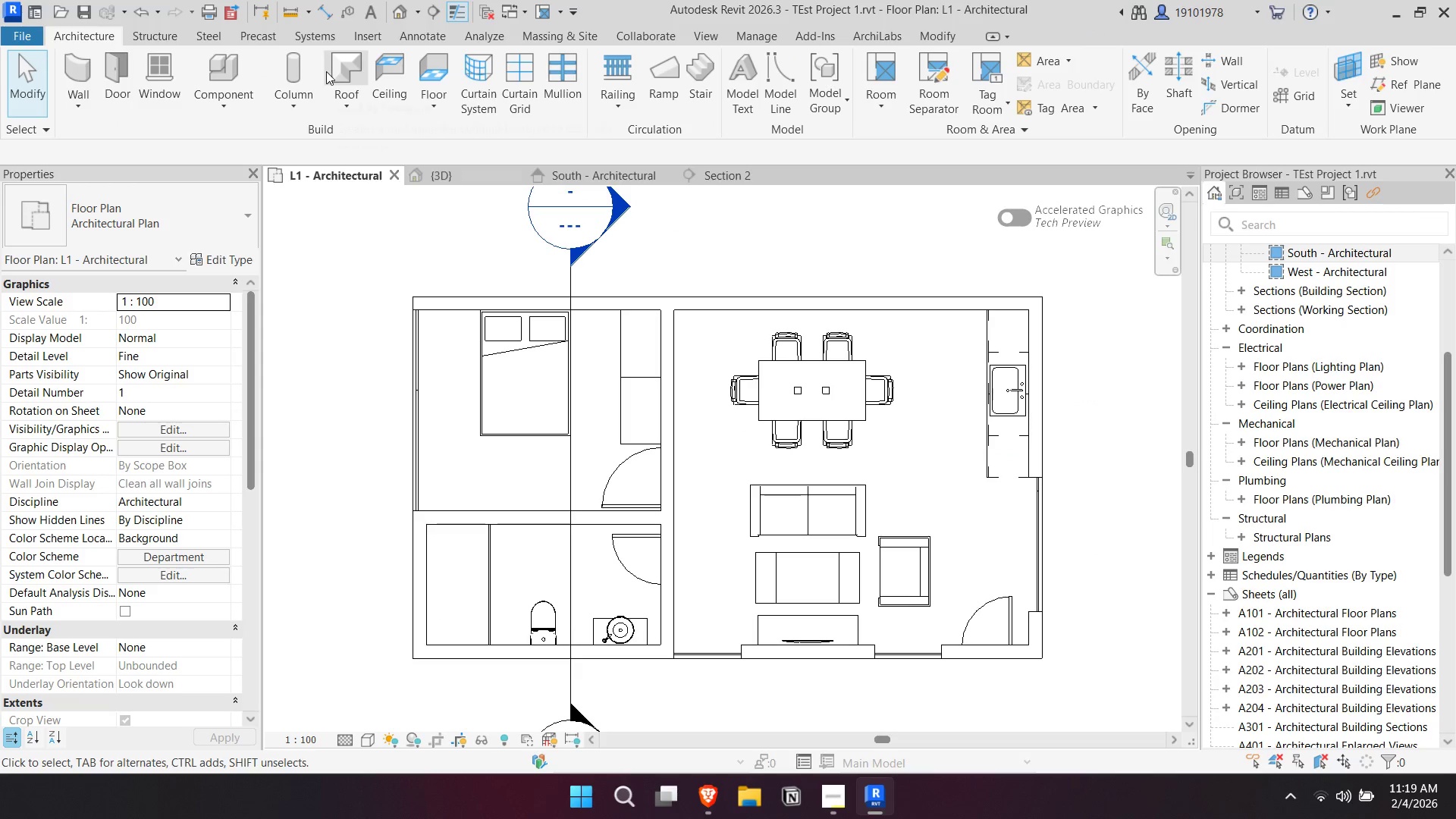 
key(Escape)
 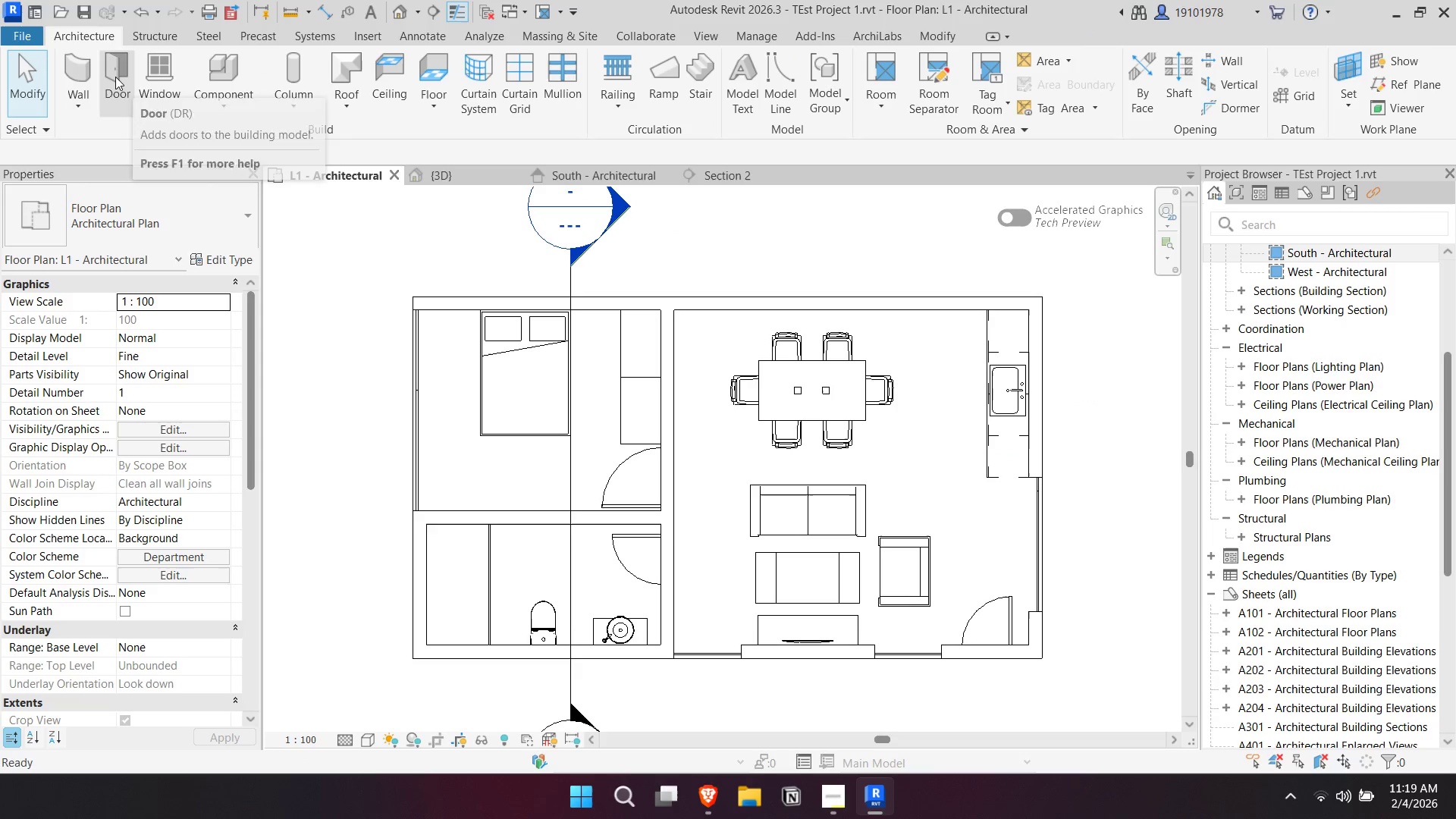 
left_click([115, 76])
 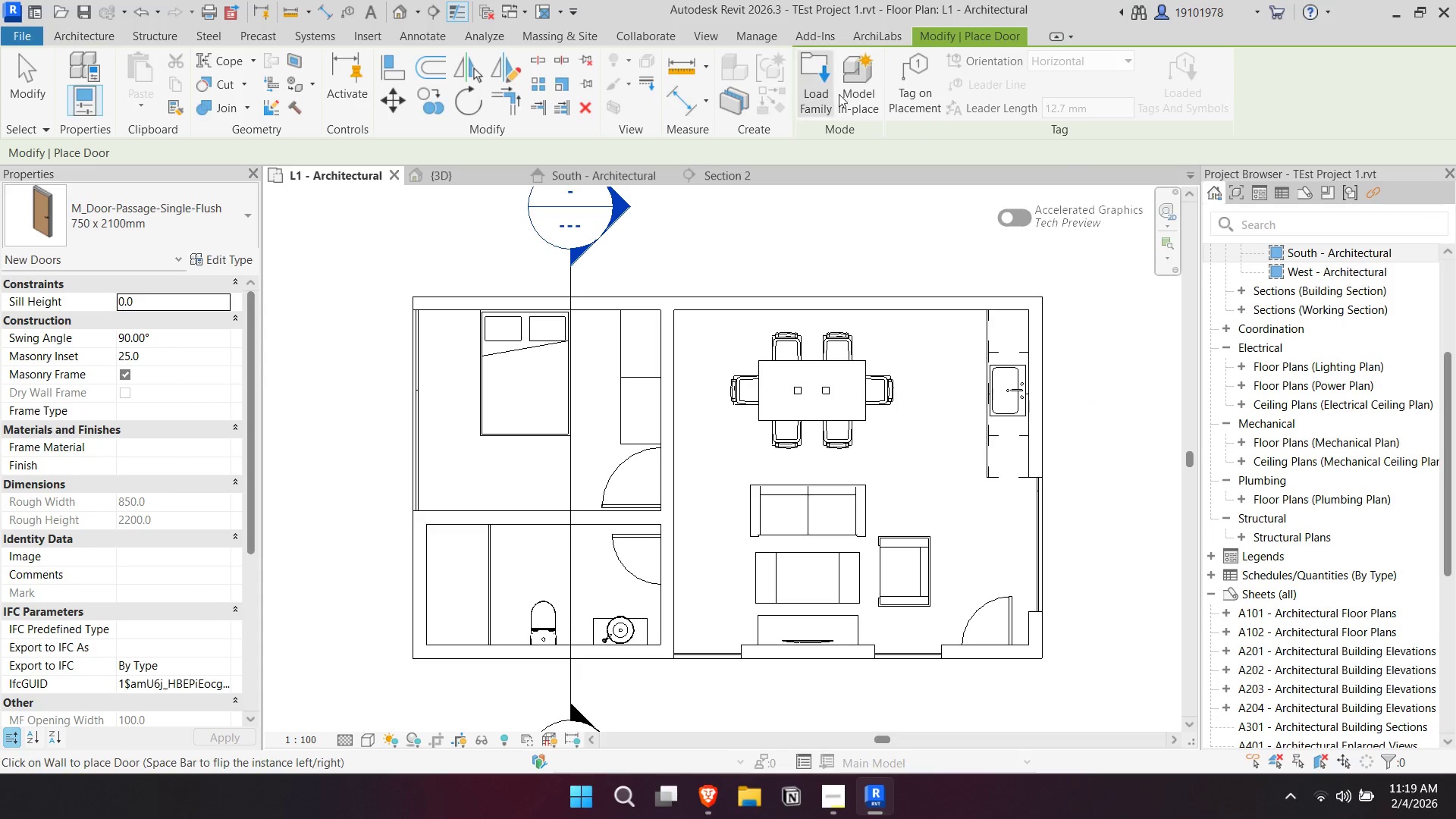 
left_click([817, 77])
 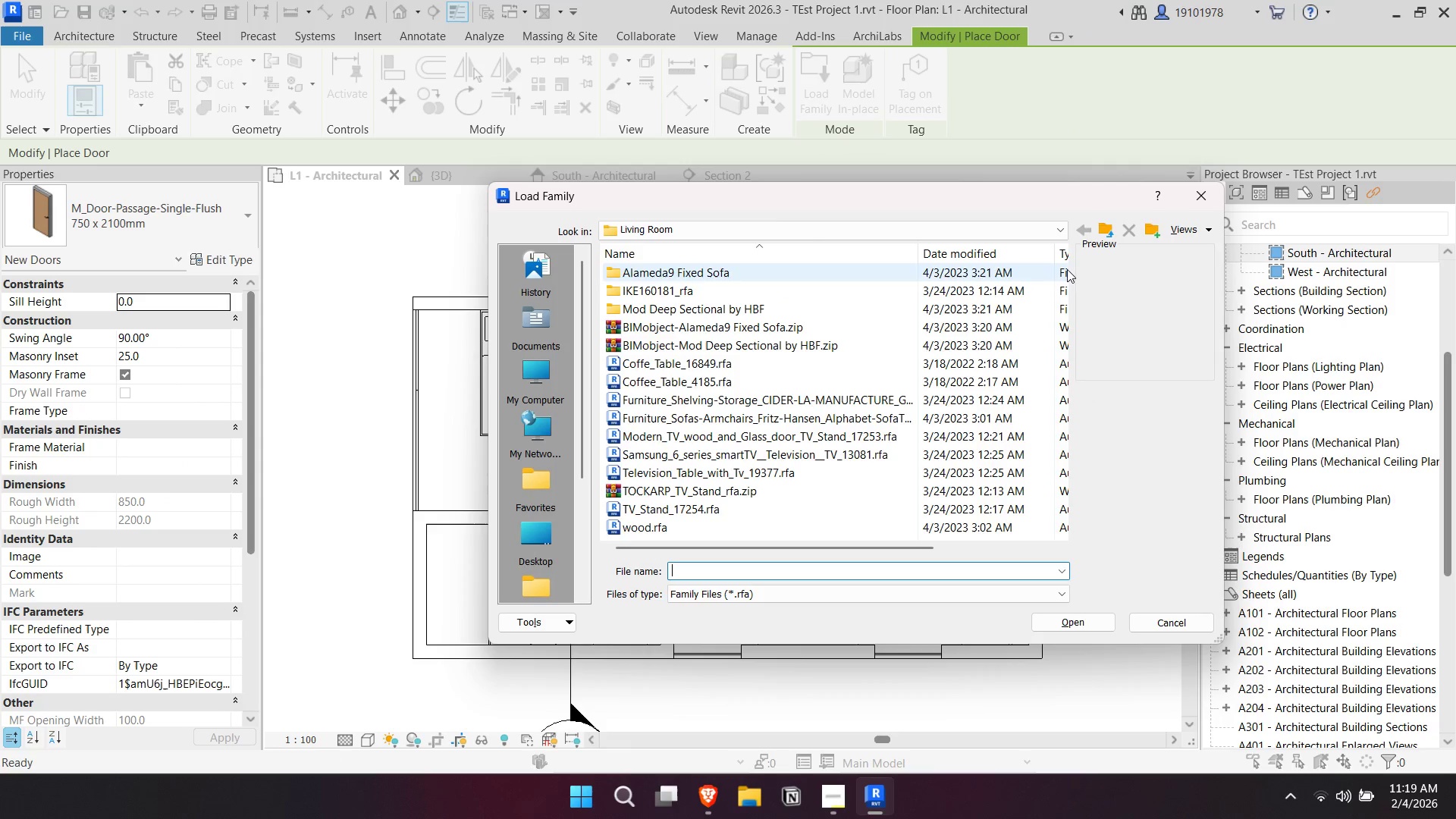 
left_click([1110, 228])
 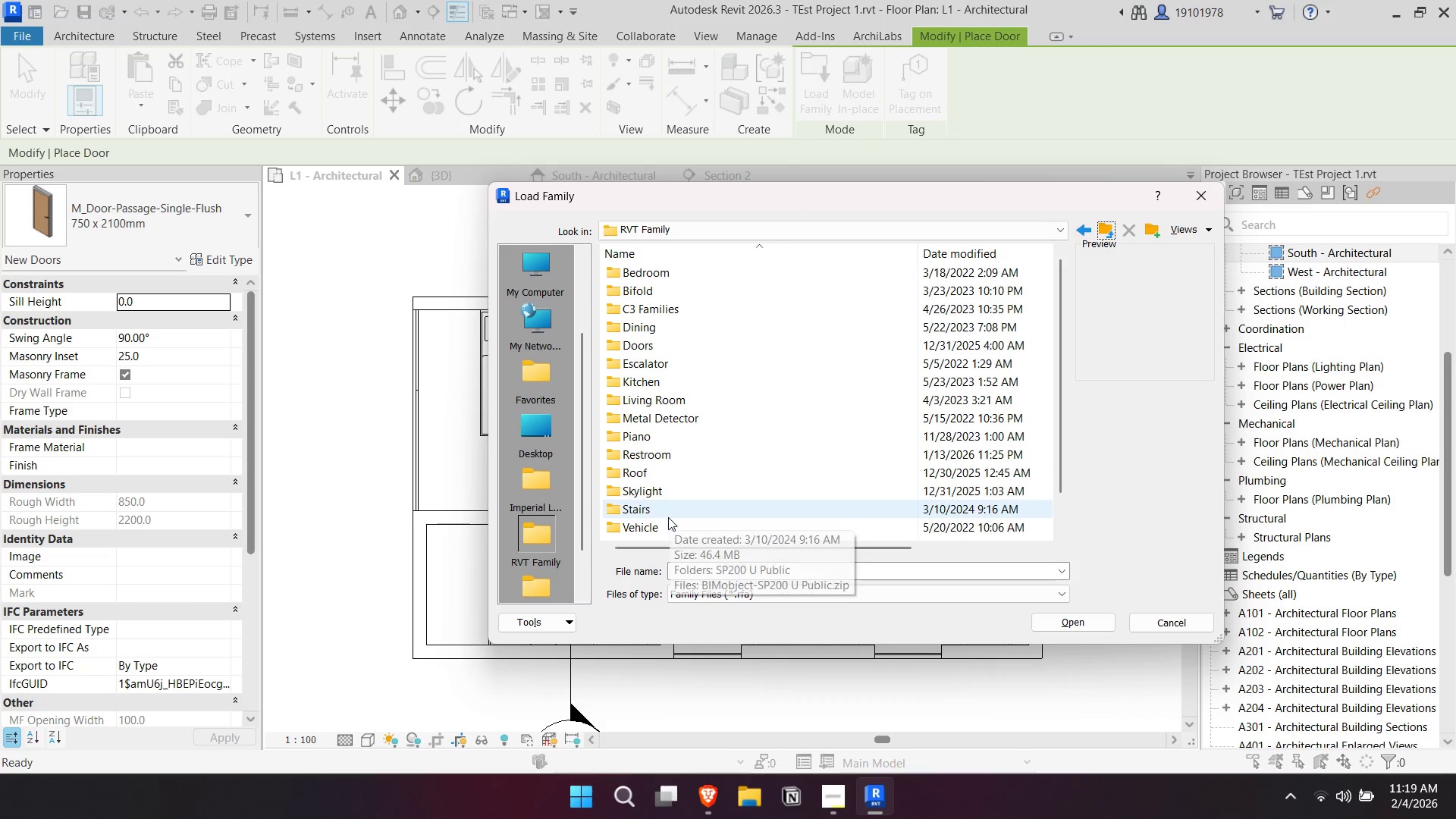 
scroll: coordinate [677, 437], scroll_direction: down, amount: 1.0
 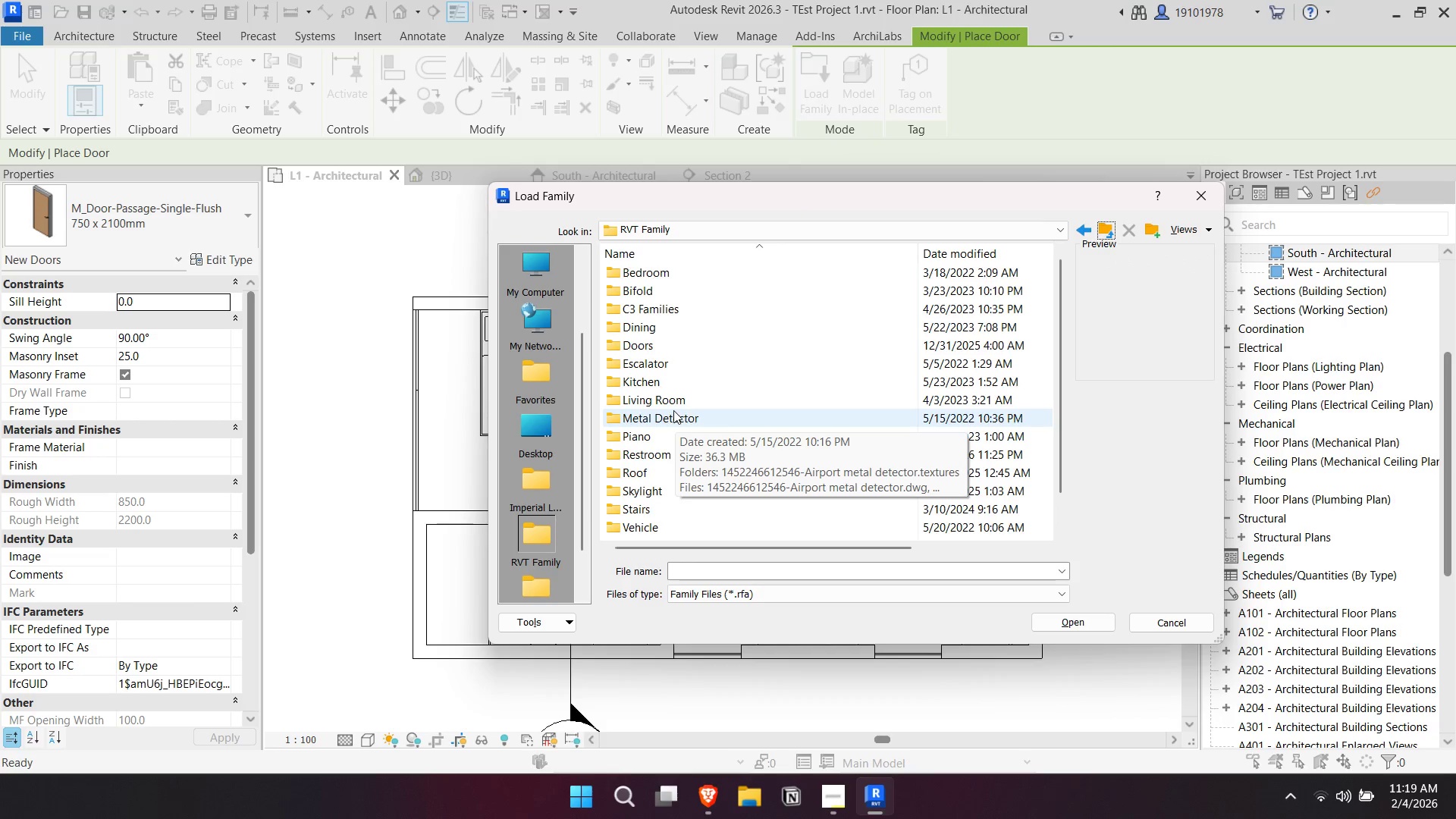 
scroll: coordinate [673, 410], scroll_direction: up, amount: 1.0
 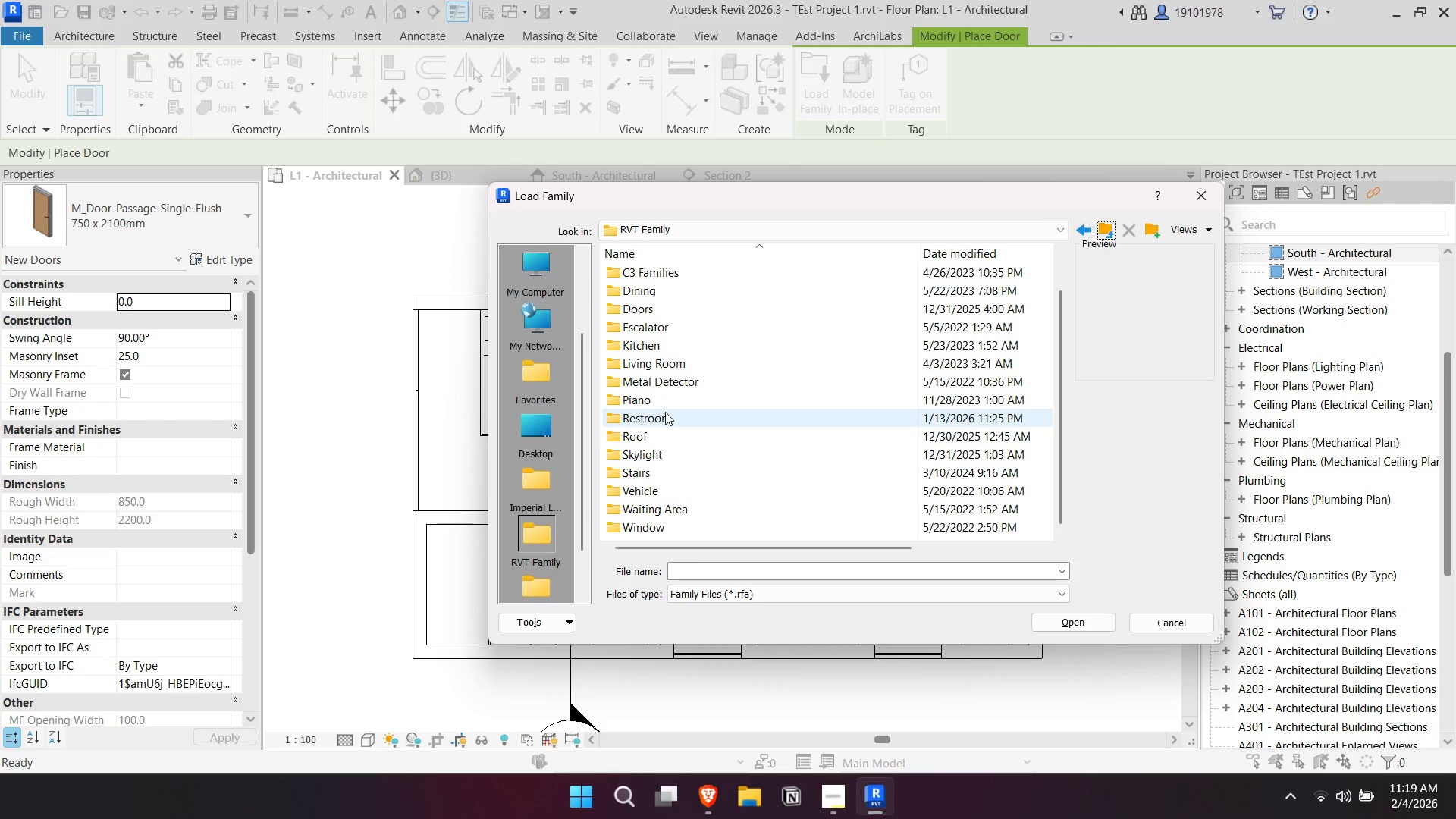 
left_click([645, 289])
 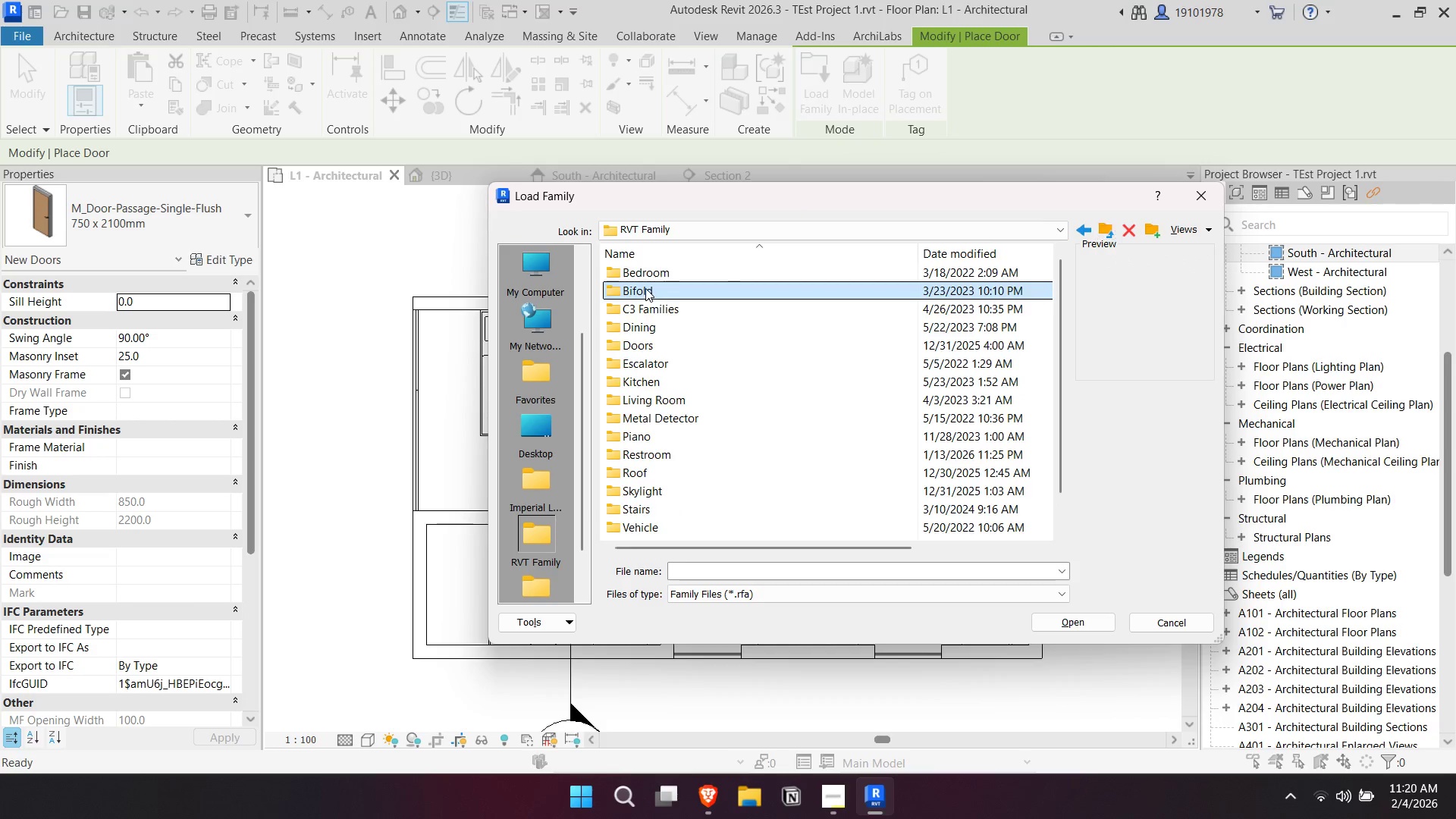 
scroll: coordinate [673, 353], scroll_direction: up, amount: 1.0
 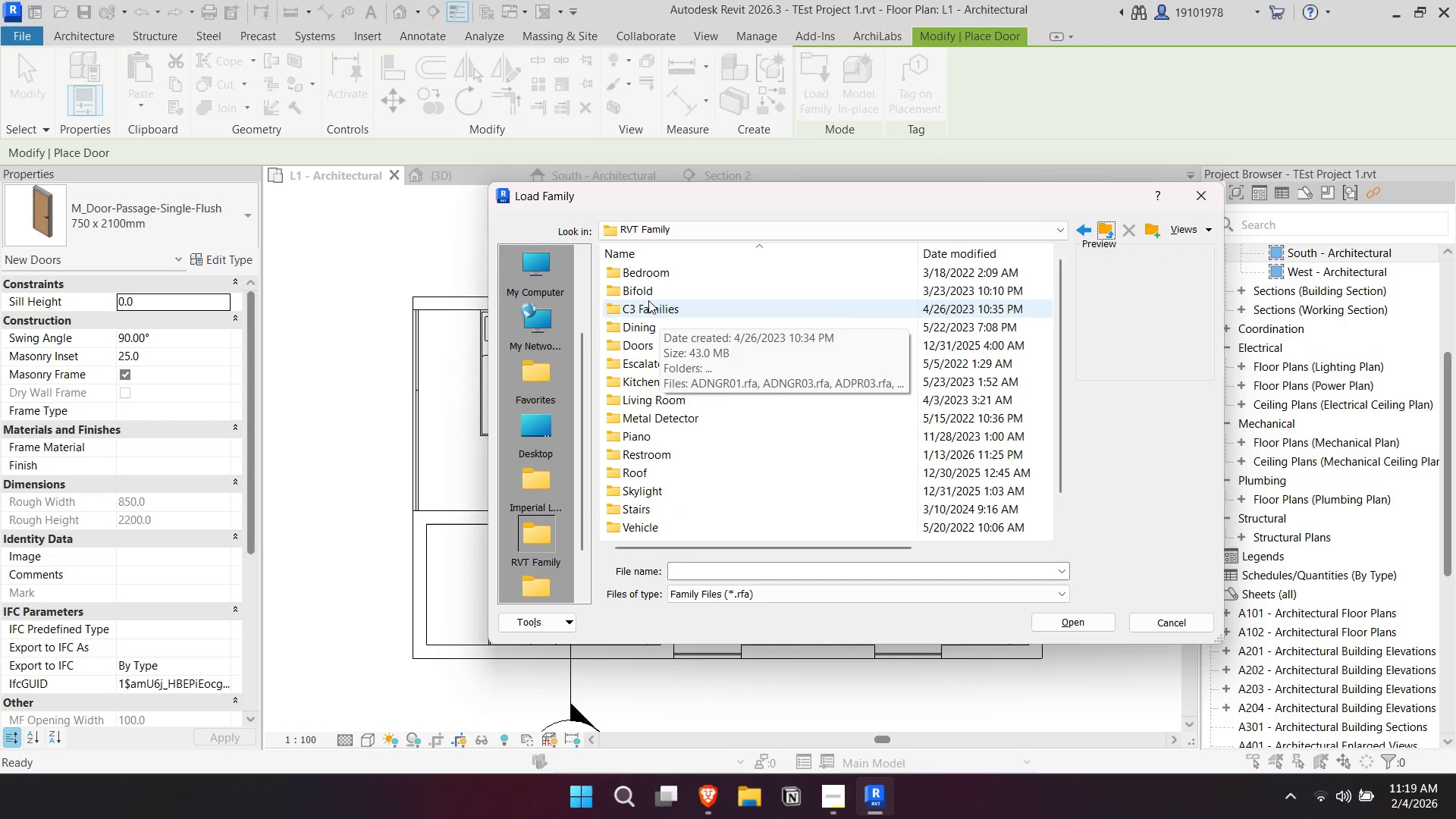 
double_click([645, 288])
 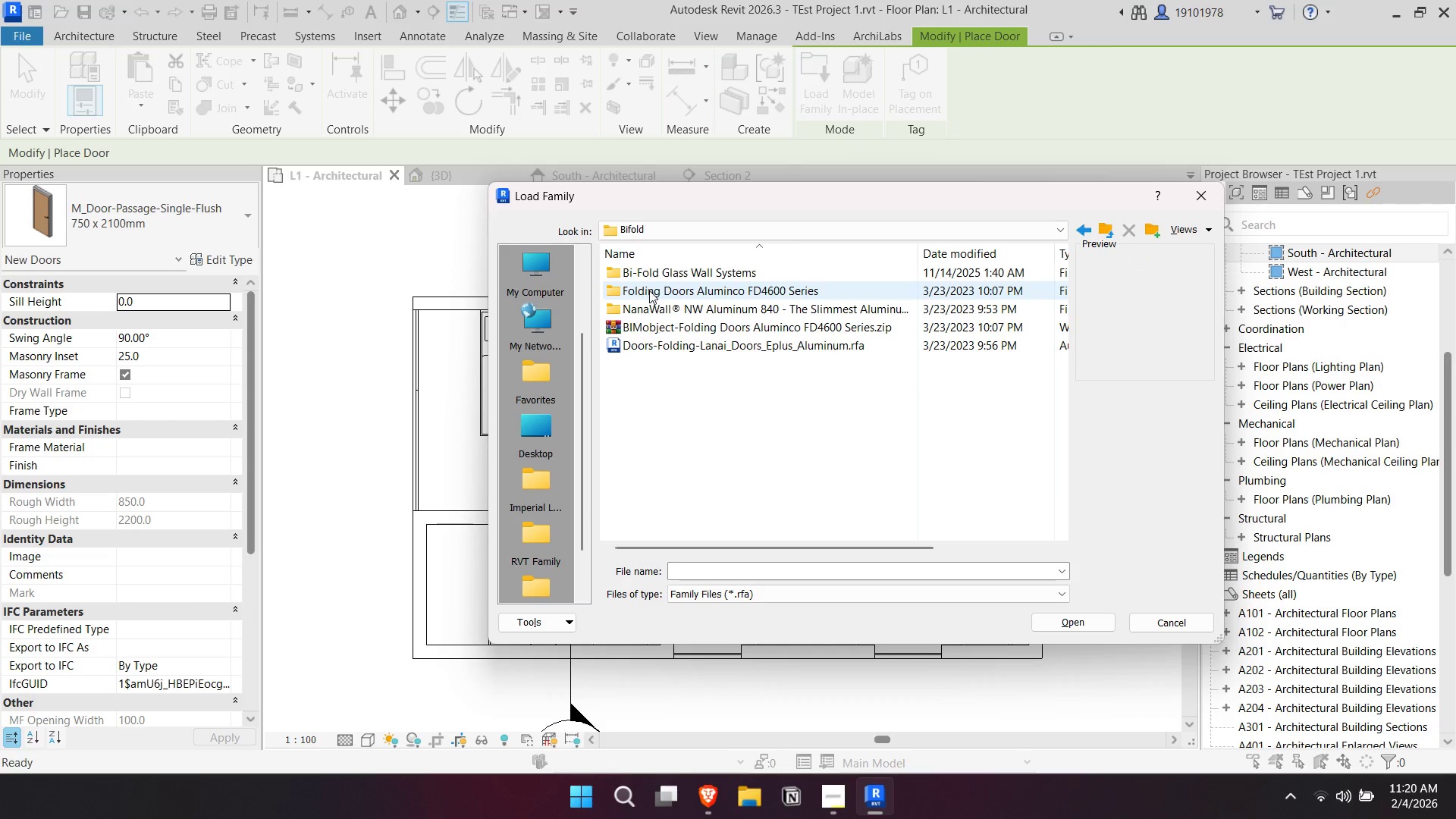 
left_click([661, 274])
 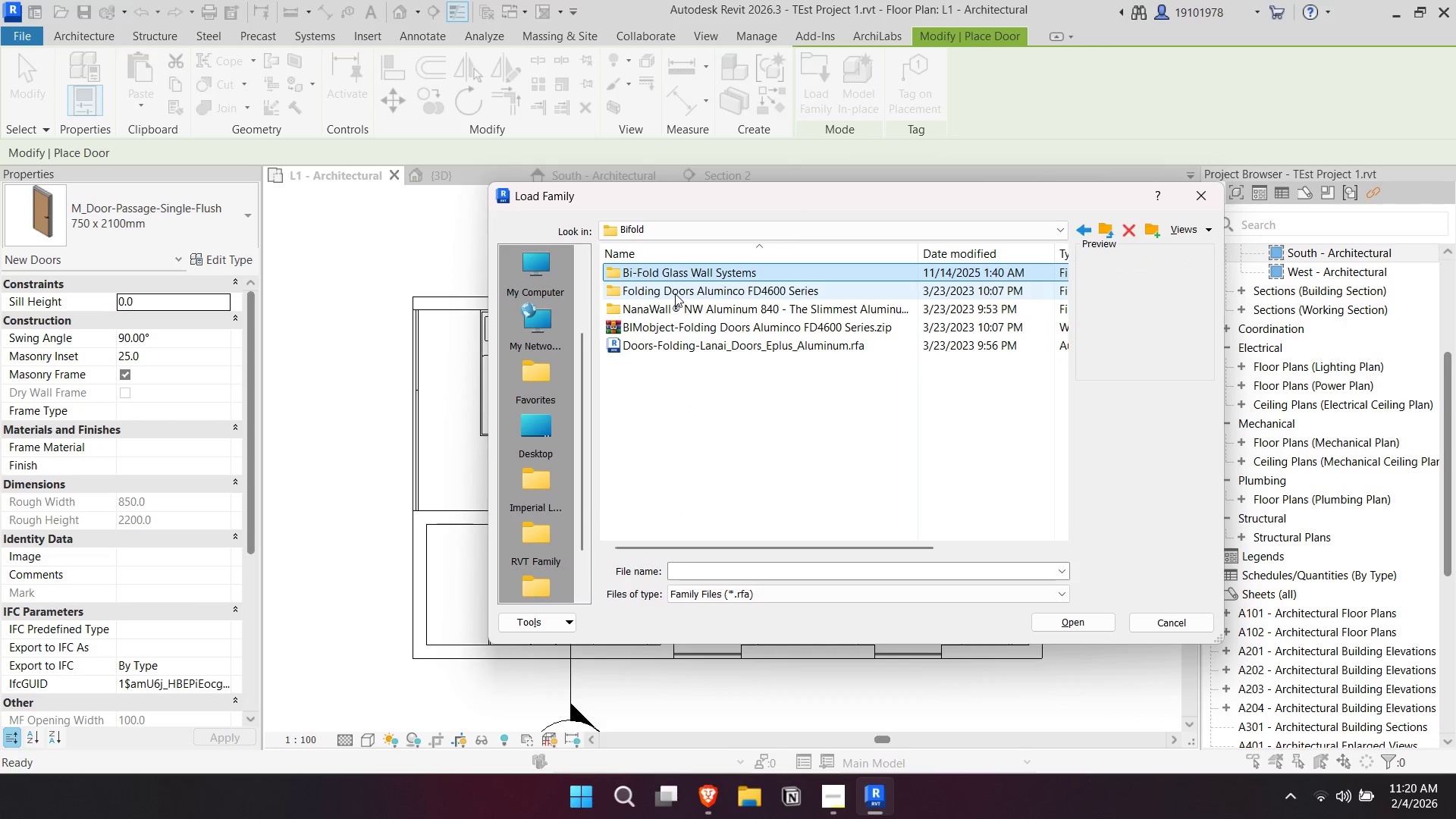 
left_click([676, 293])
 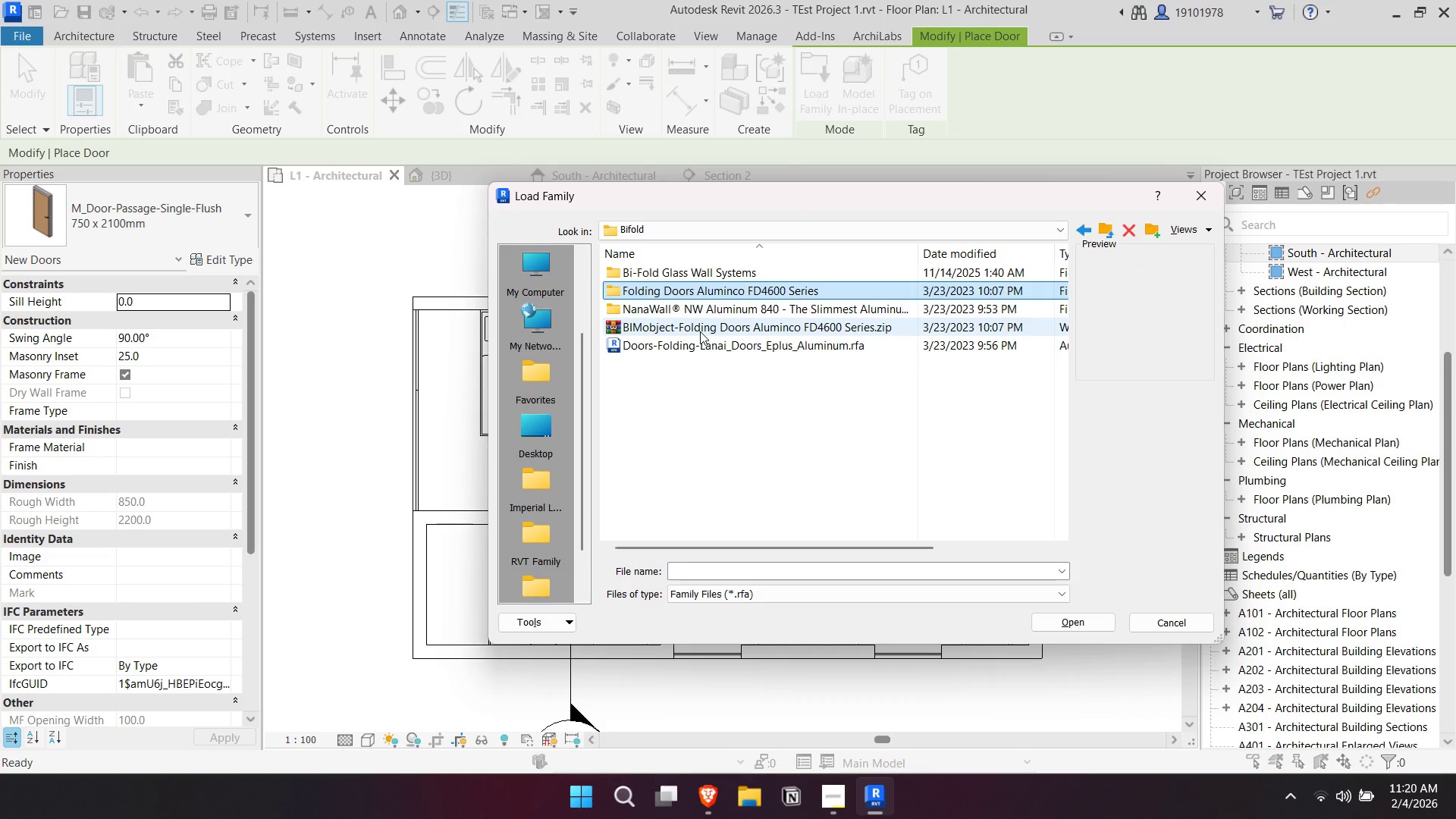 
left_click([701, 347])
 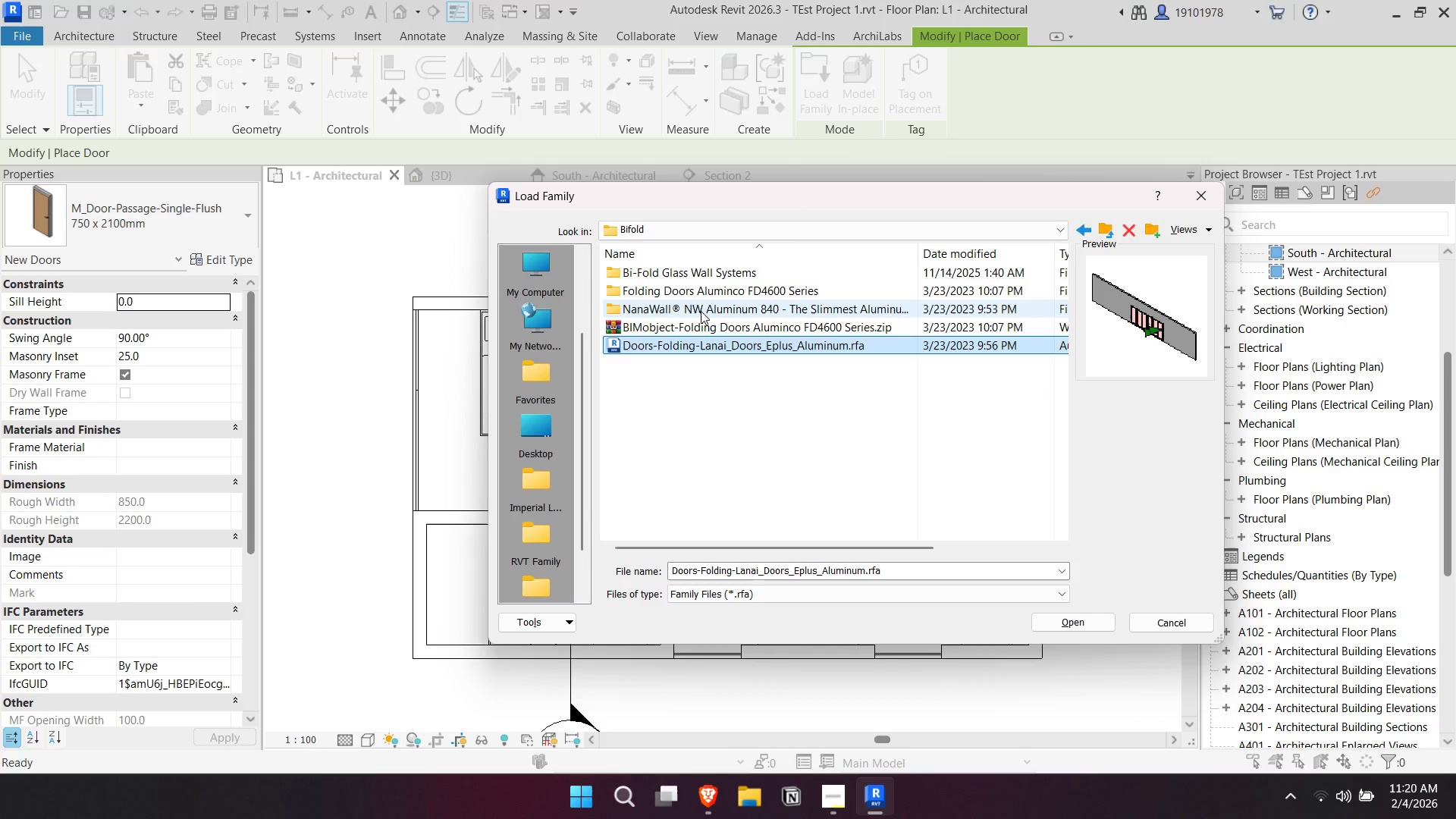 
left_click([700, 298])
 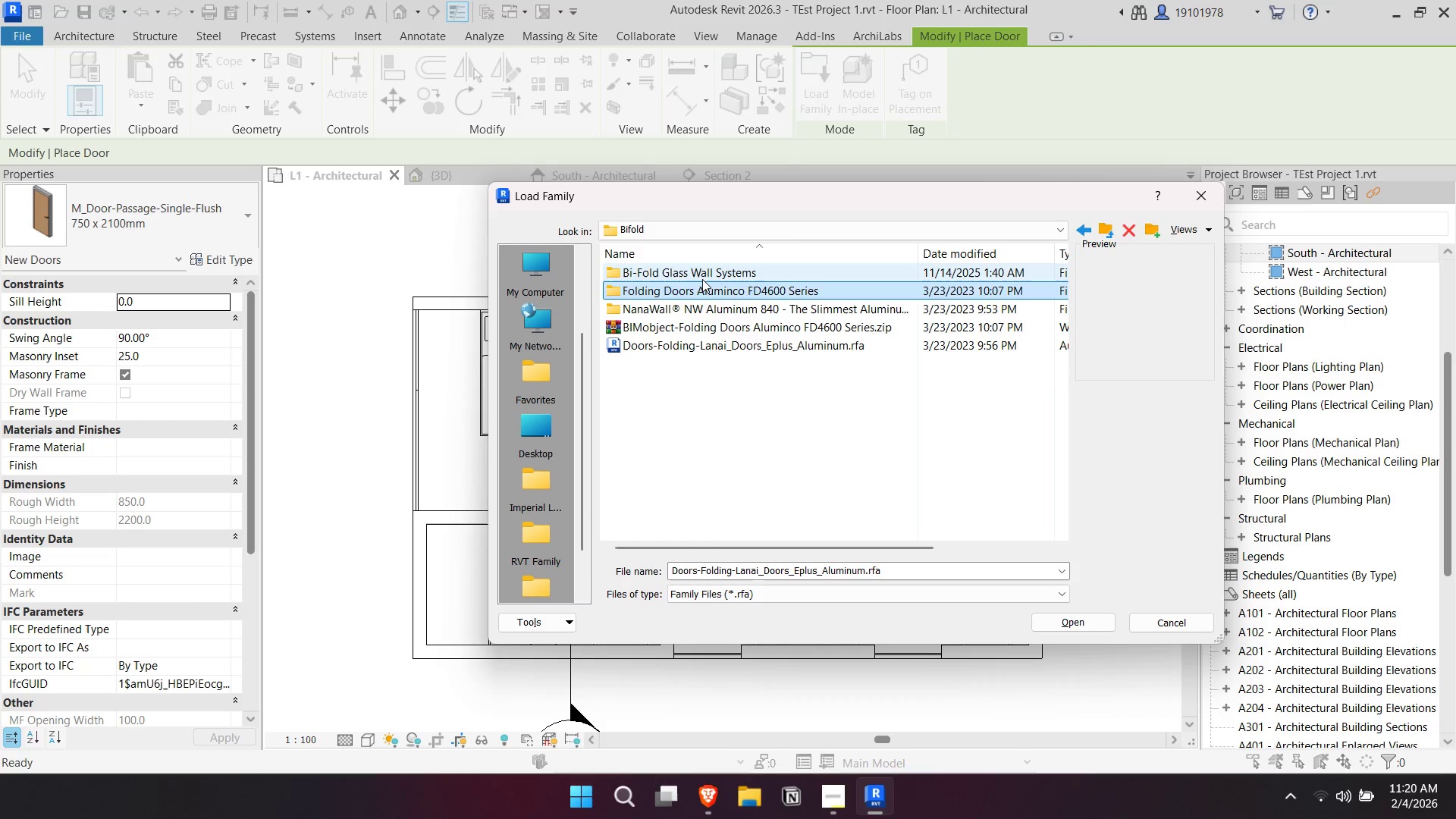 
double_click([702, 279])
 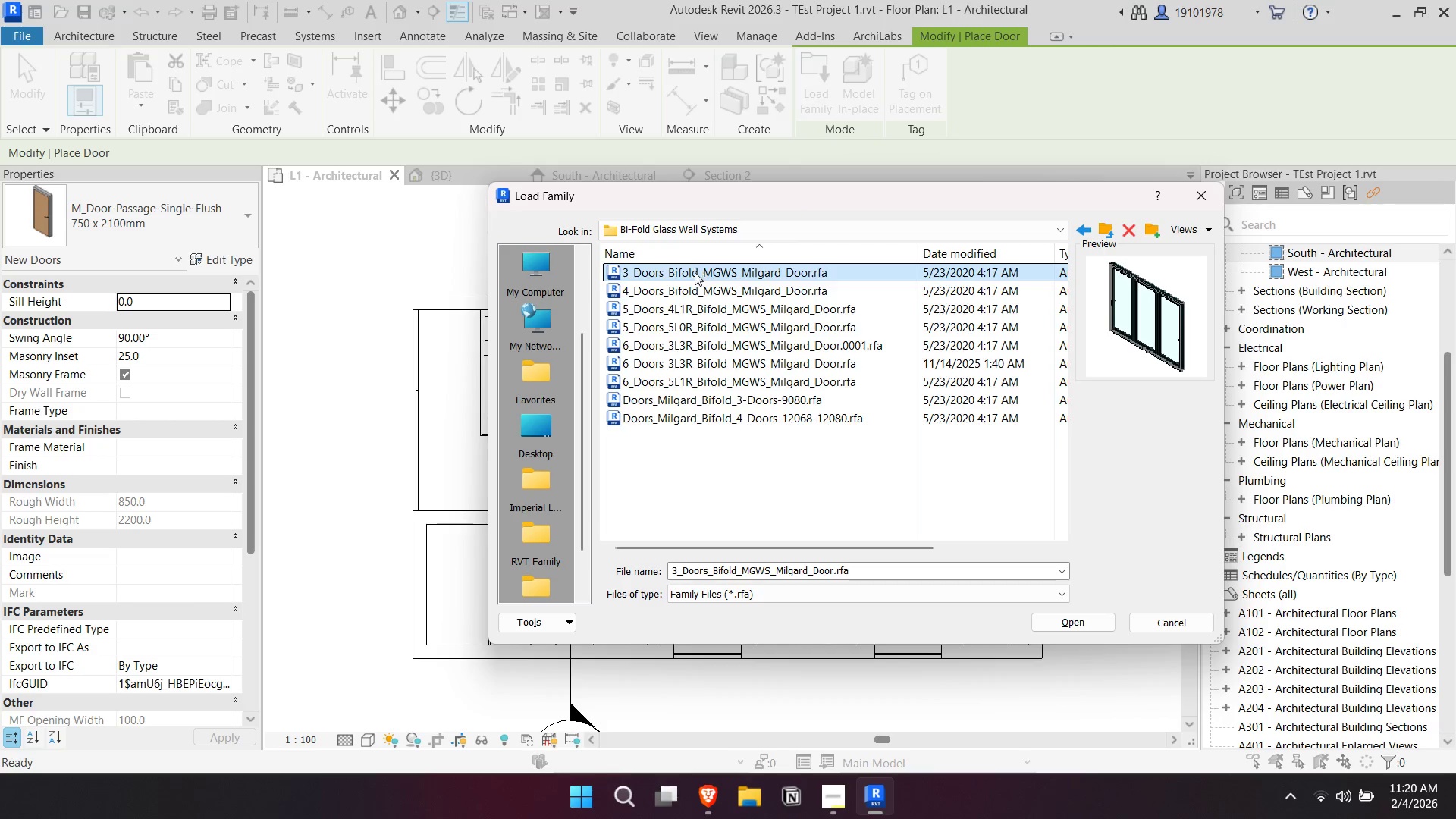 
double_click([695, 289])
 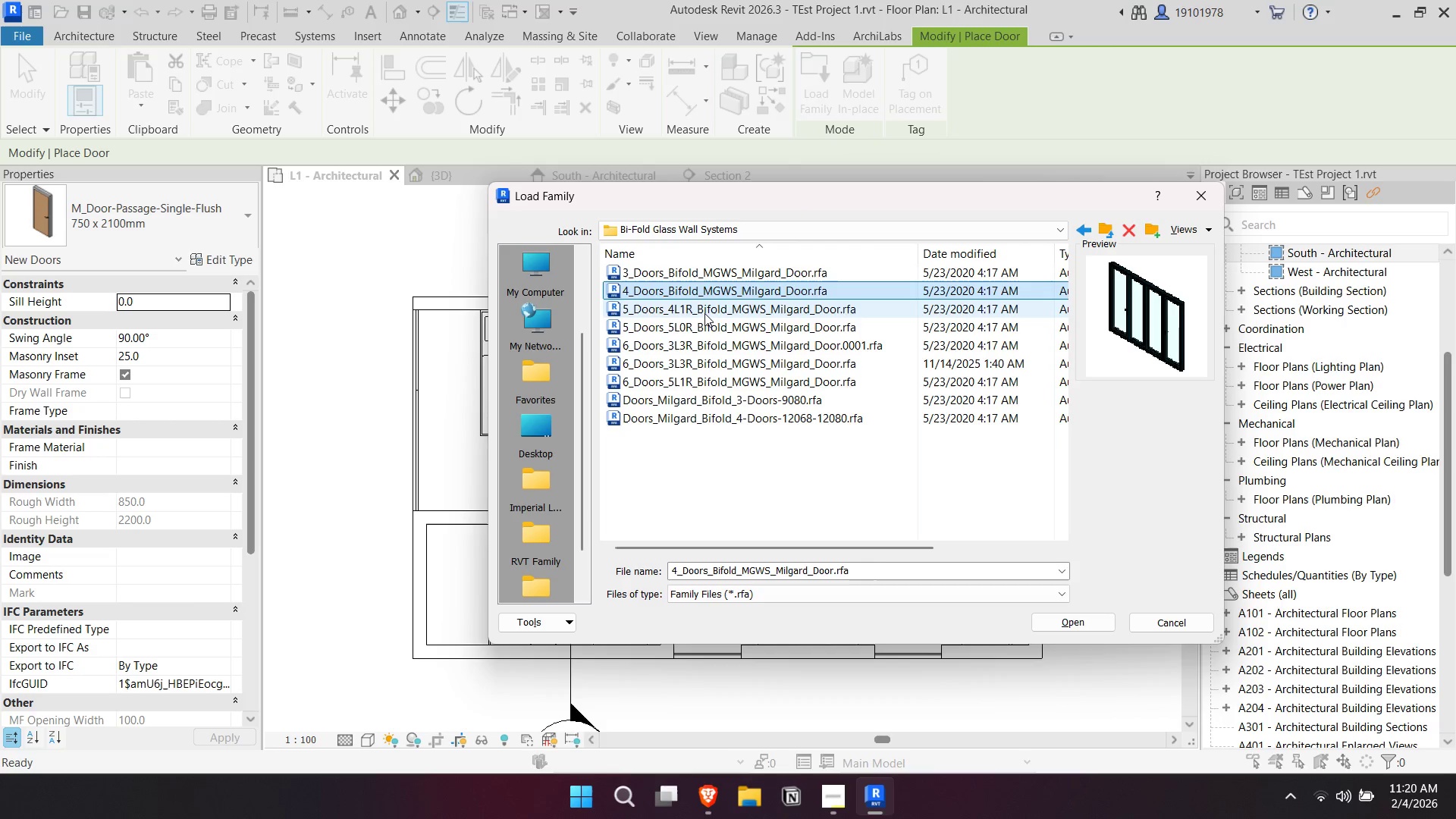 
triple_click([704, 313])
 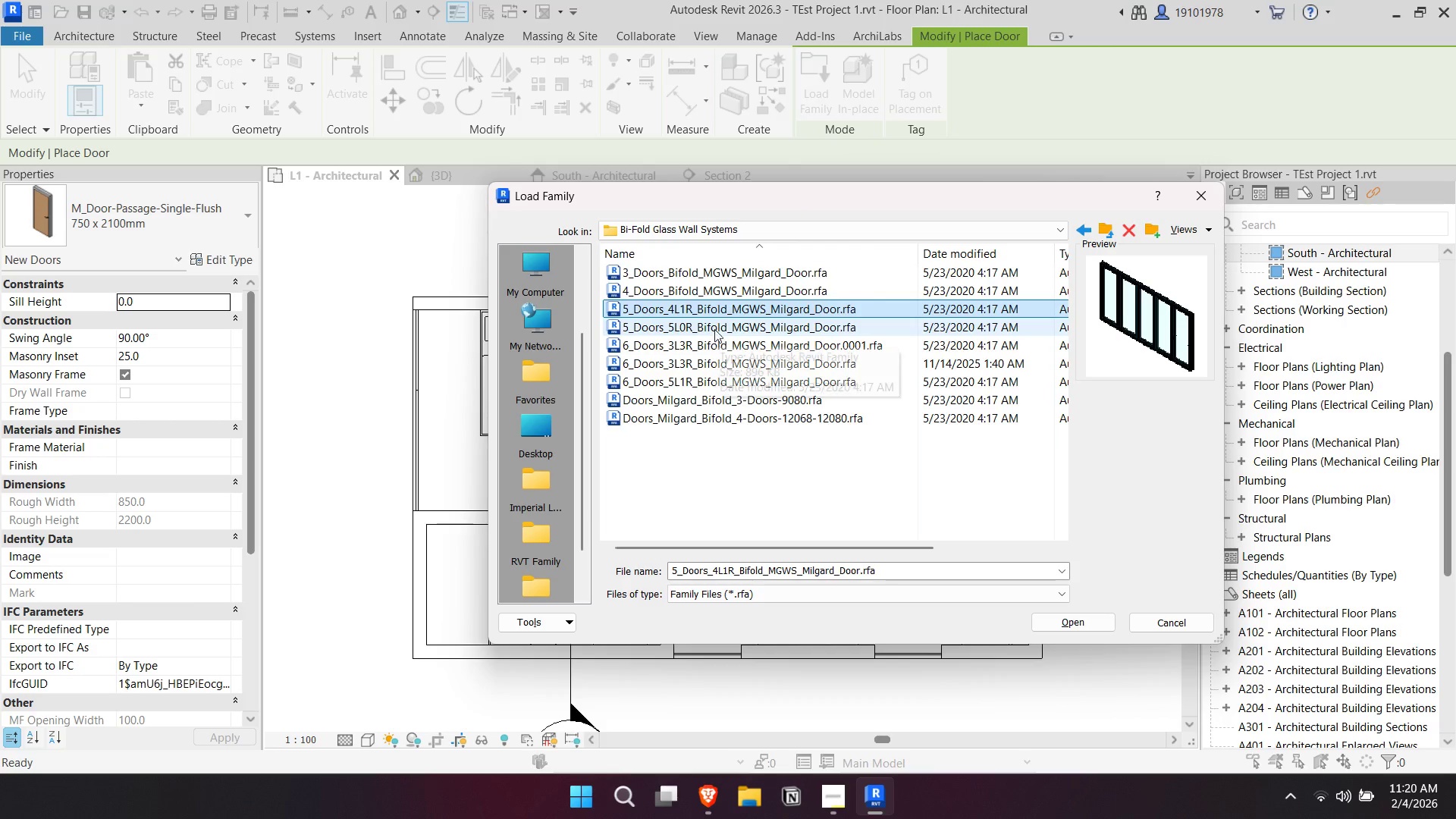 
left_click([696, 287])
 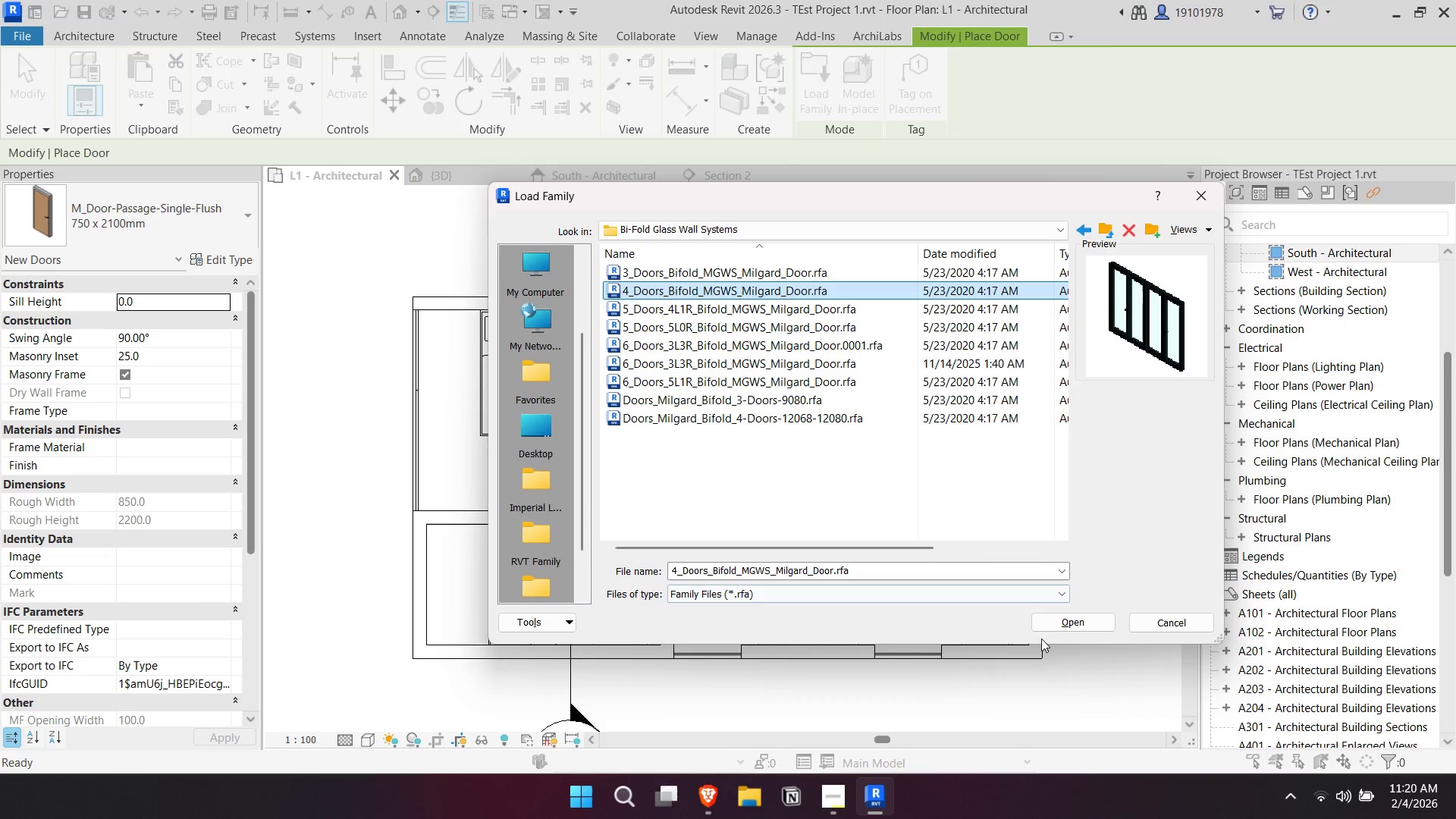 
left_click([1056, 623])
 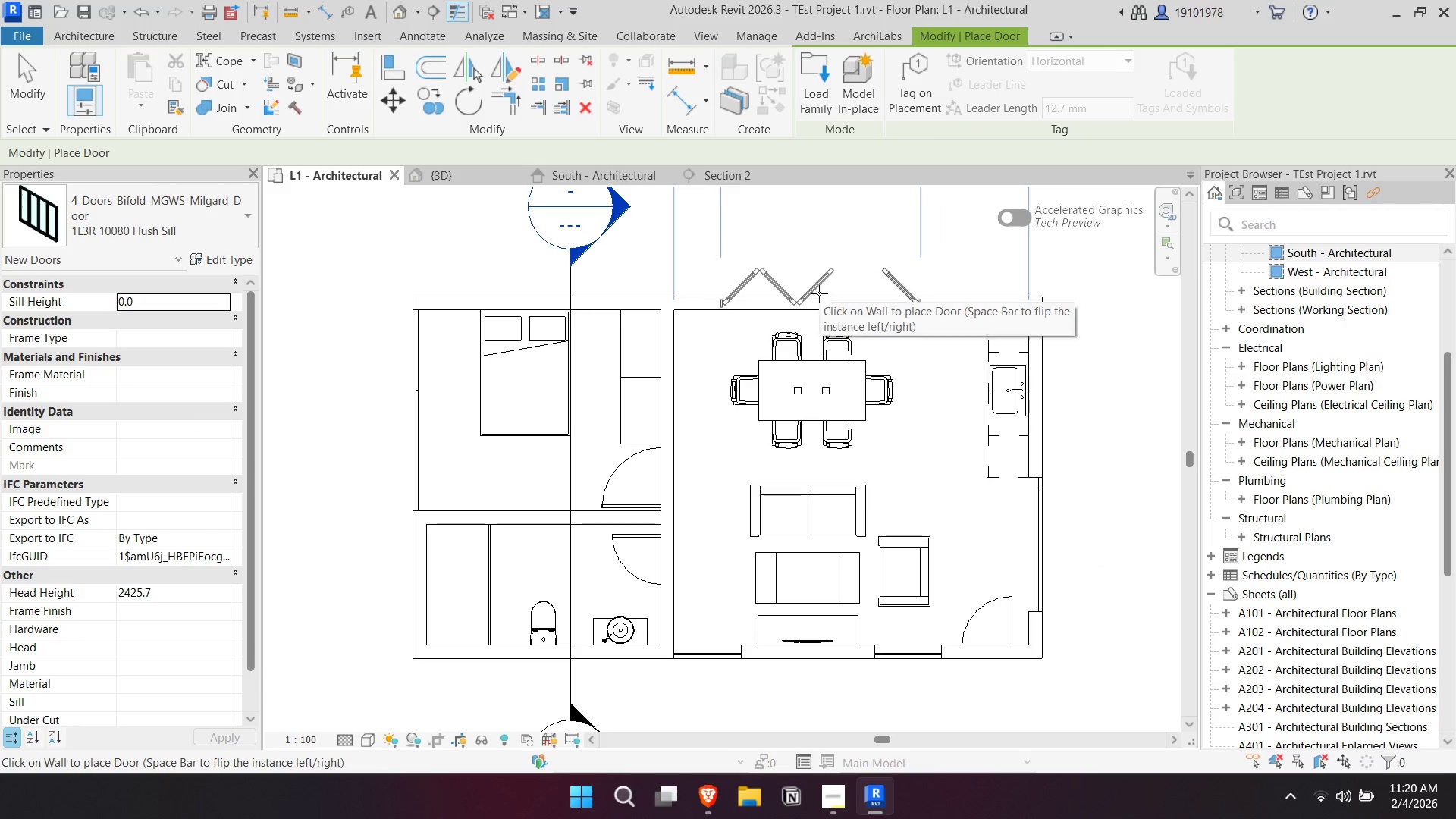 
wait(5.39)
 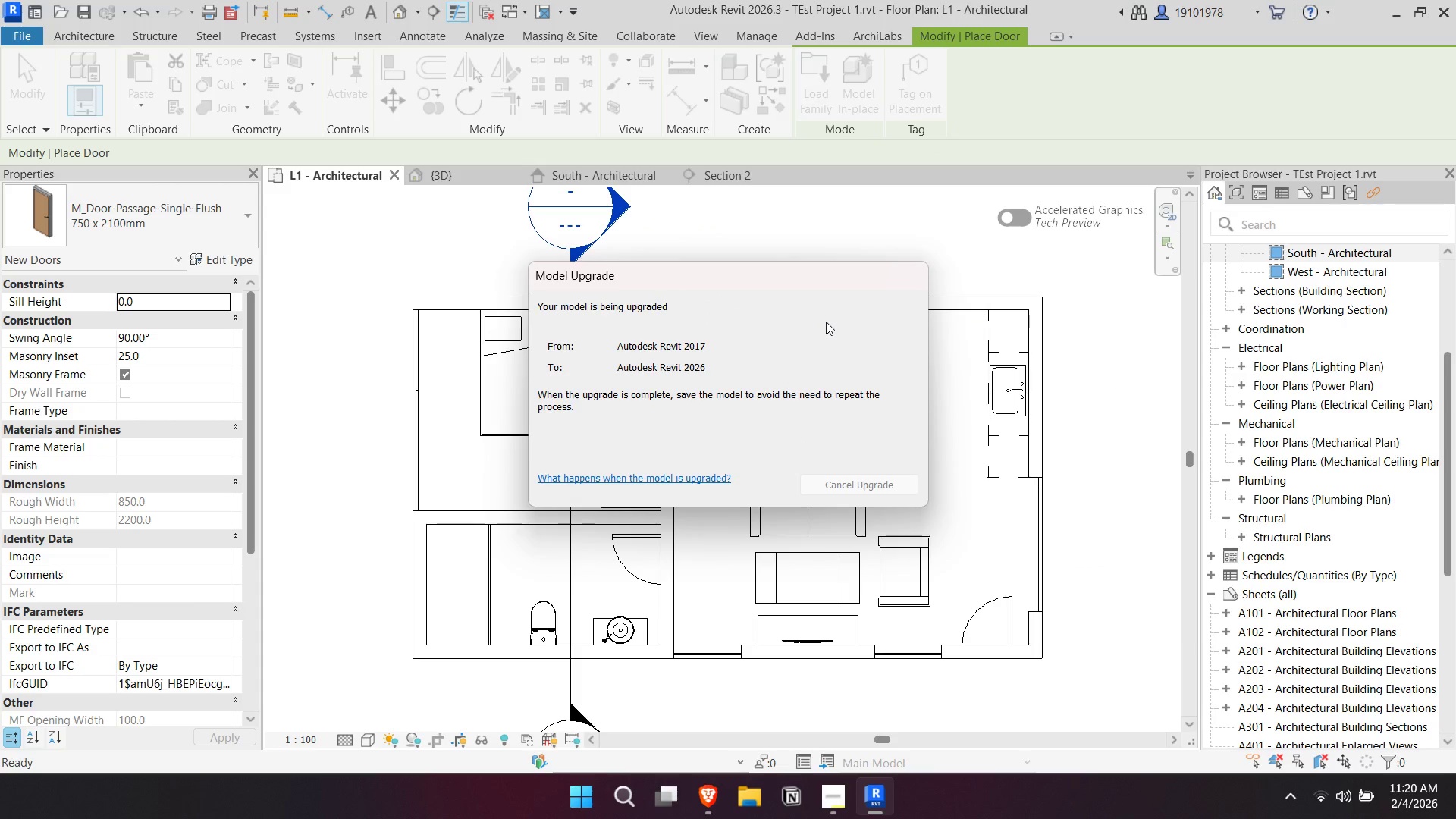 
left_click([830, 295])
 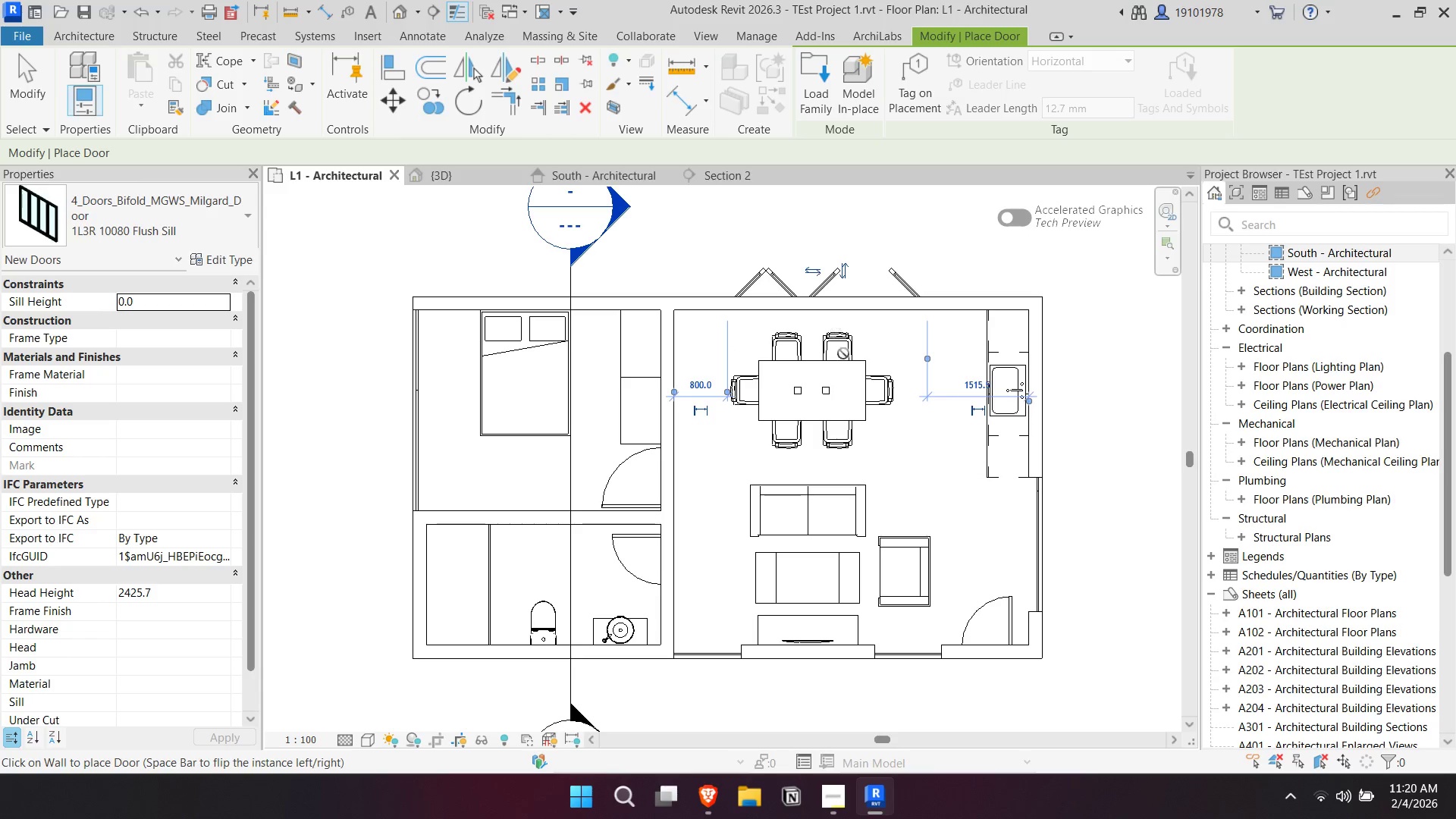 
key(Escape)
 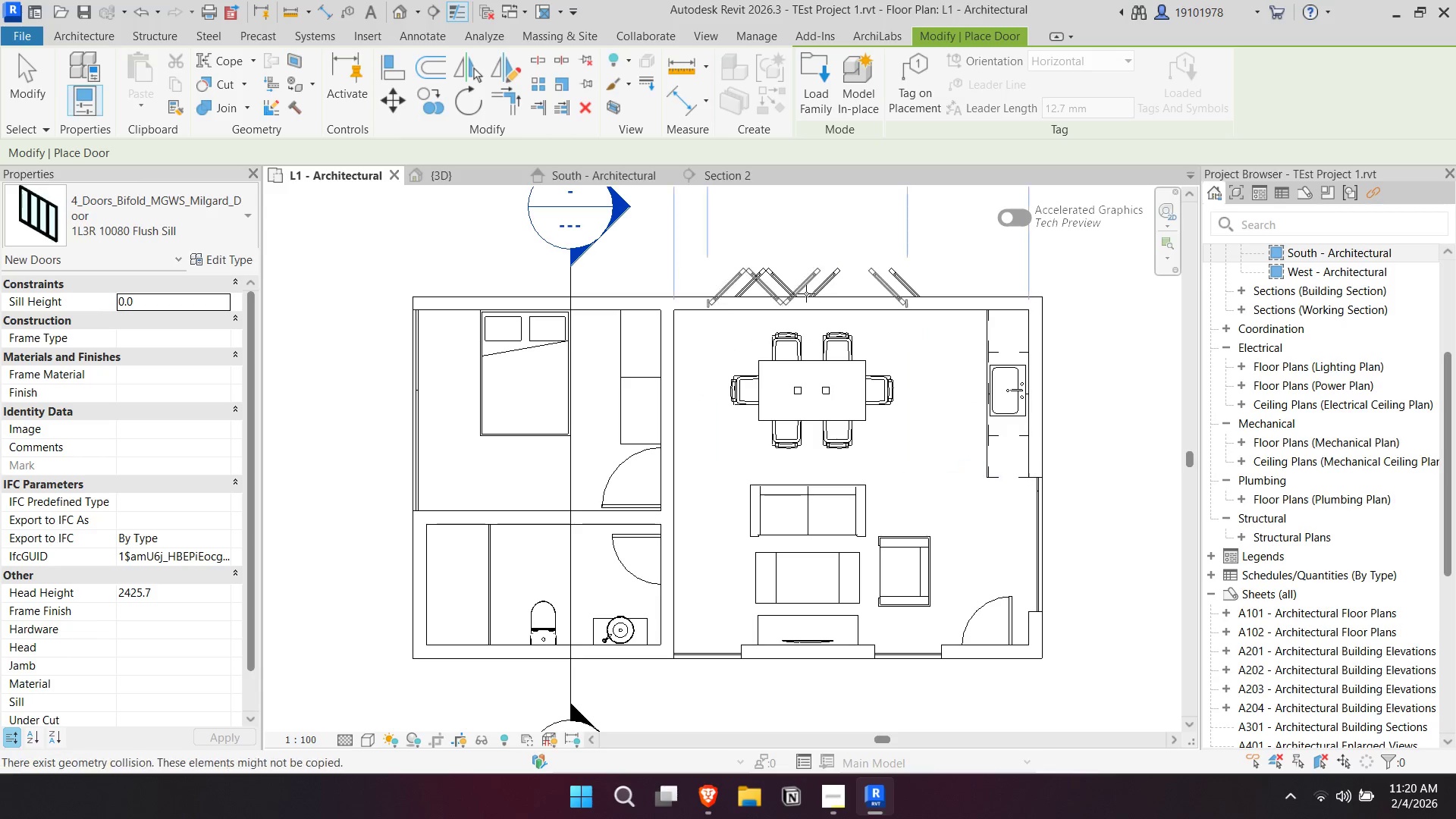 
key(Escape)
 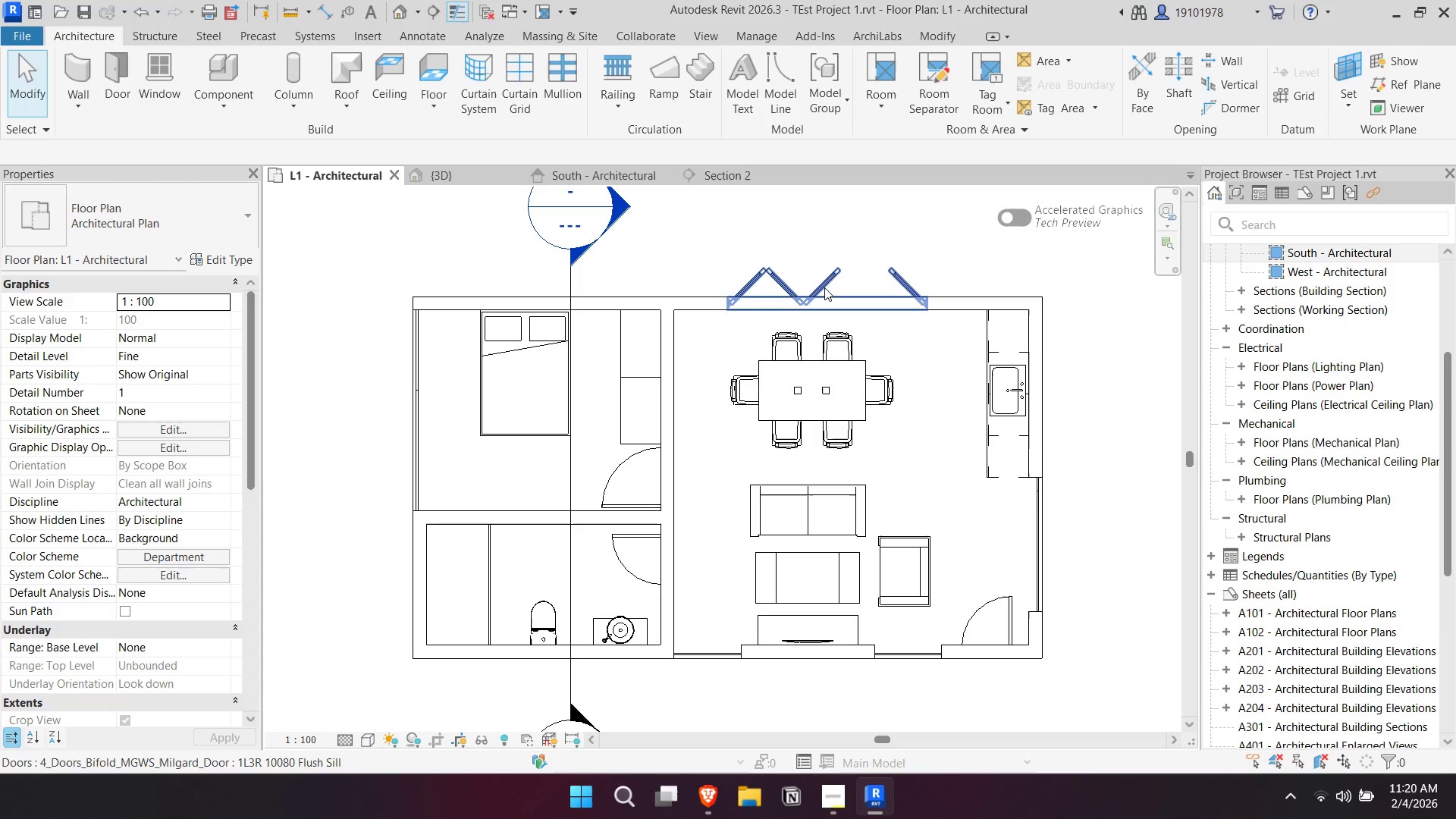 
left_click_drag(start_coordinate=[819, 278], to_coordinate=[758, 278])
 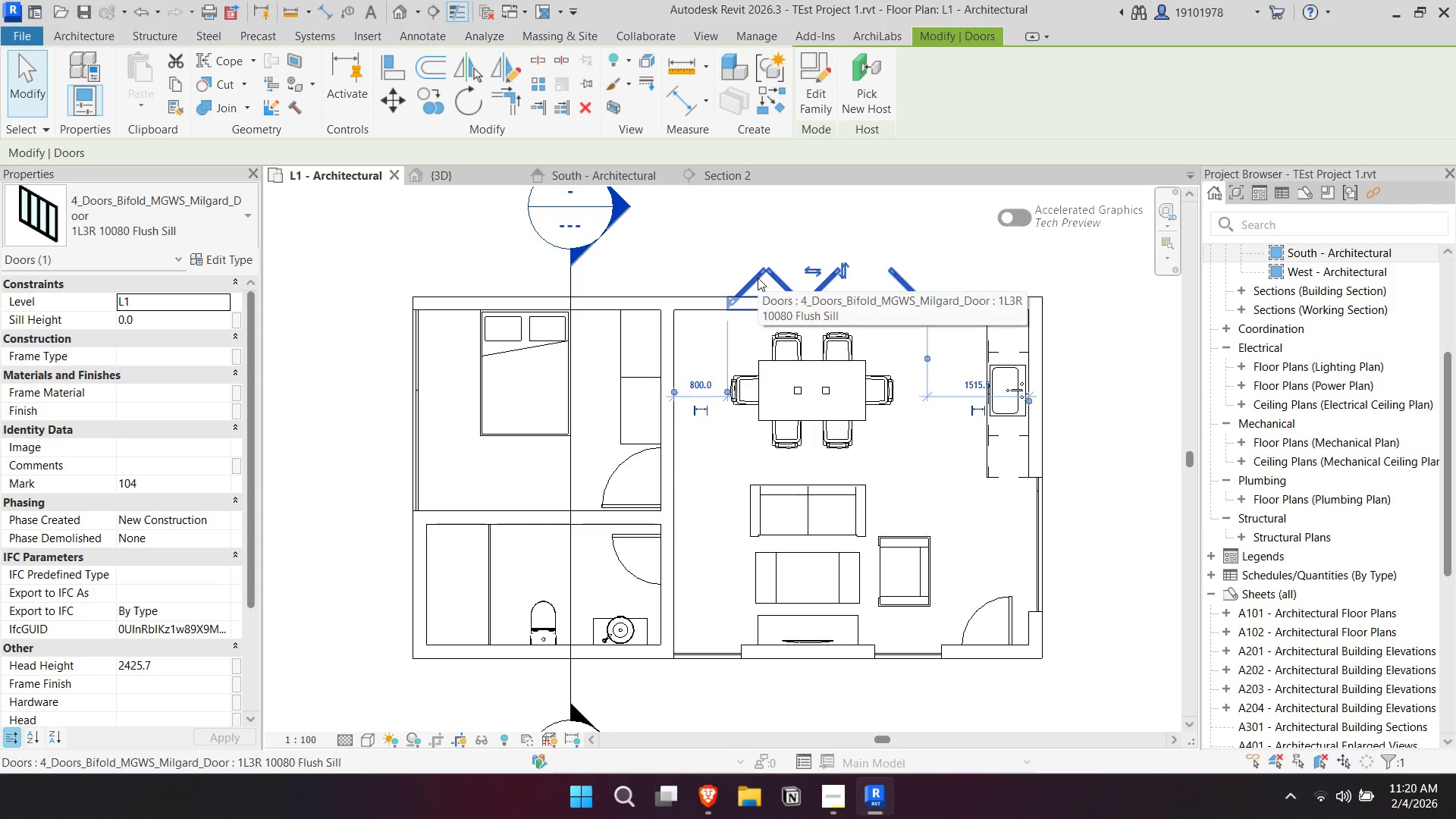 
key(Escape)
 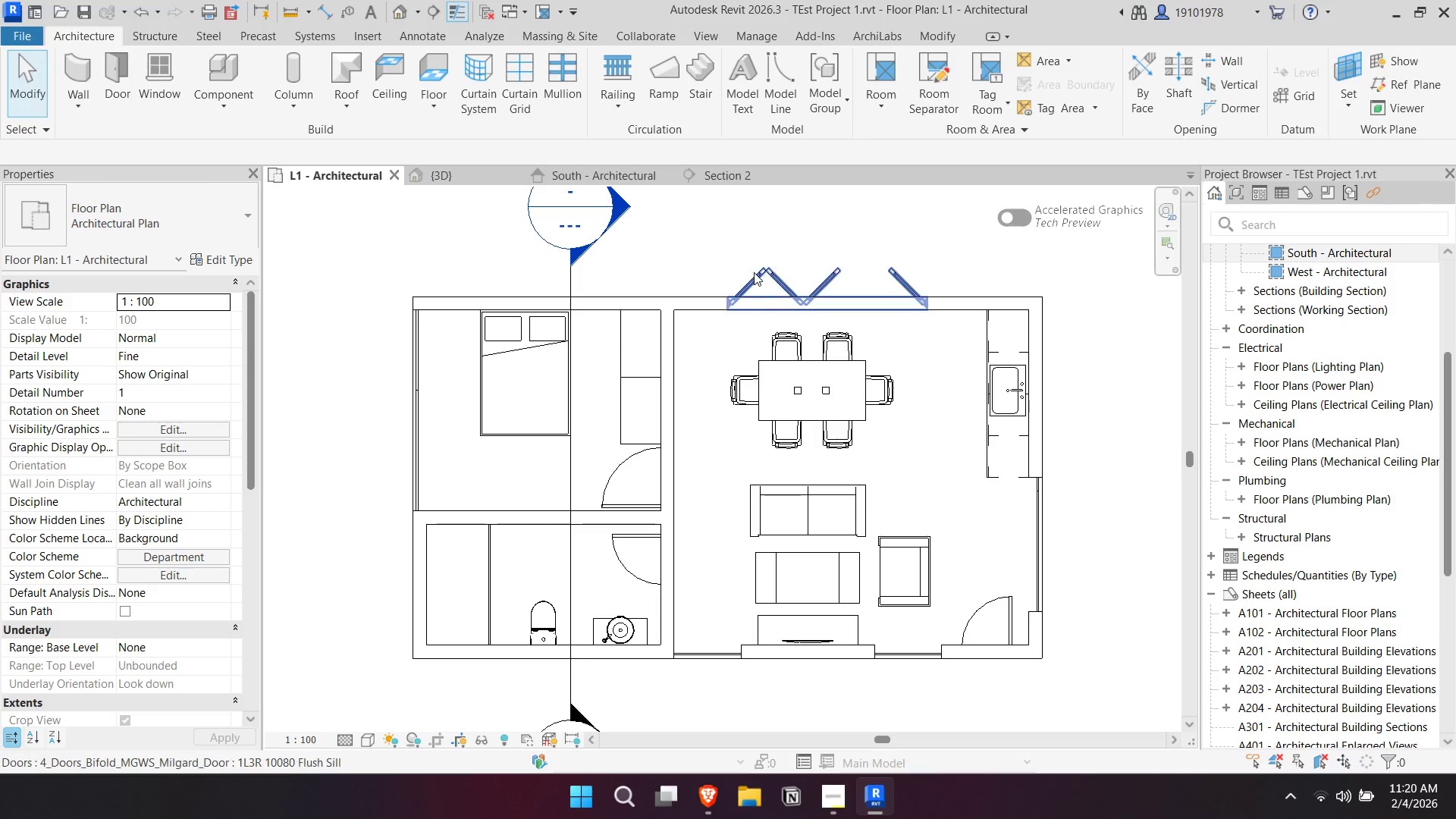 
left_click([758, 278])
 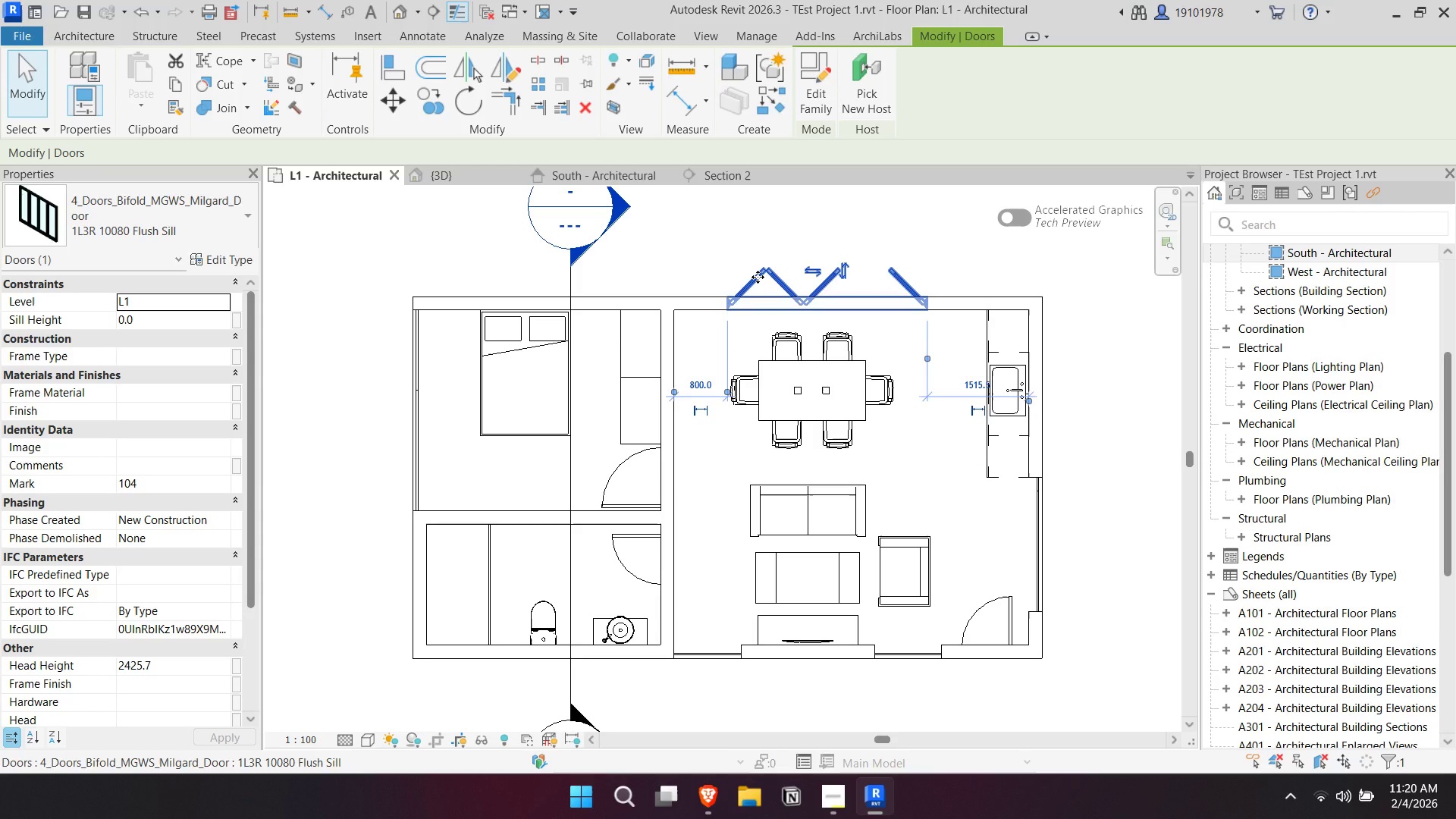 
key(Escape)
 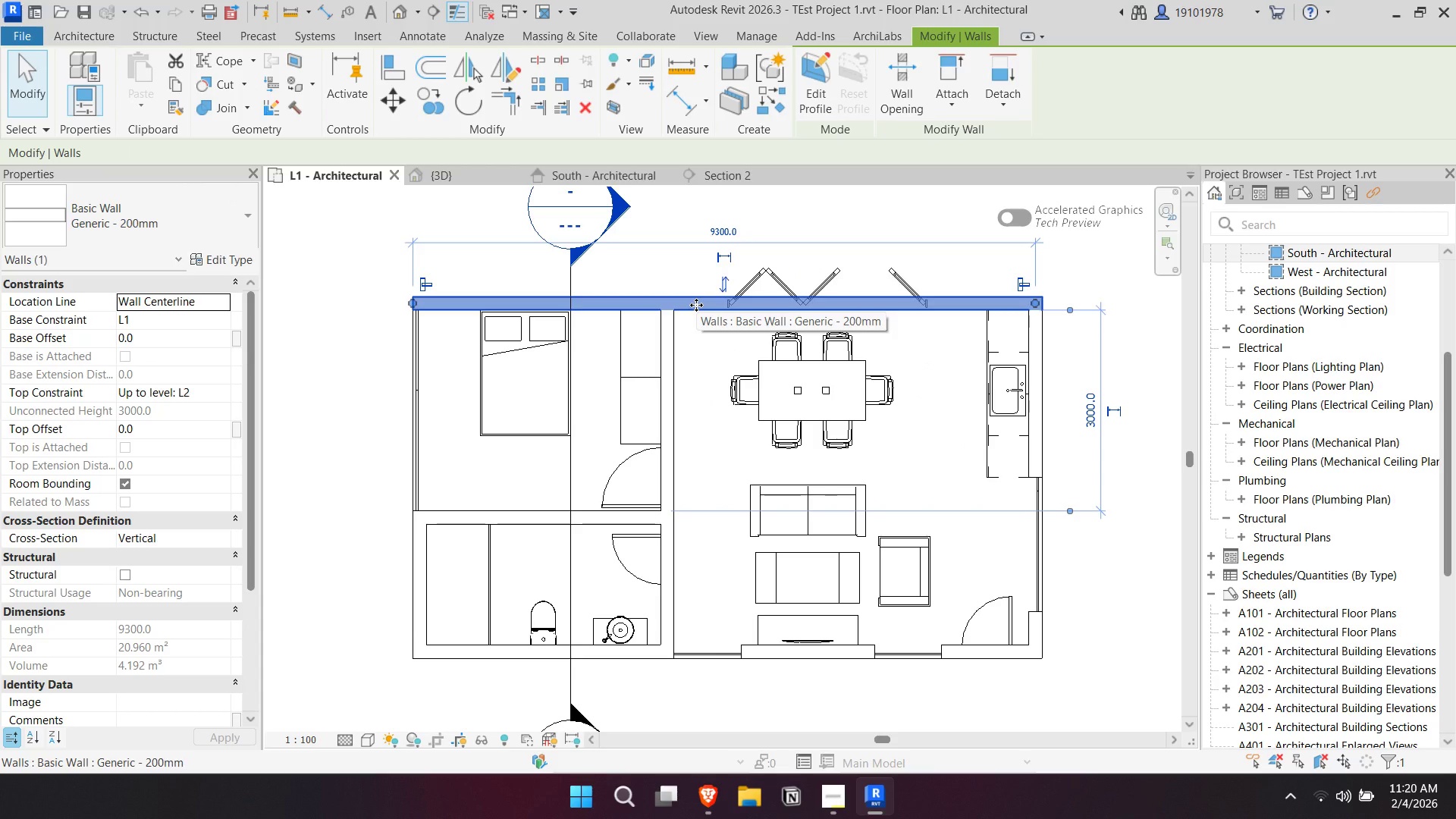 
key(Escape)
 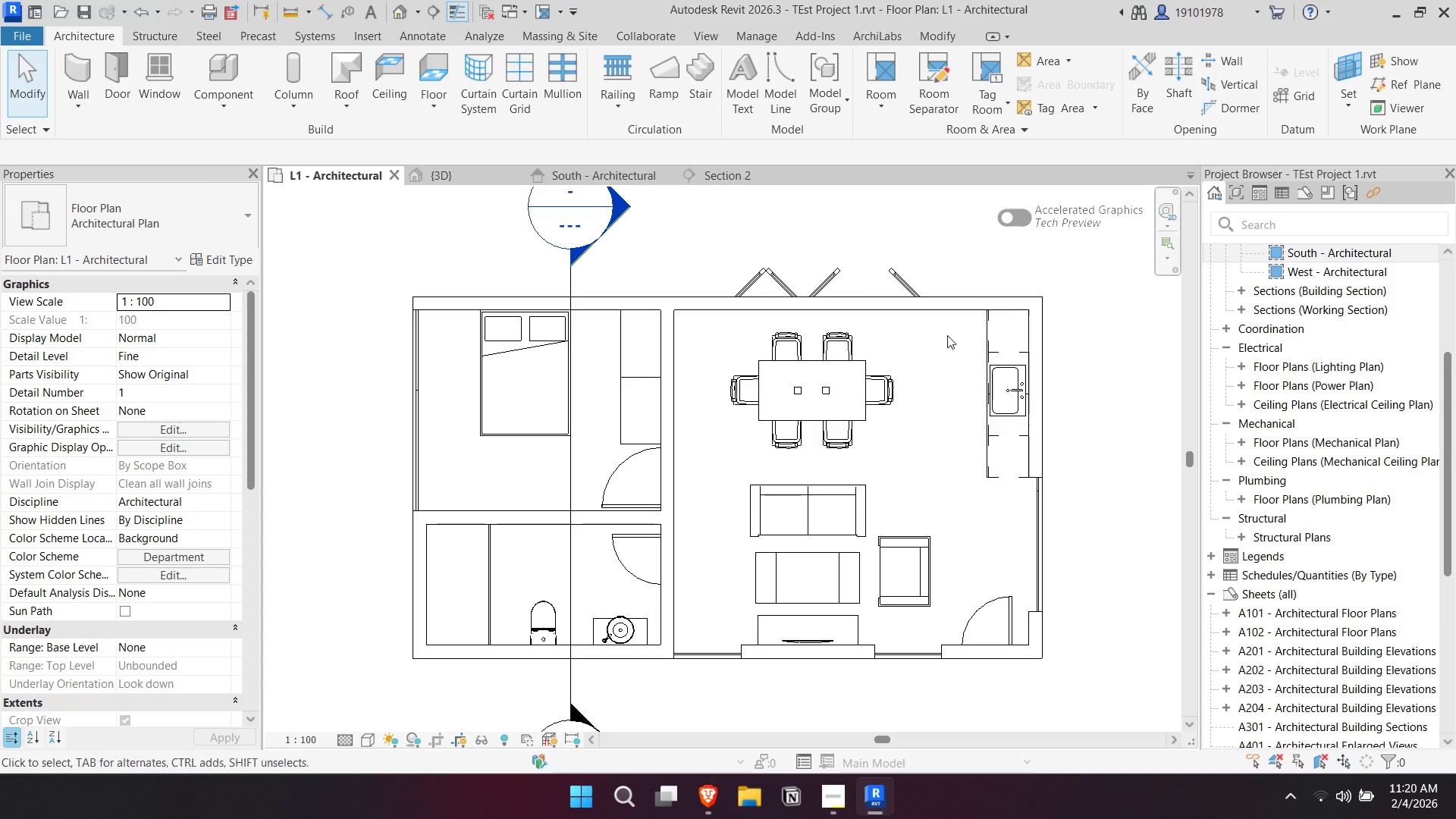 
scroll: coordinate [805, 257], scroll_direction: up, amount: 1.0
 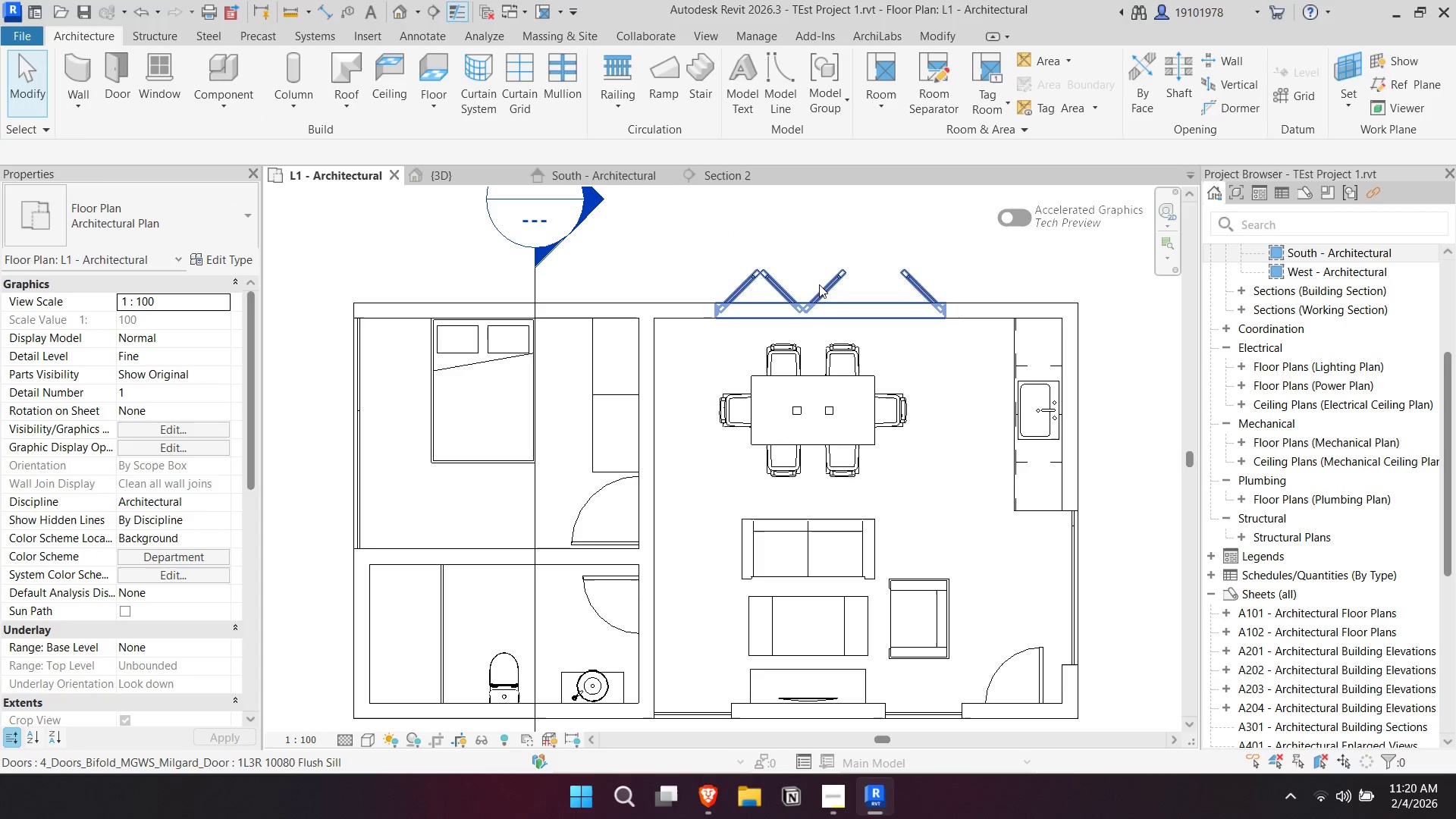 
left_click([819, 284])
 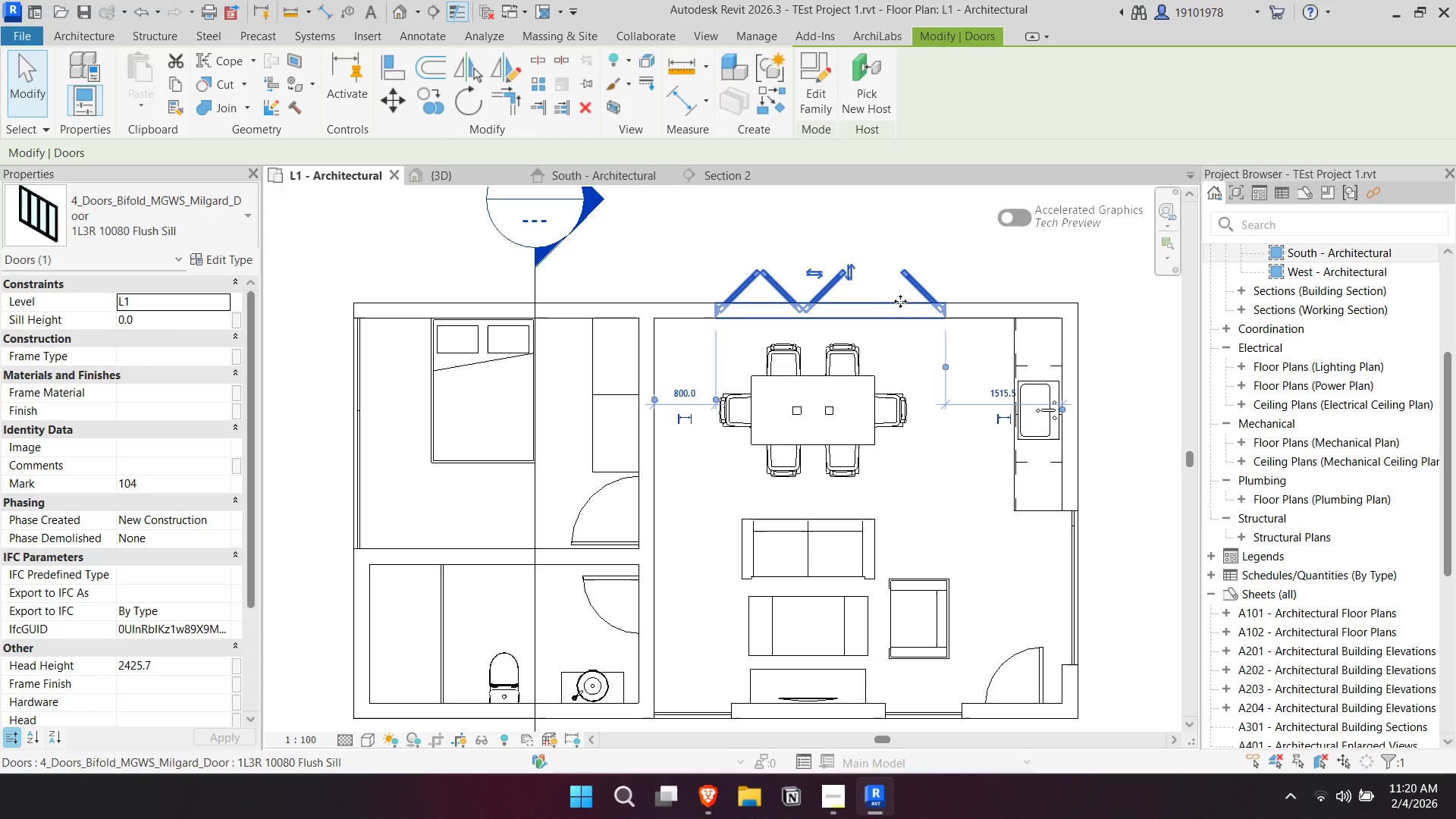 
scroll: coordinate [898, 297], scroll_direction: up, amount: 4.0
 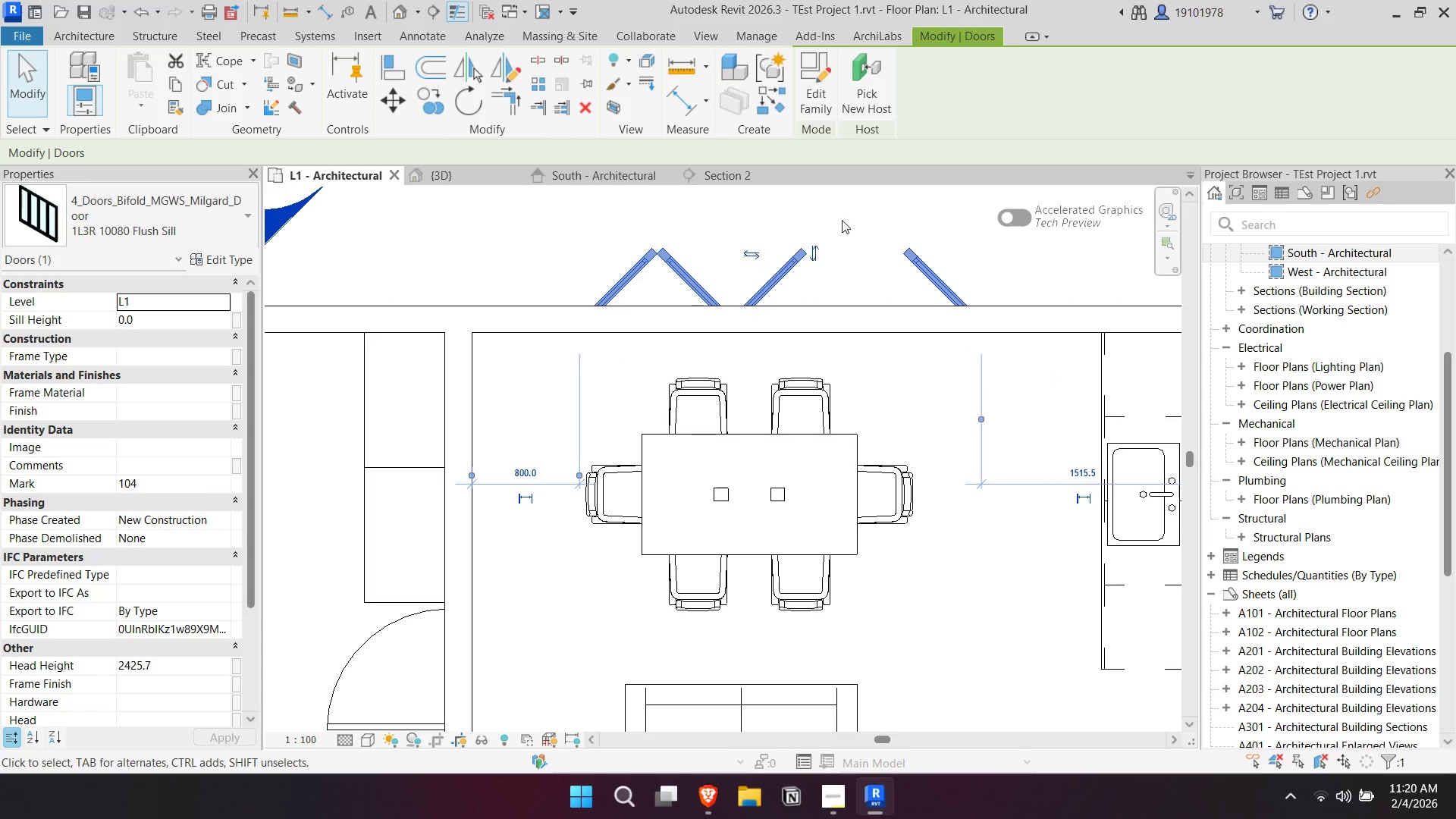 
left_click([843, 206])
 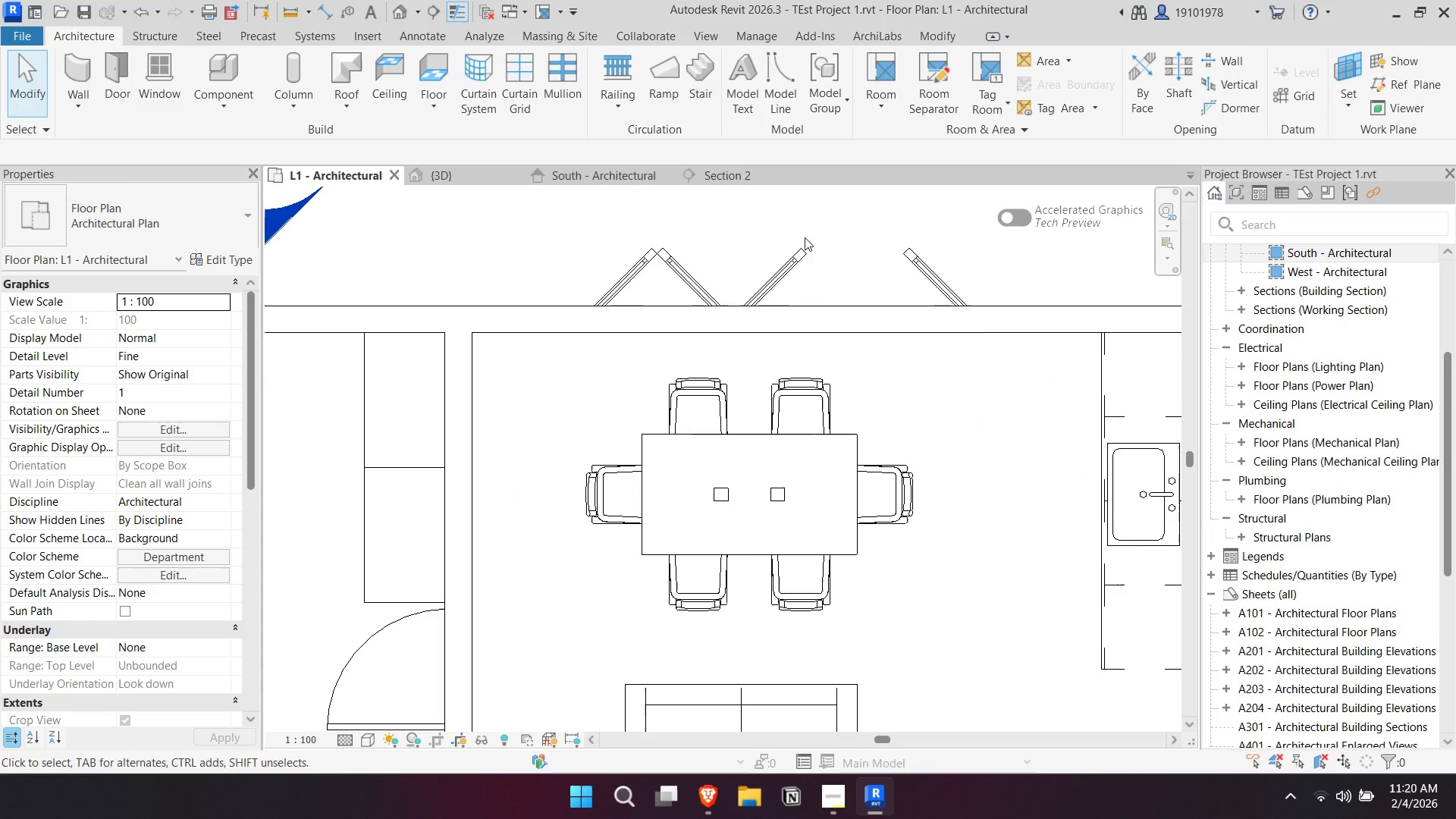 
double_click([802, 261])
 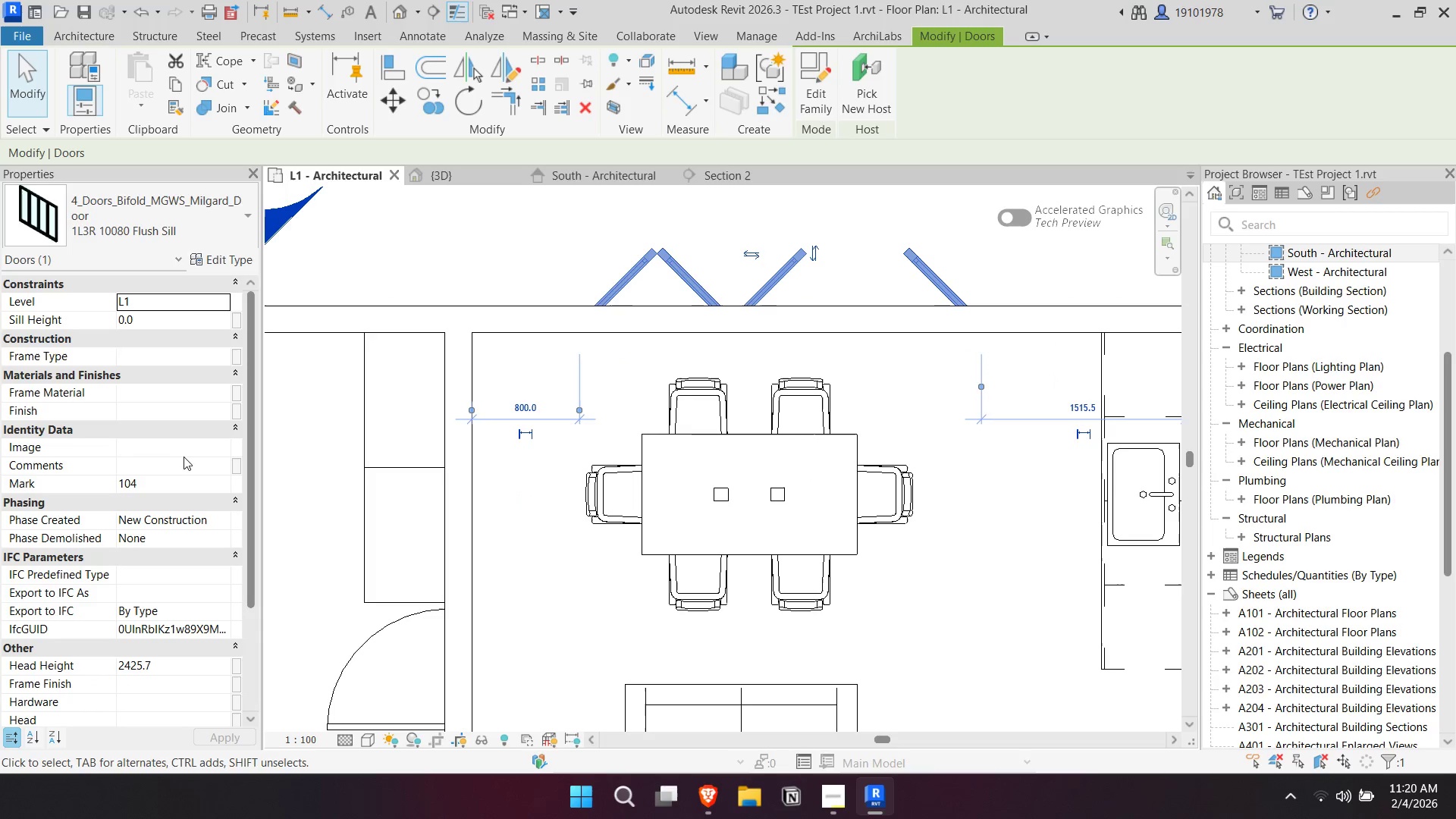 
scroll: coordinate [181, 460], scroll_direction: down, amount: 6.0
 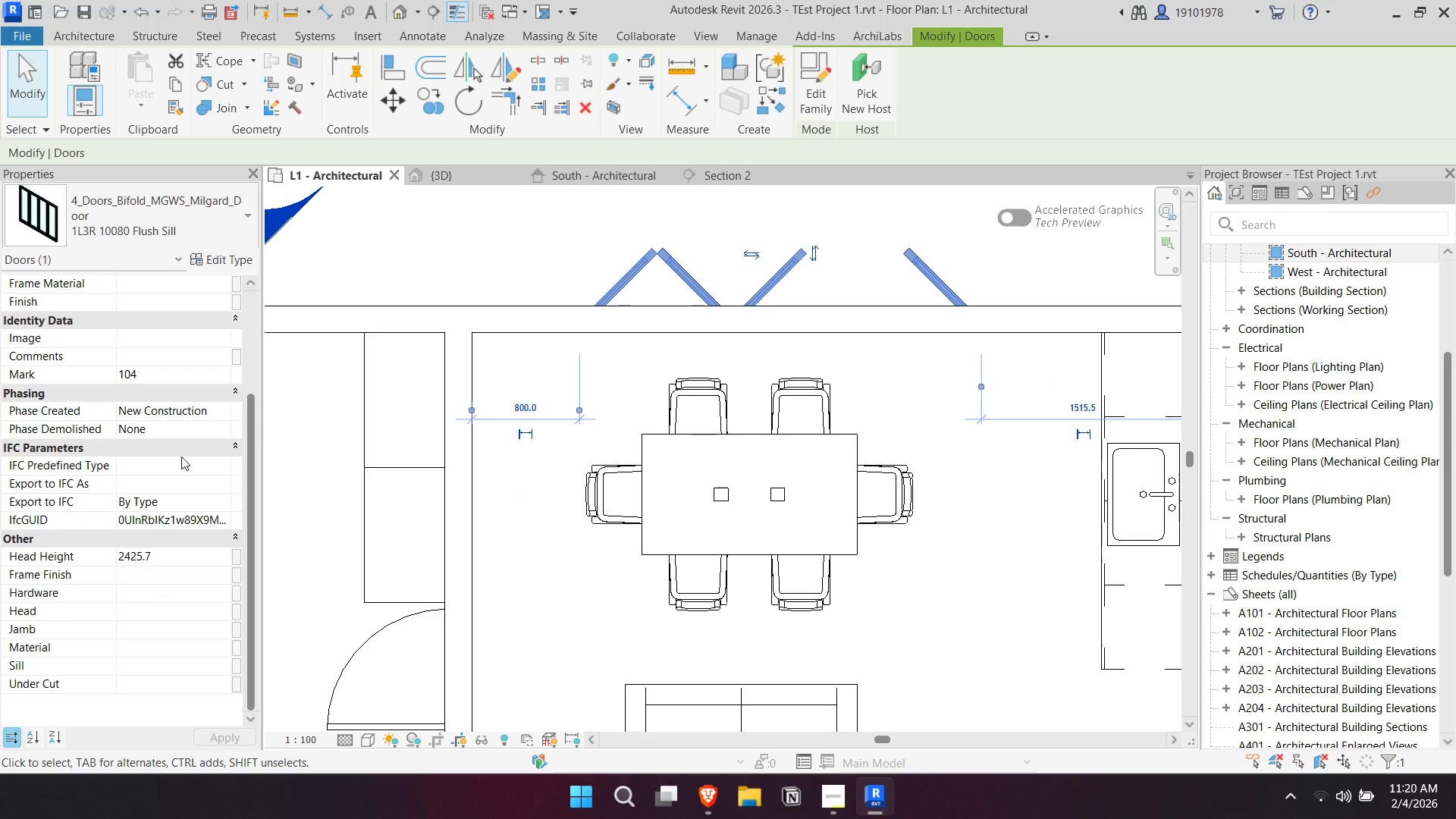 
scroll: coordinate [182, 457], scroll_direction: up, amount: 4.0
 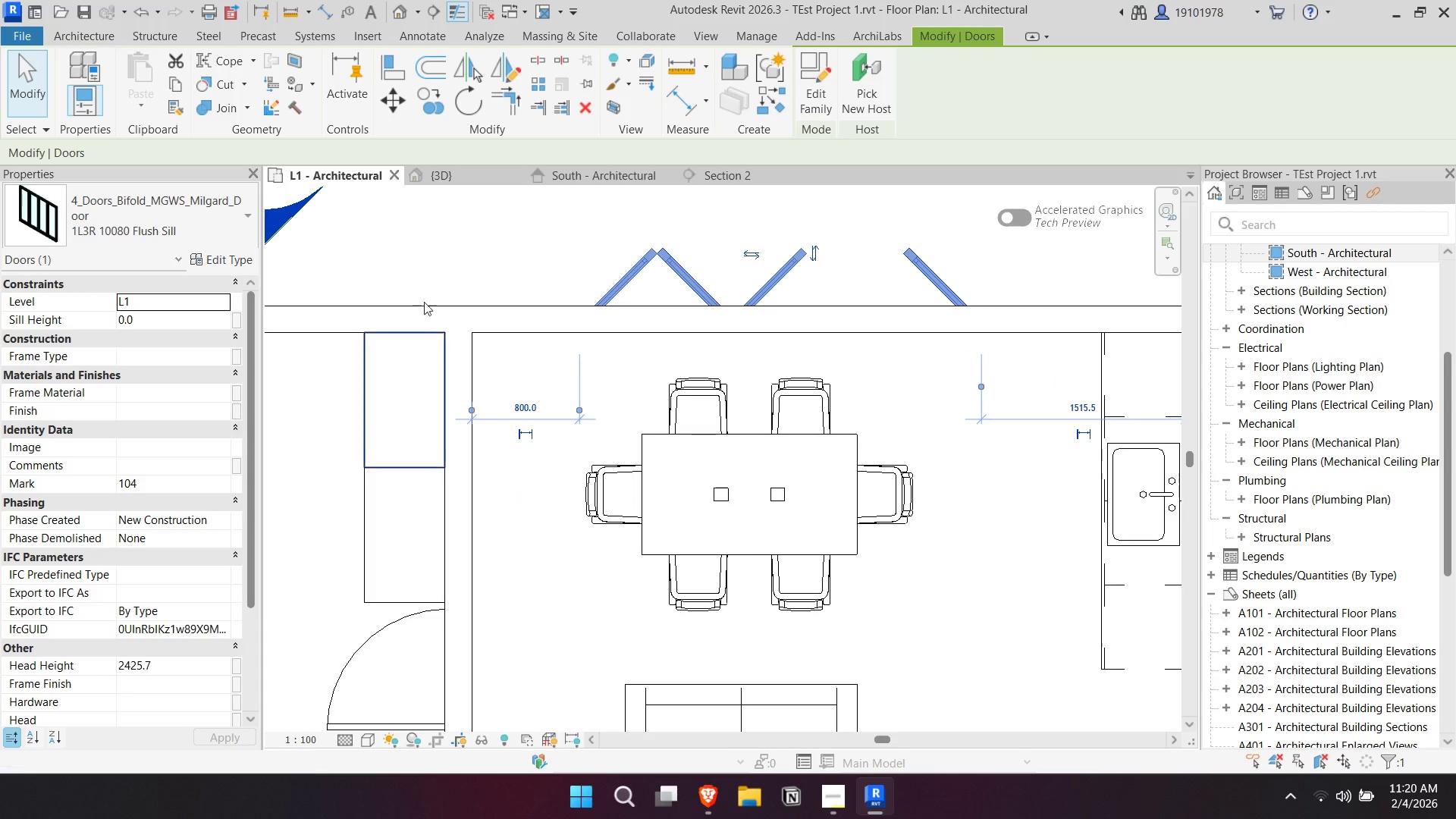 
left_click([701, 229])
 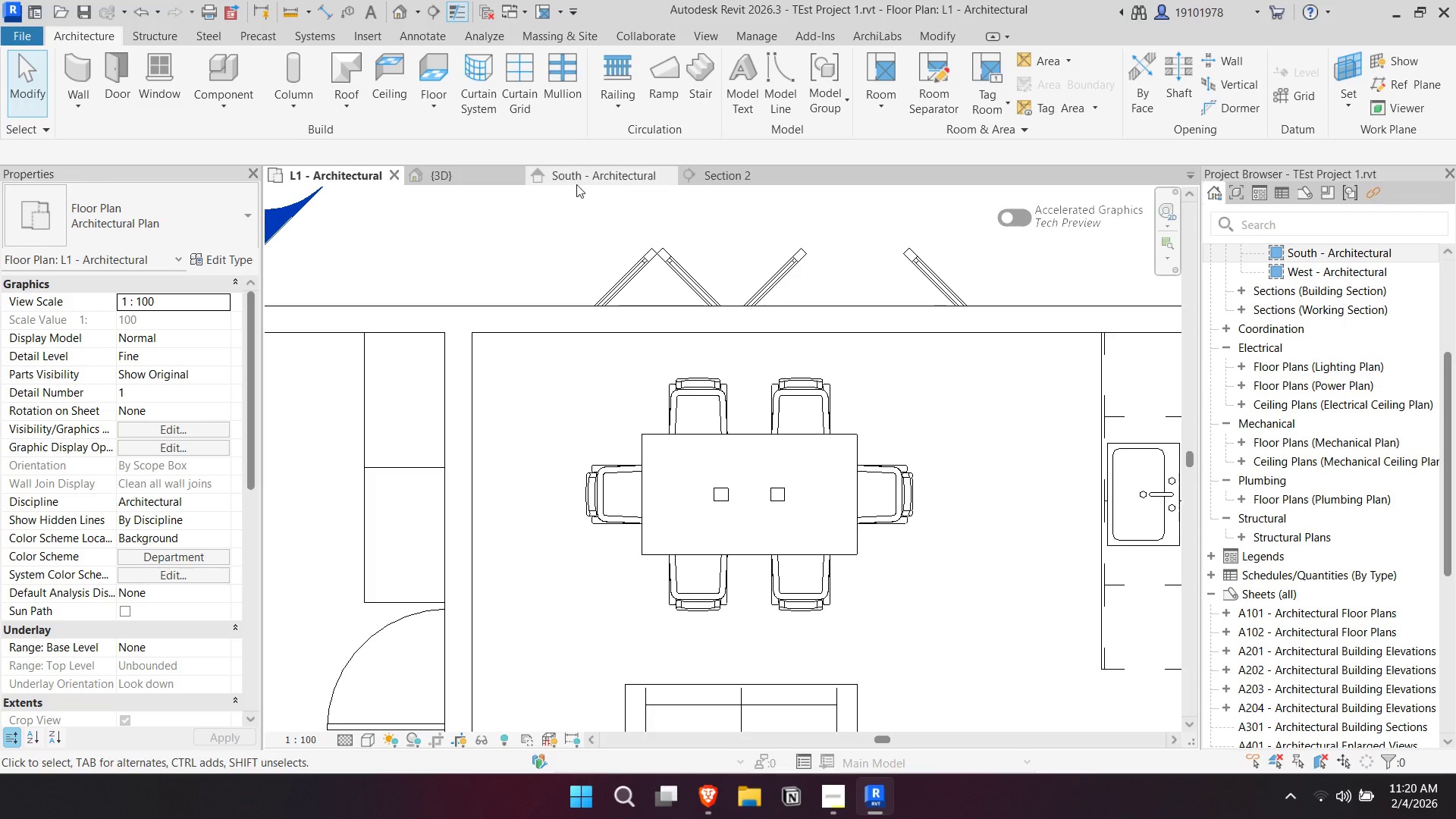 
left_click([433, 168])
 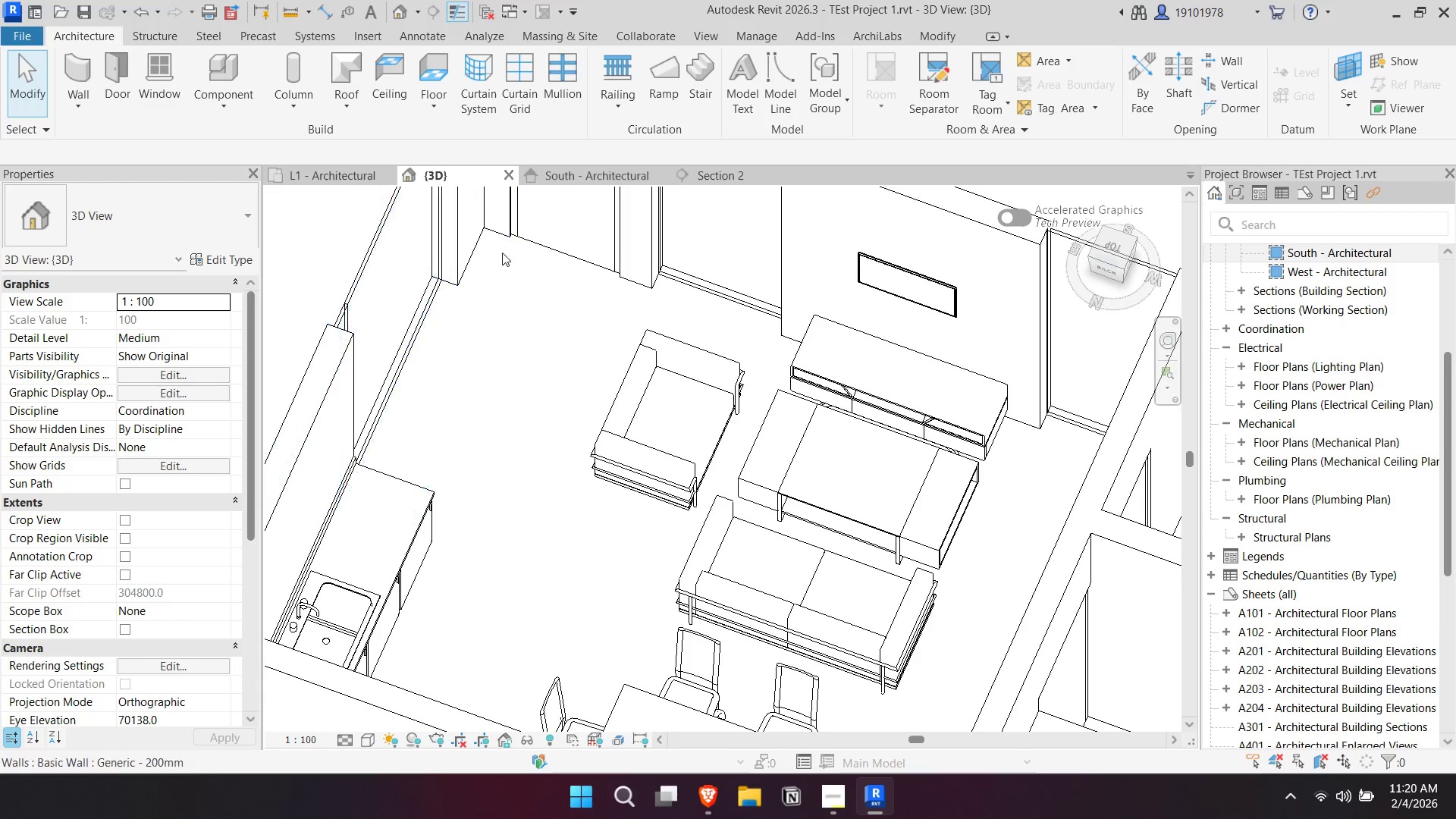 
scroll: coordinate [538, 417], scroll_direction: down, amount: 4.0
 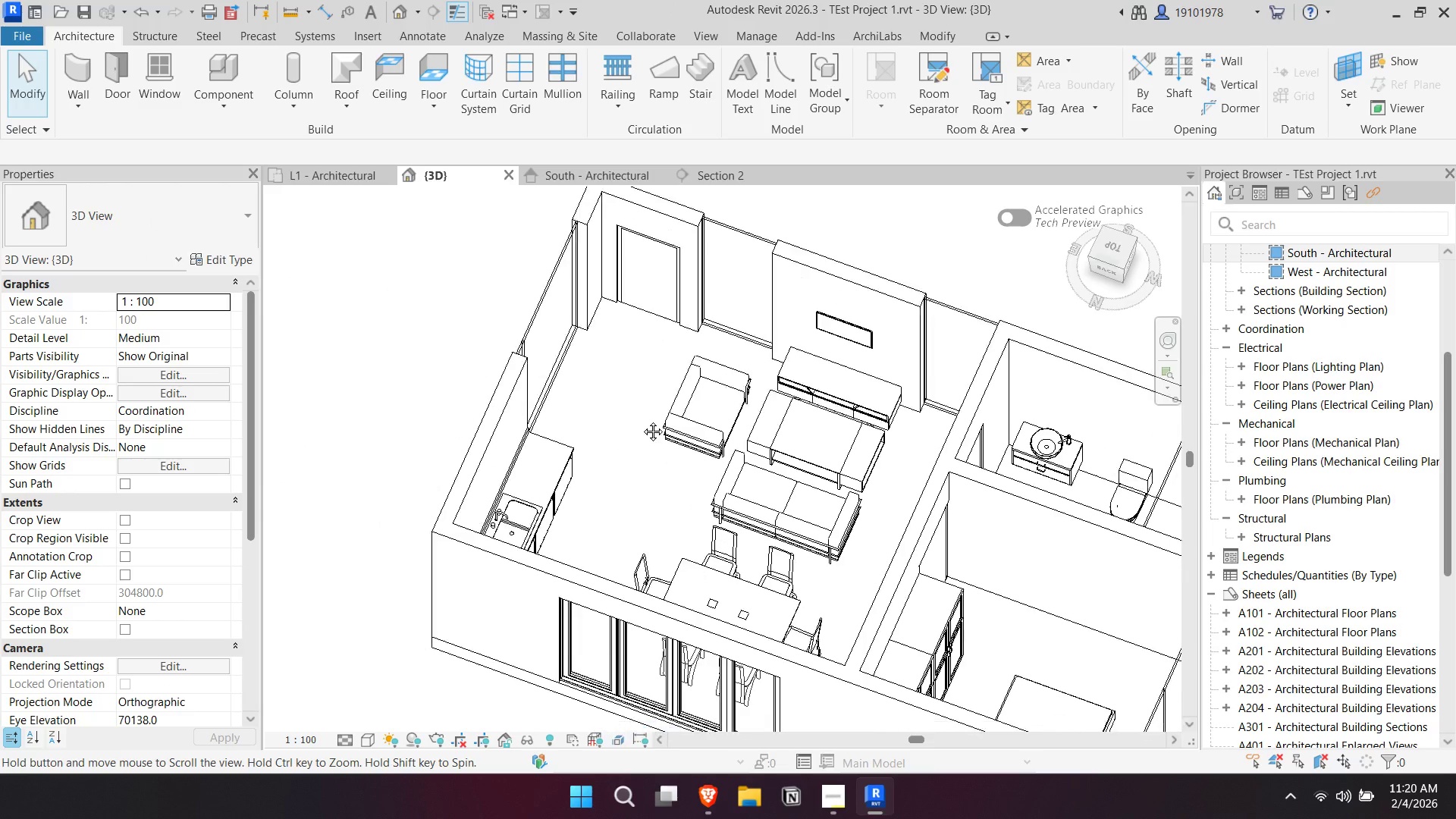 
hold_key(key=ShiftLeft, duration=0.36)
 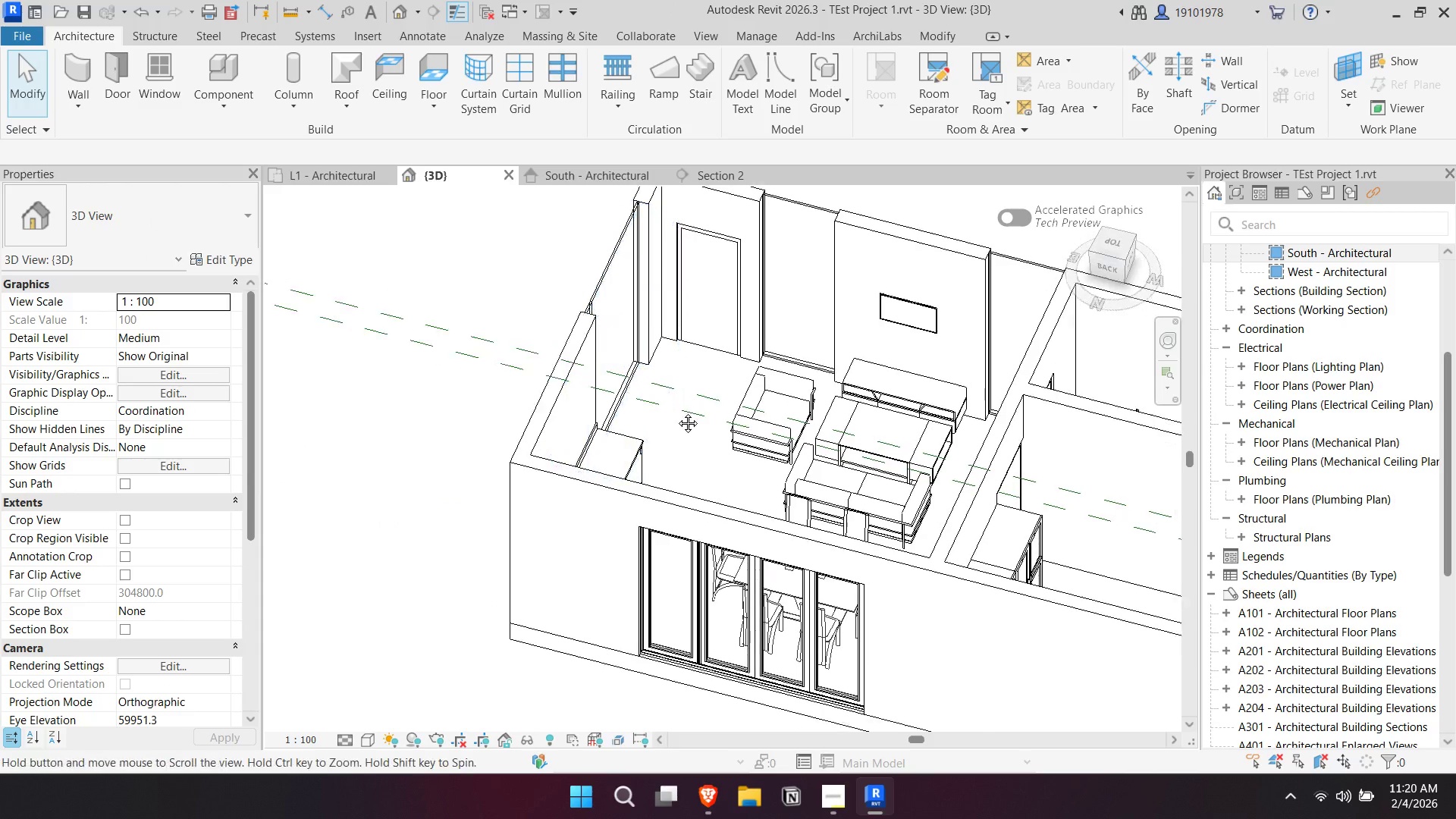 
hold_key(key=ShiftLeft, duration=0.55)
 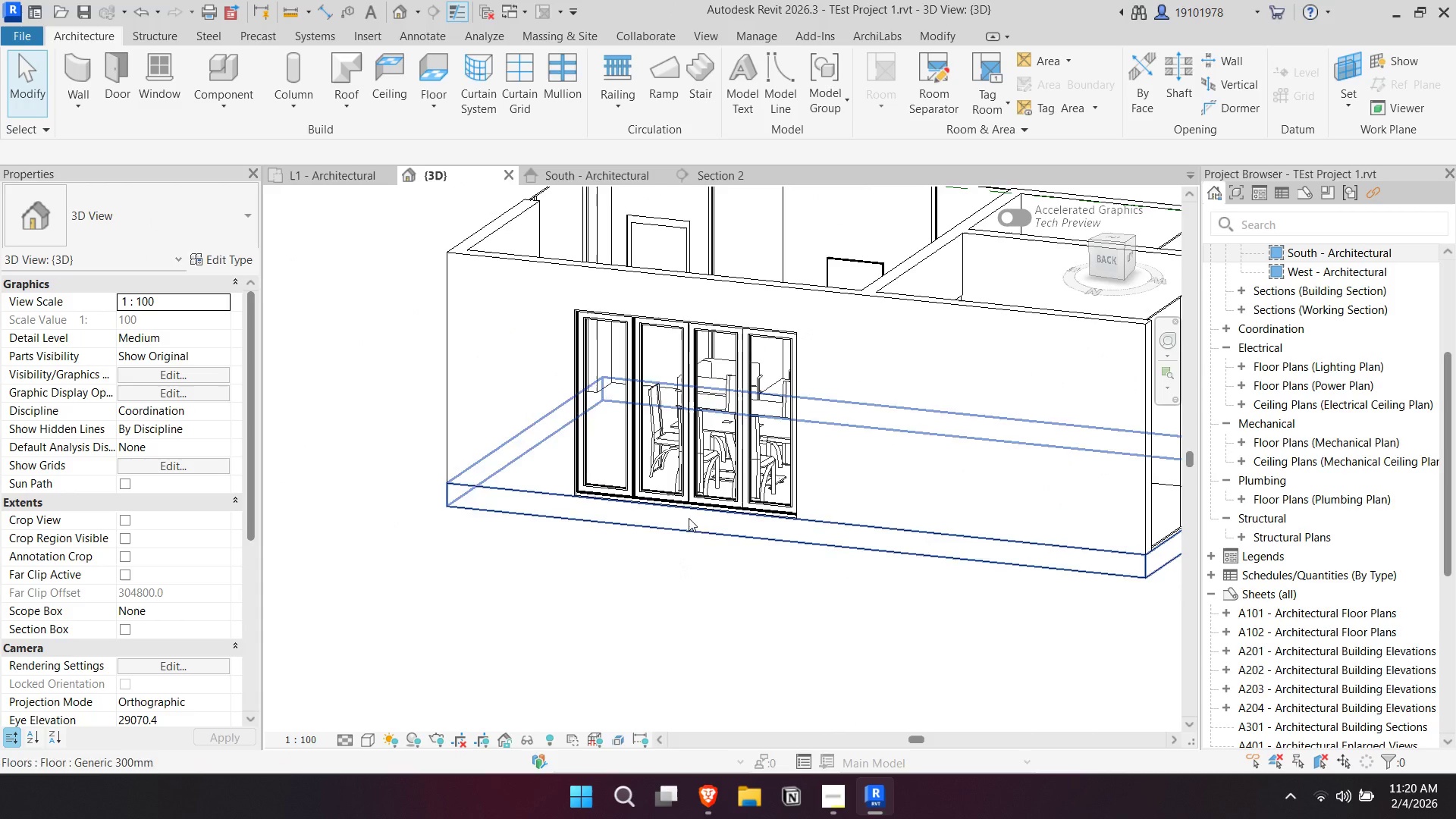 
left_click([703, 475])
 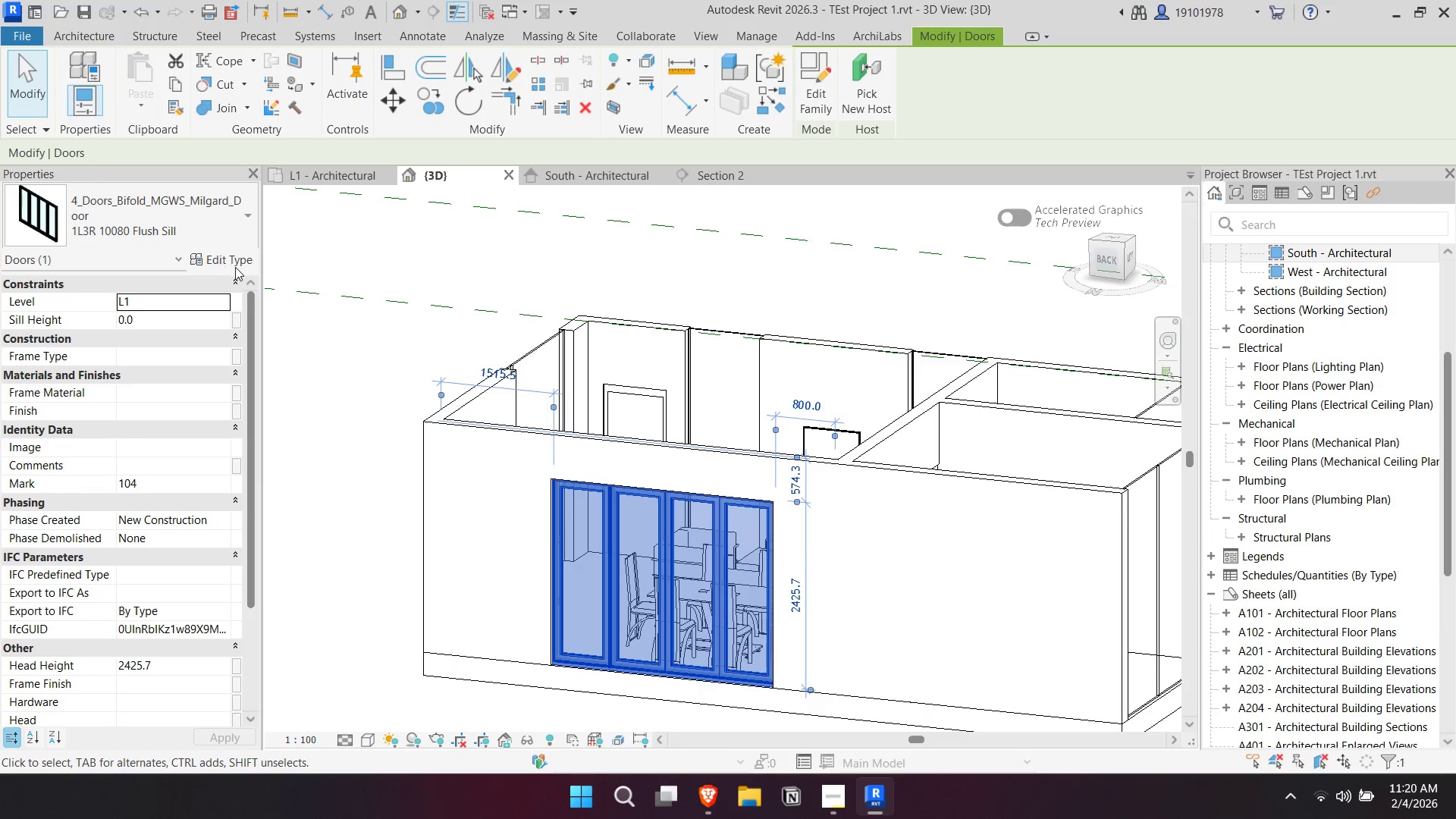 
hold_key(key=ShiftLeft, duration=7.06)
scroll: coordinate [624, 362], scroll_direction: down, amount: 1.0
 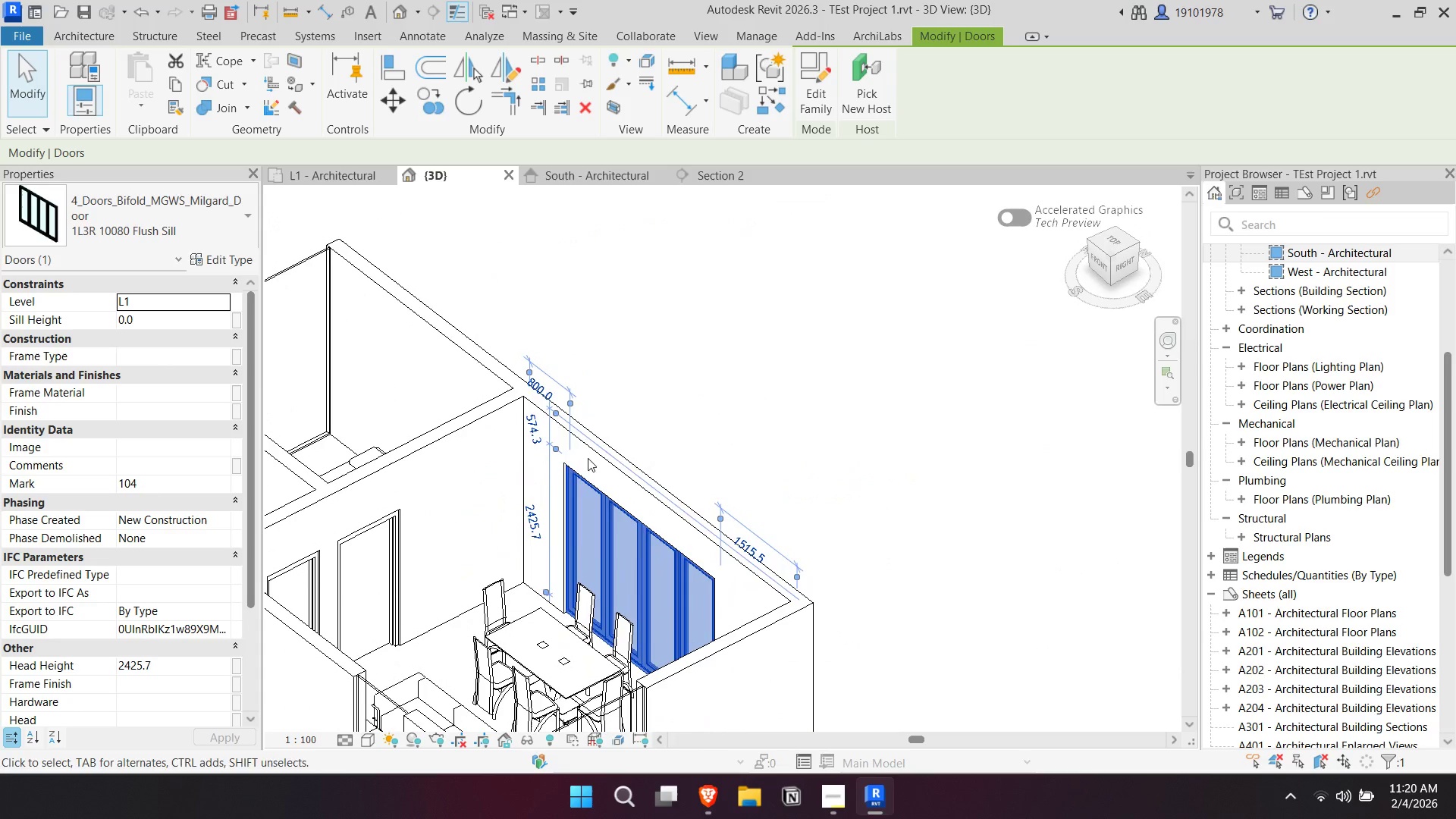 
left_click([689, 429])
 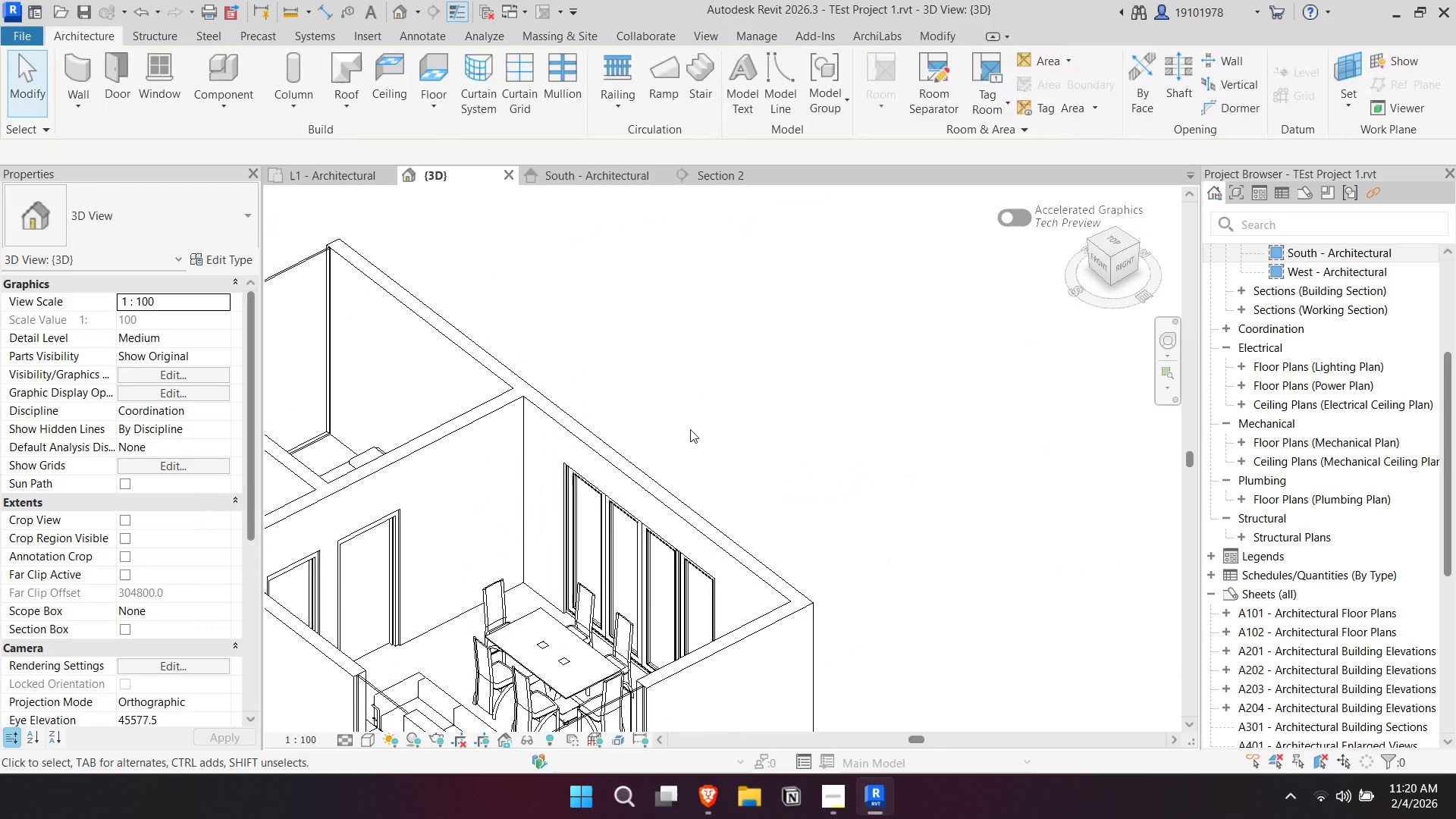 
hold_key(key=ShiftLeft, duration=1.98)
 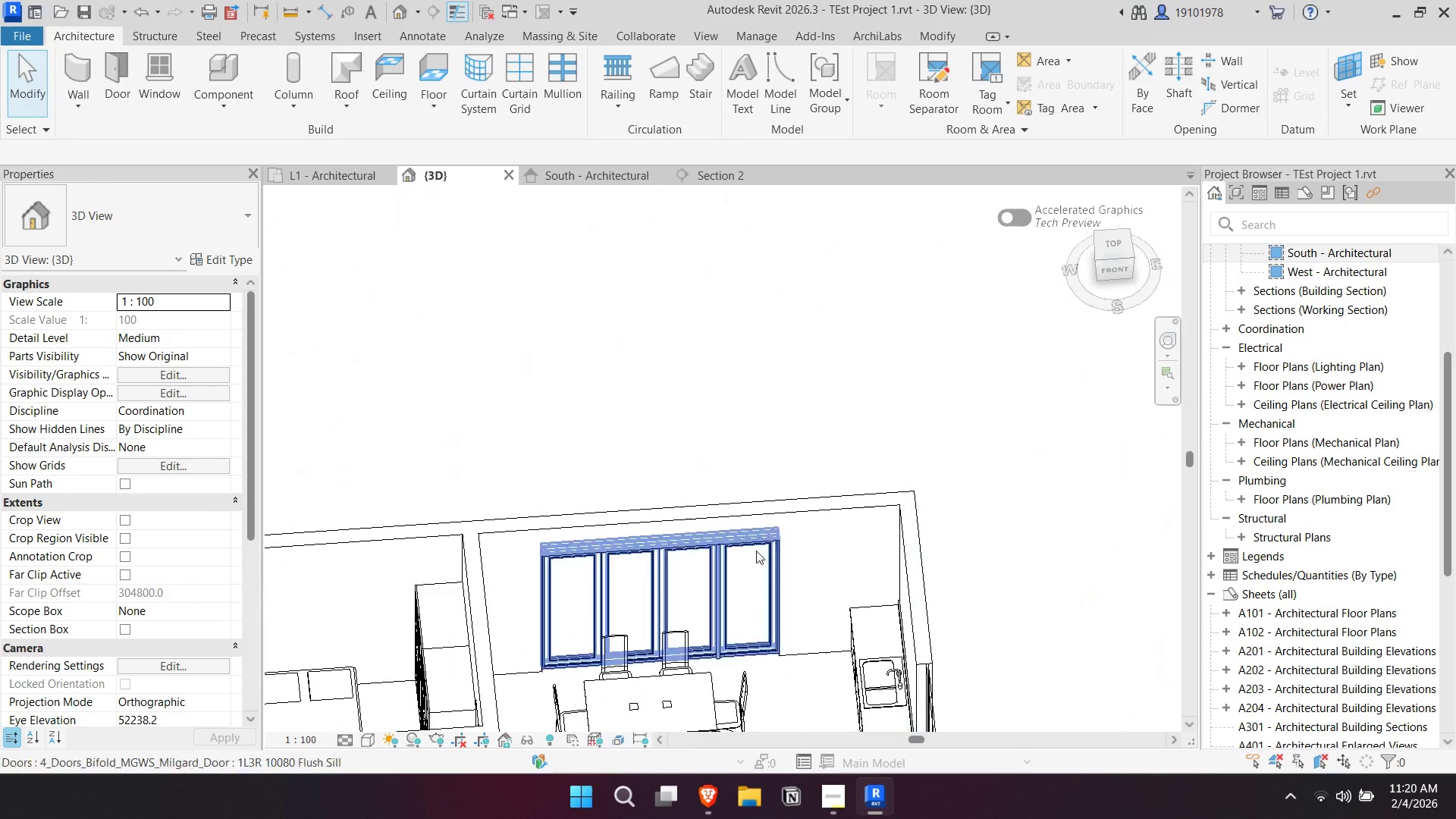 
left_click([743, 553])
 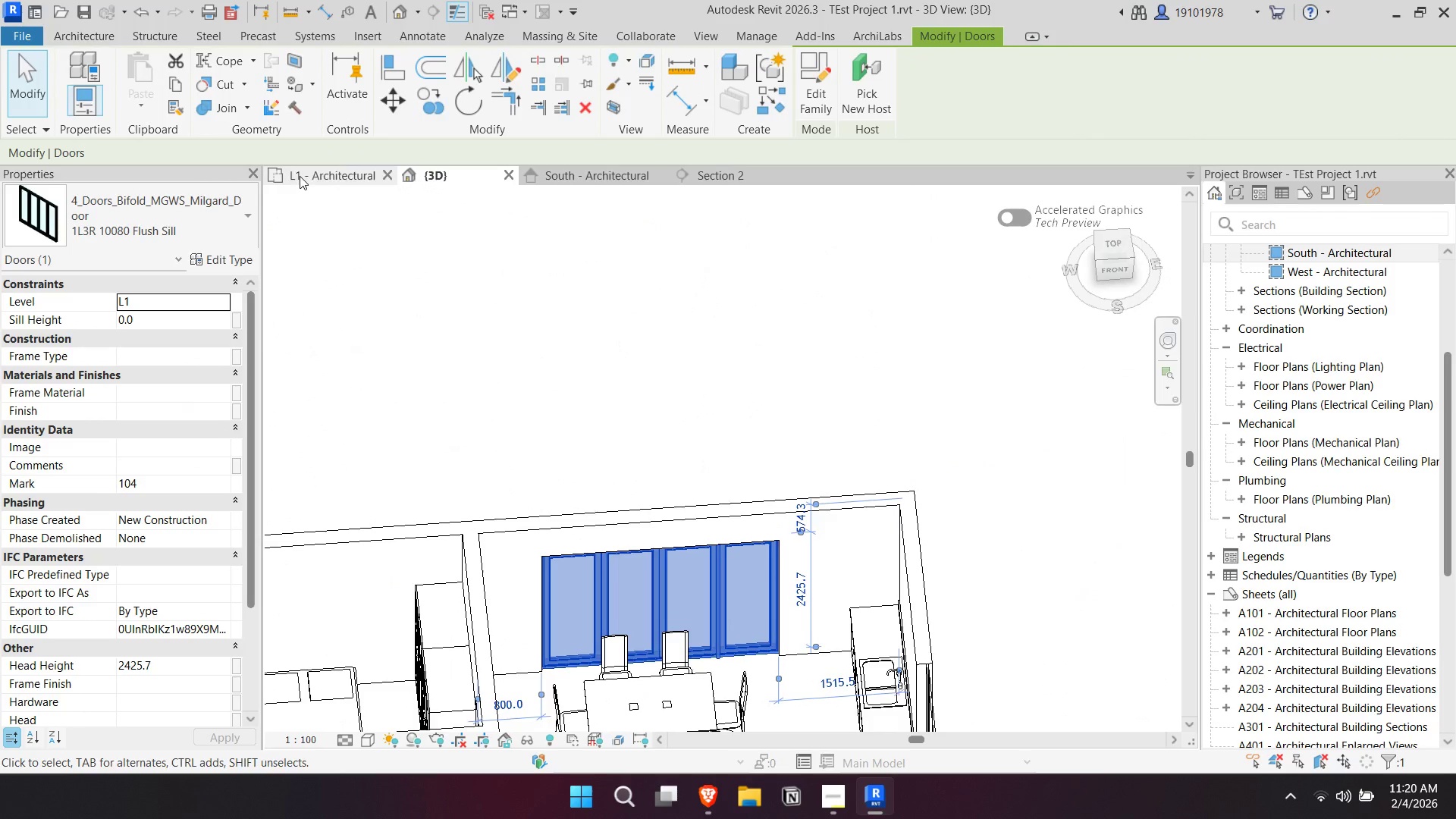 
left_click([311, 175])
 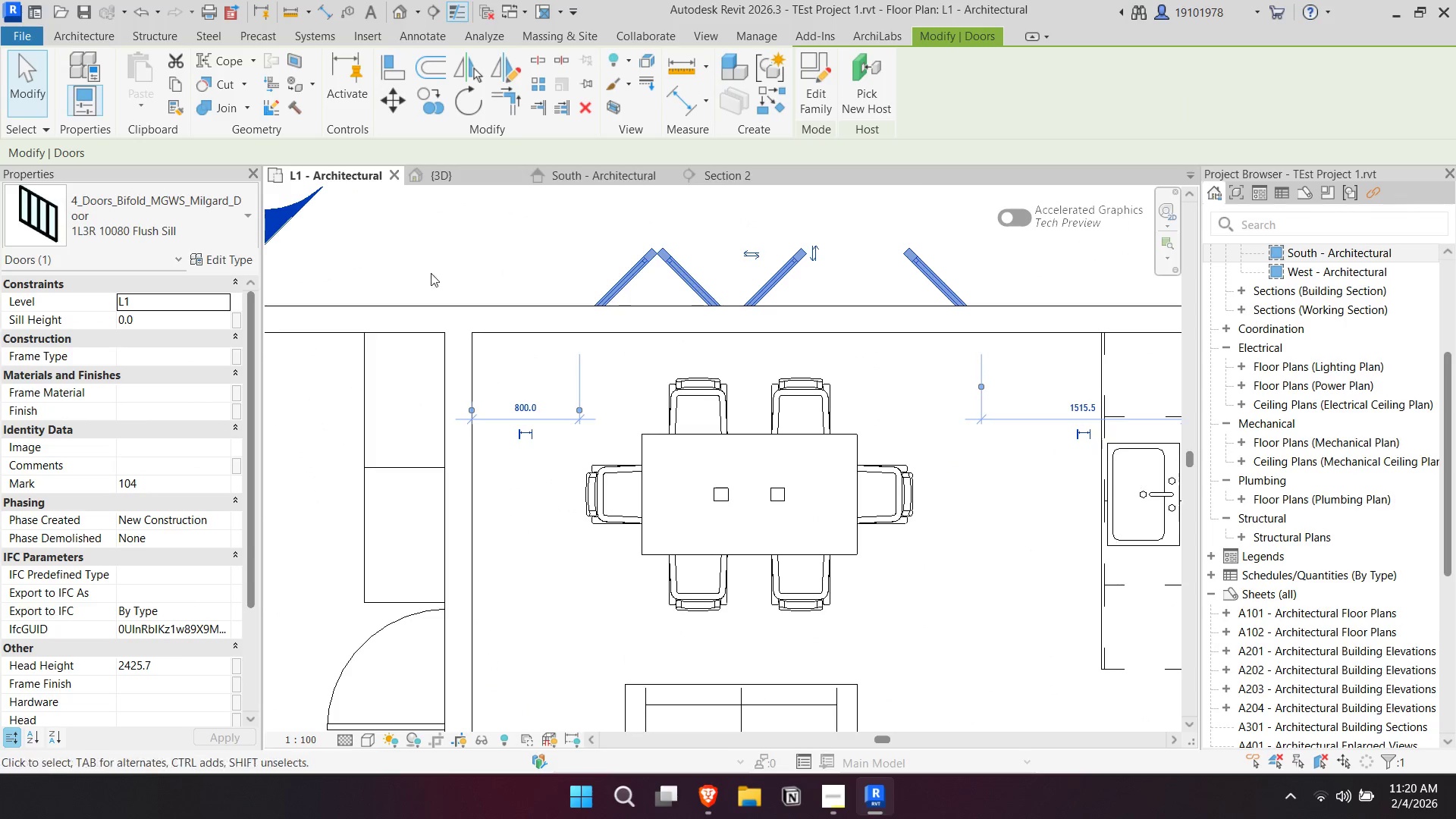 
left_click([221, 263])
 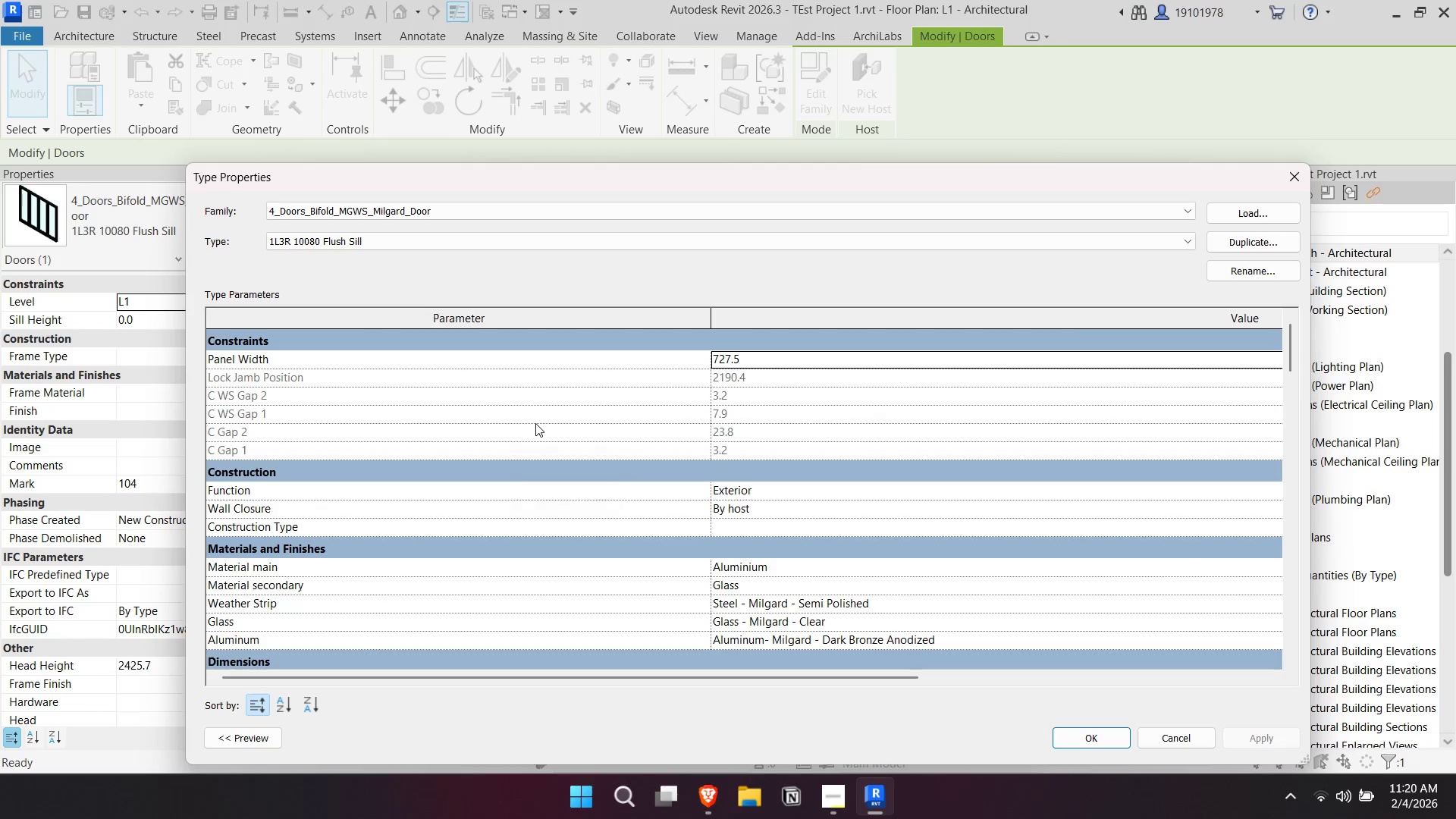 
scroll: coordinate [535, 423], scroll_direction: down, amount: 2.0
 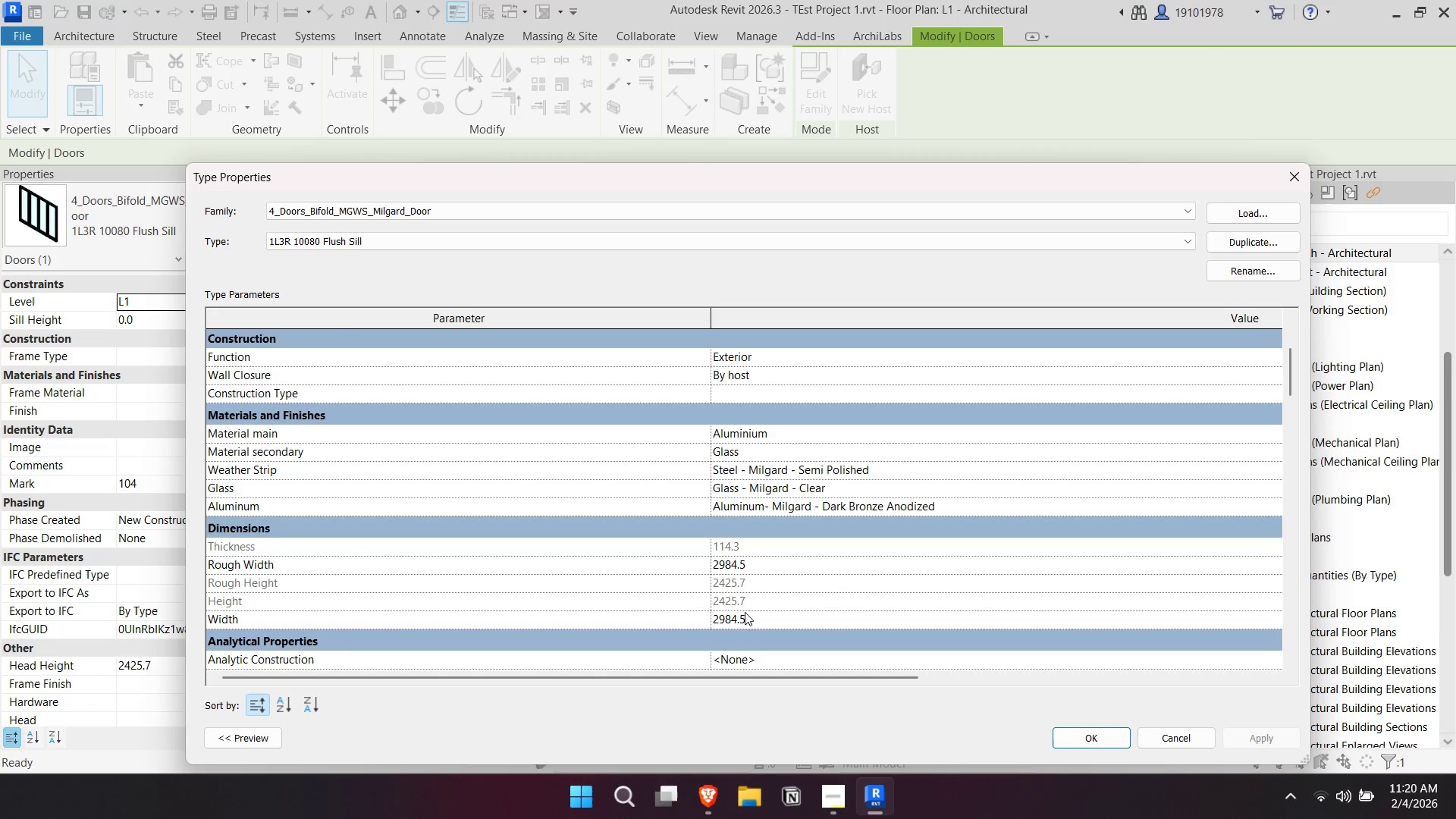 
key(Escape)
 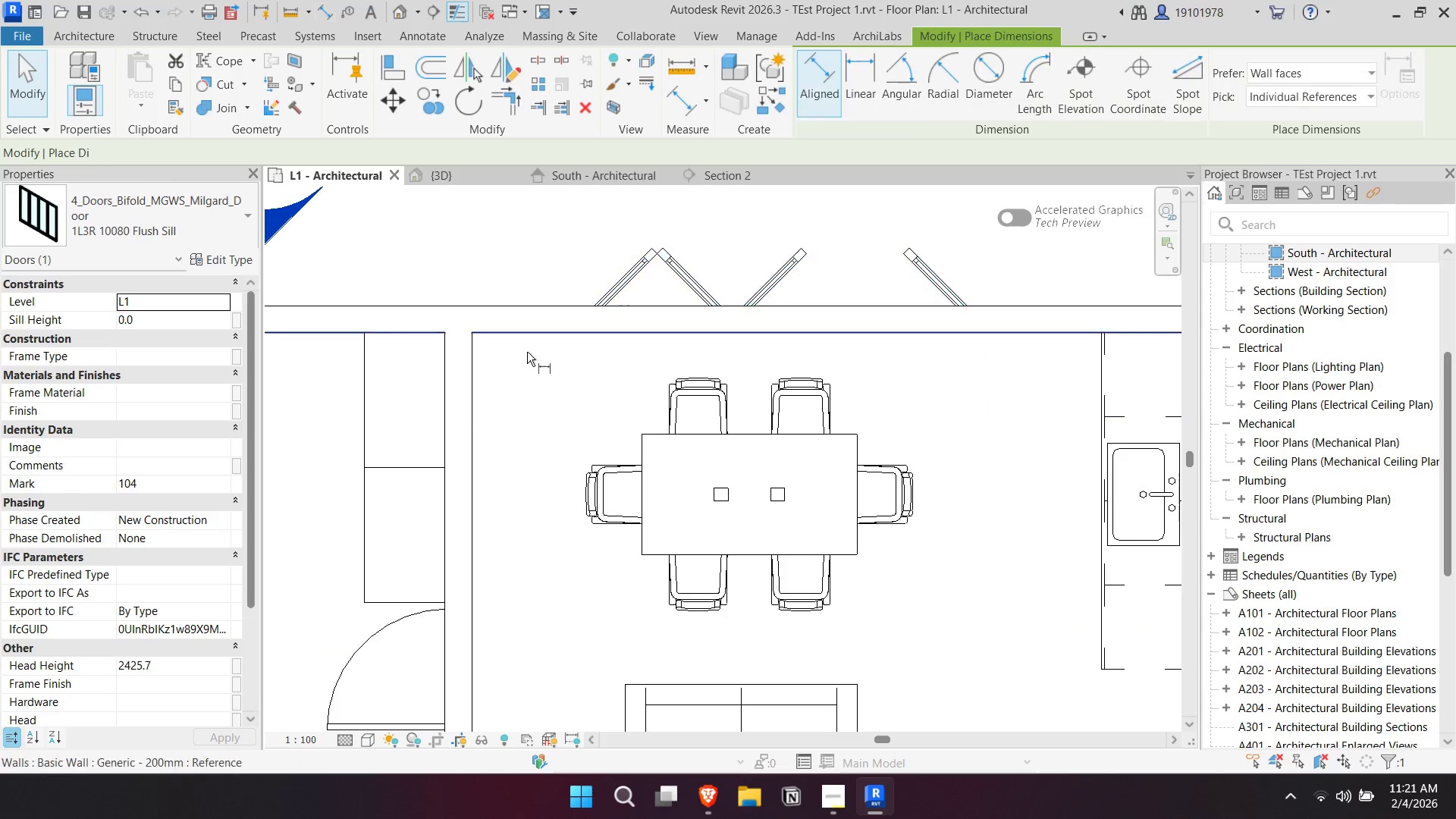 
left_click([466, 366])
 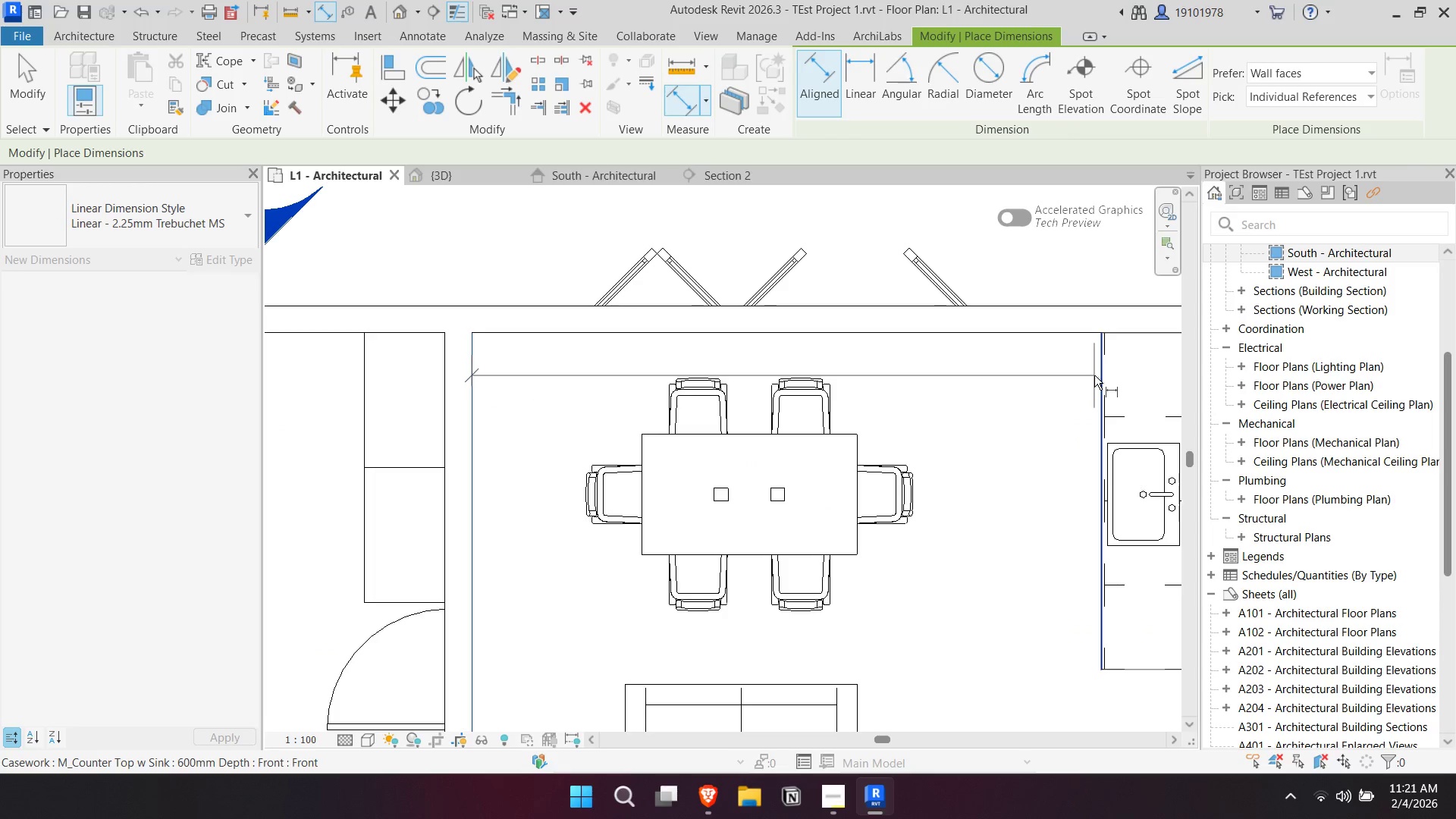 
left_click([1094, 375])
 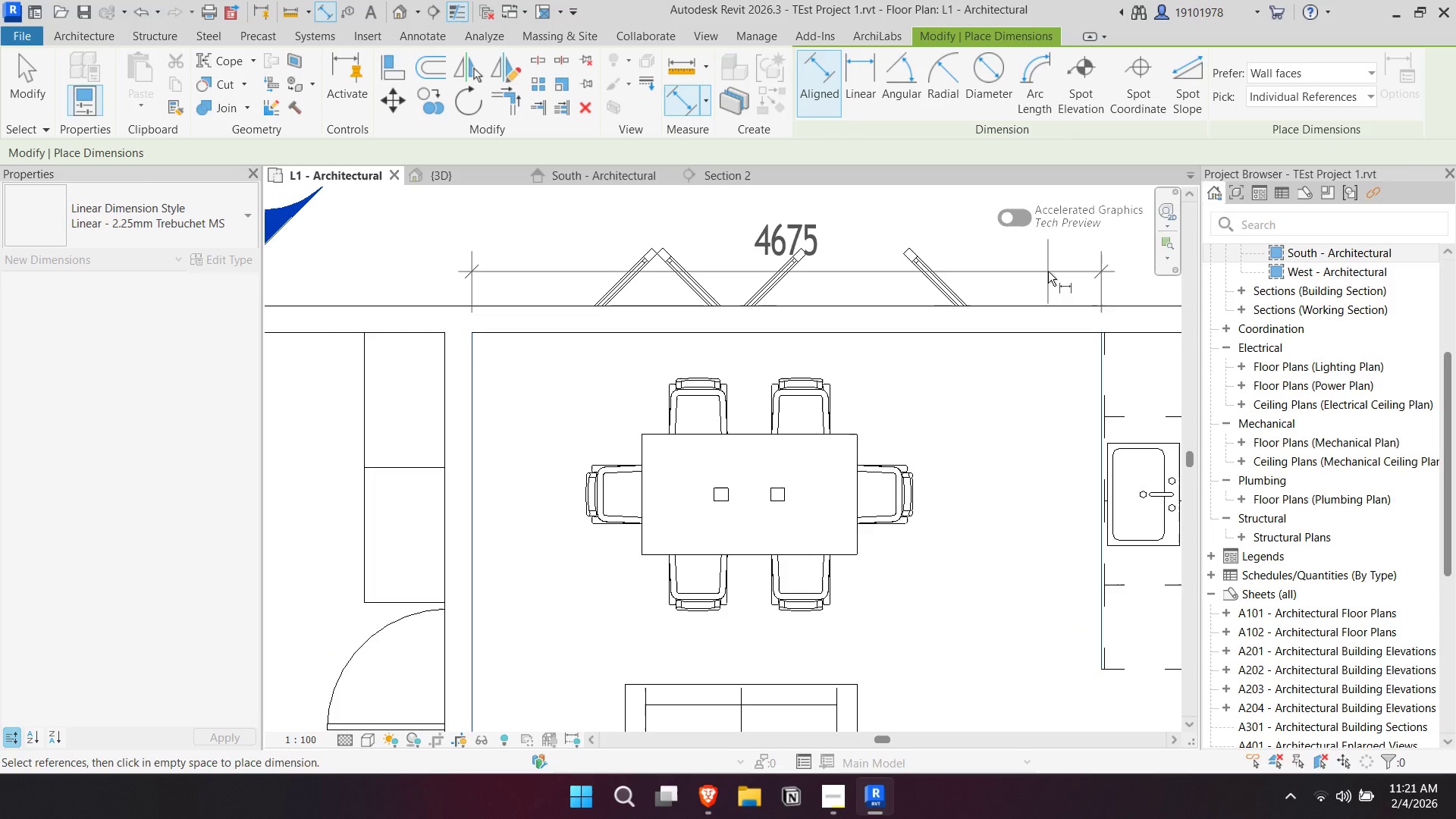 
key(Escape)
 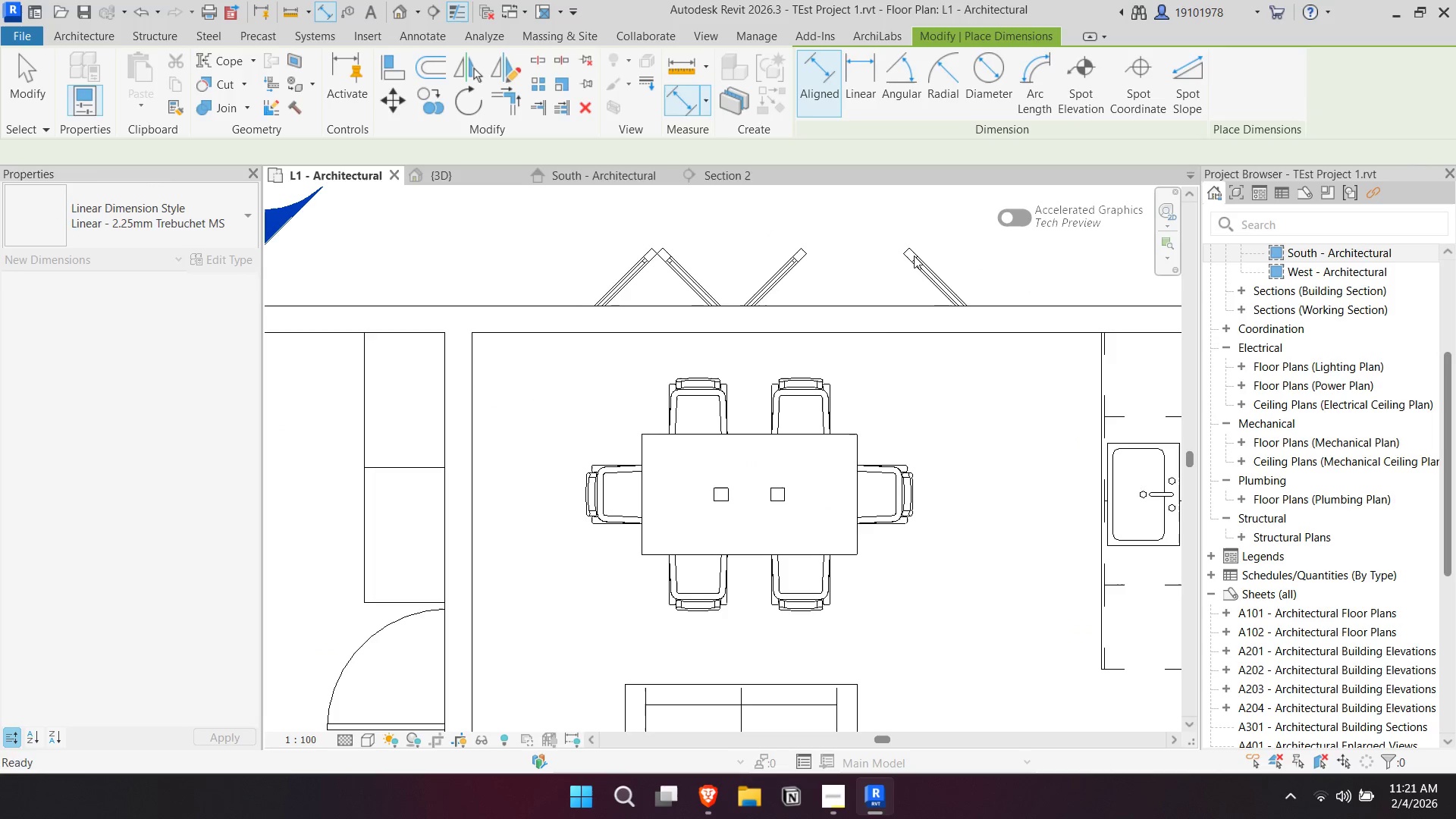 
key(Escape)
 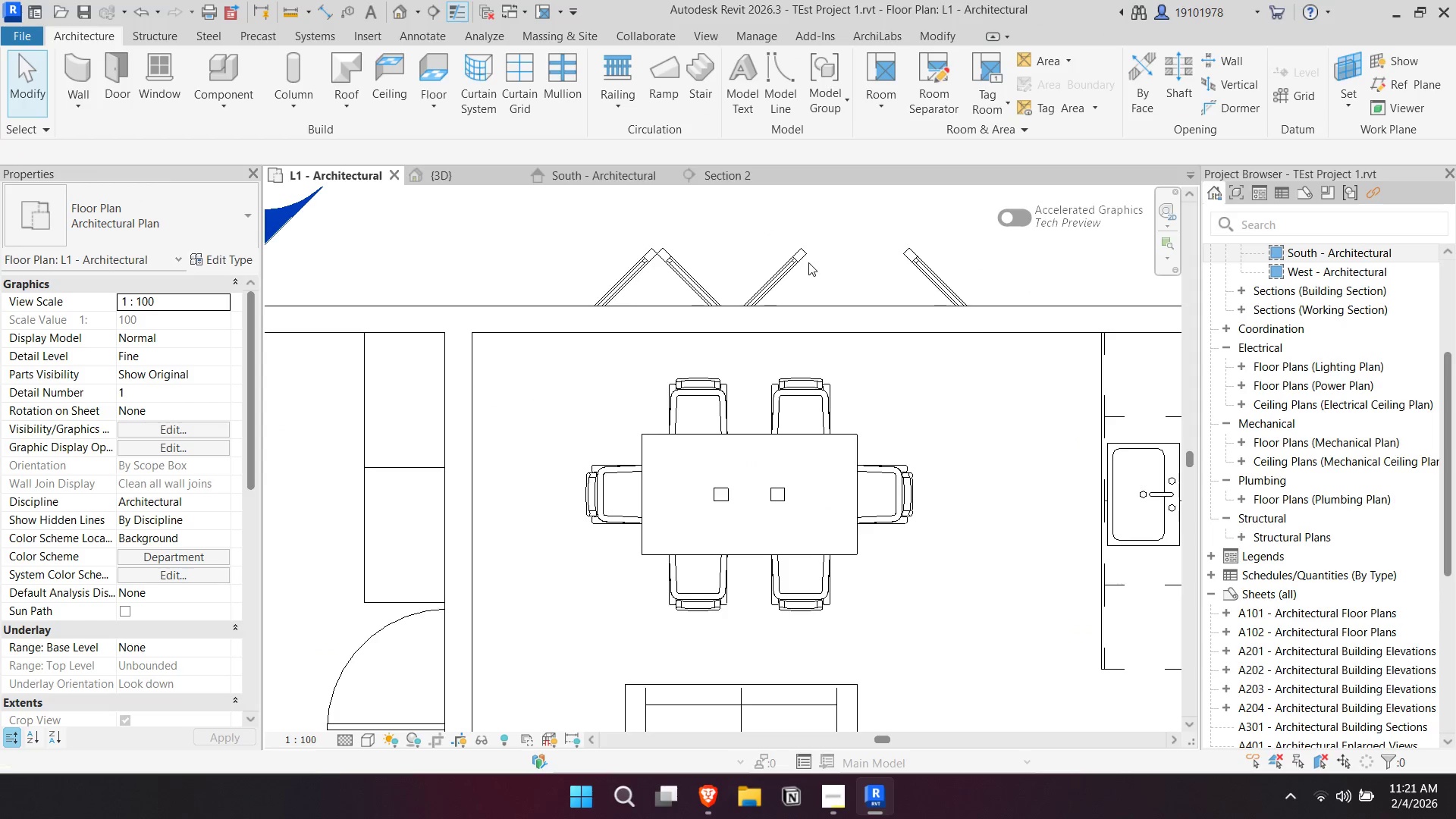 
left_click([793, 258])
 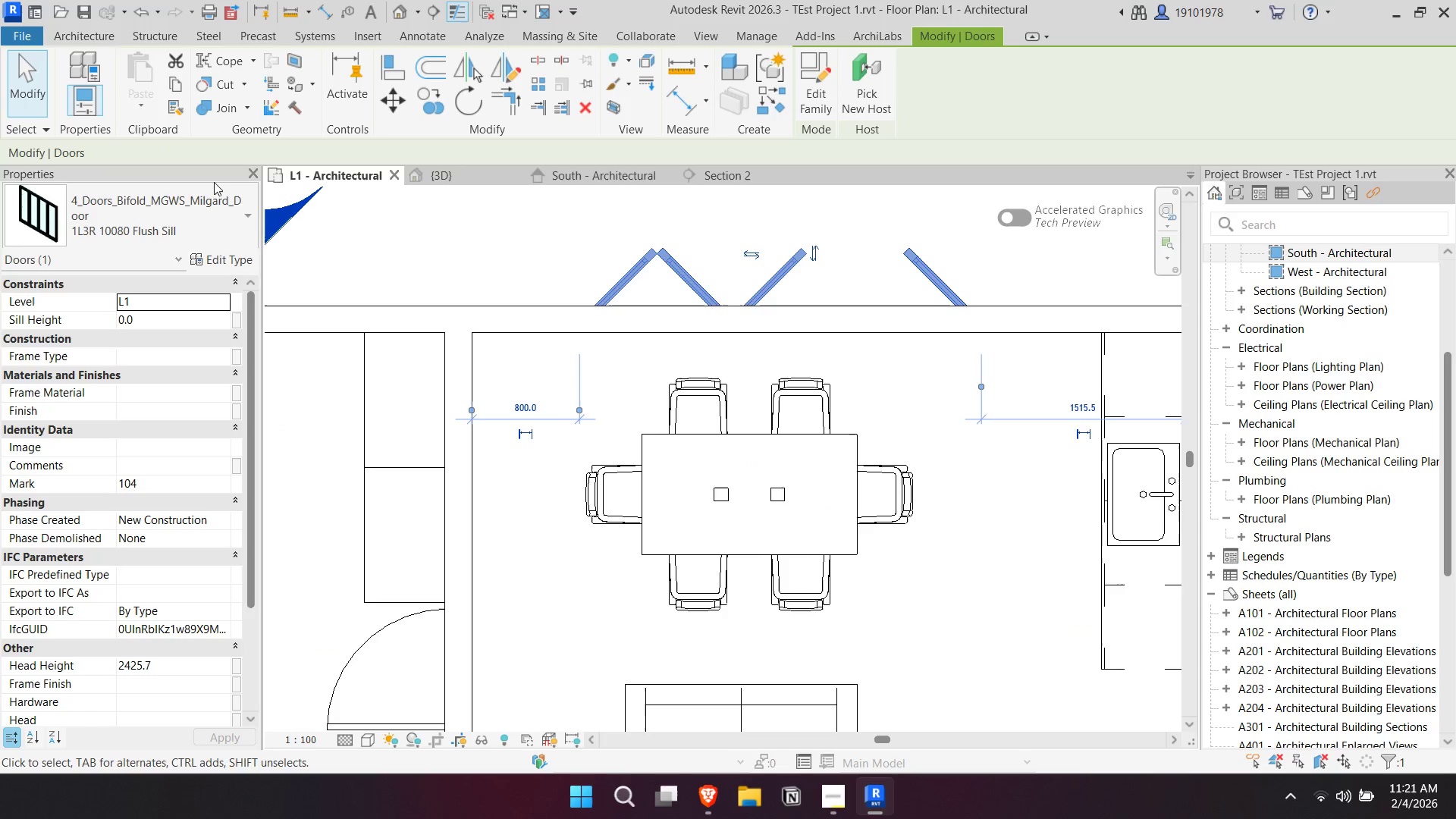 
left_click([243, 269])
 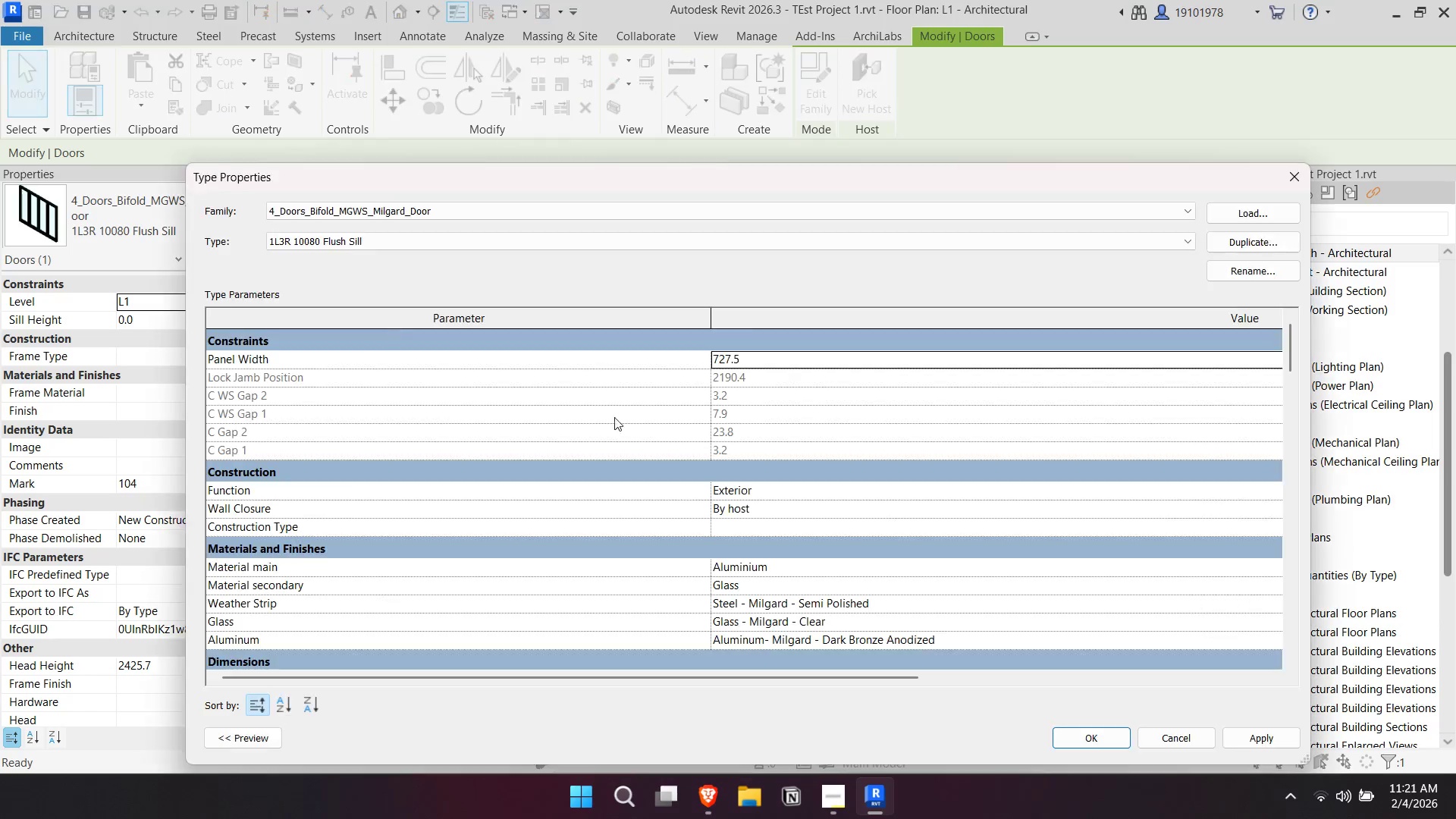 
scroll: coordinate [777, 597], scroll_direction: down, amount: 5.0
 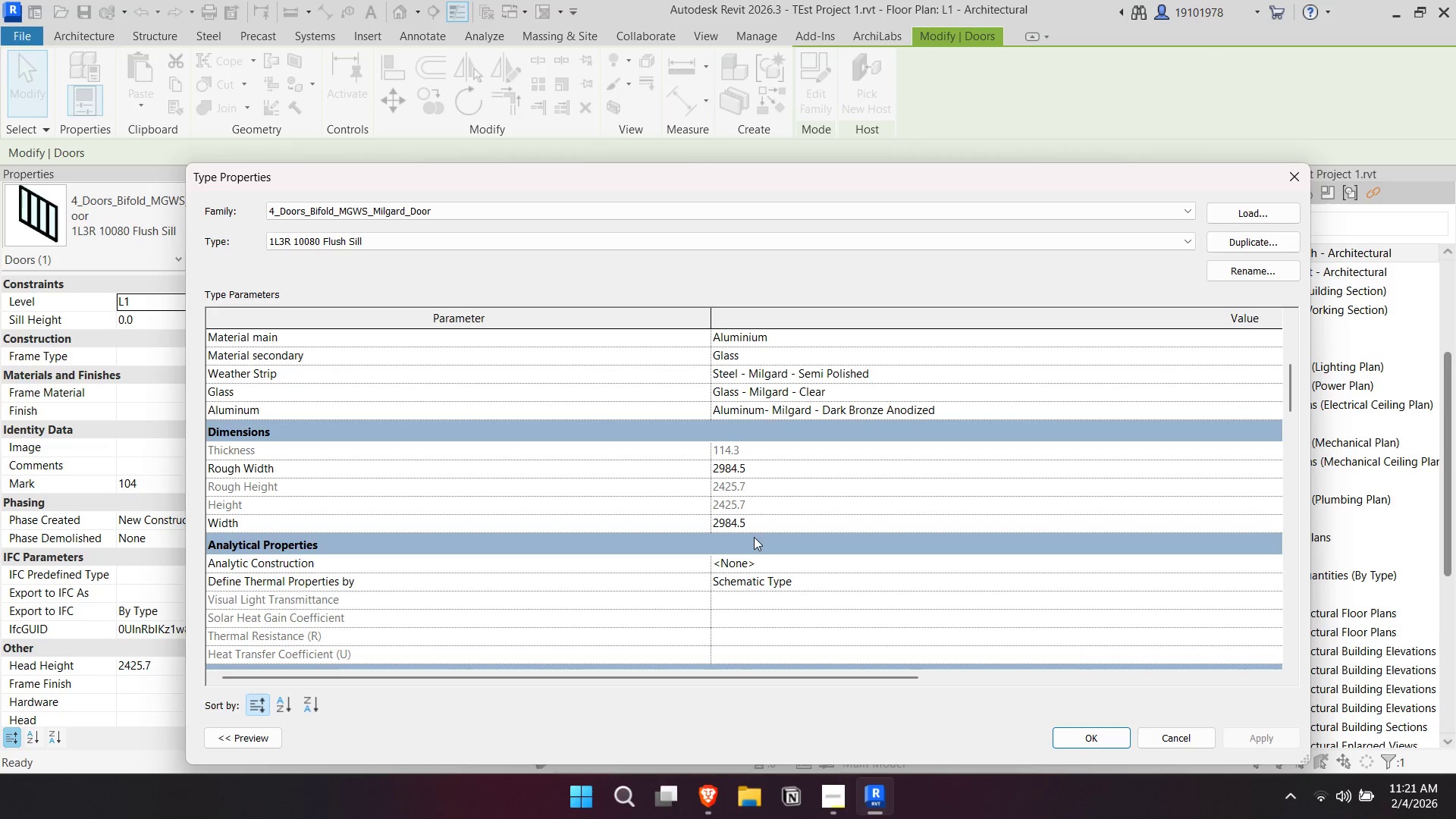 
left_click([754, 526])
 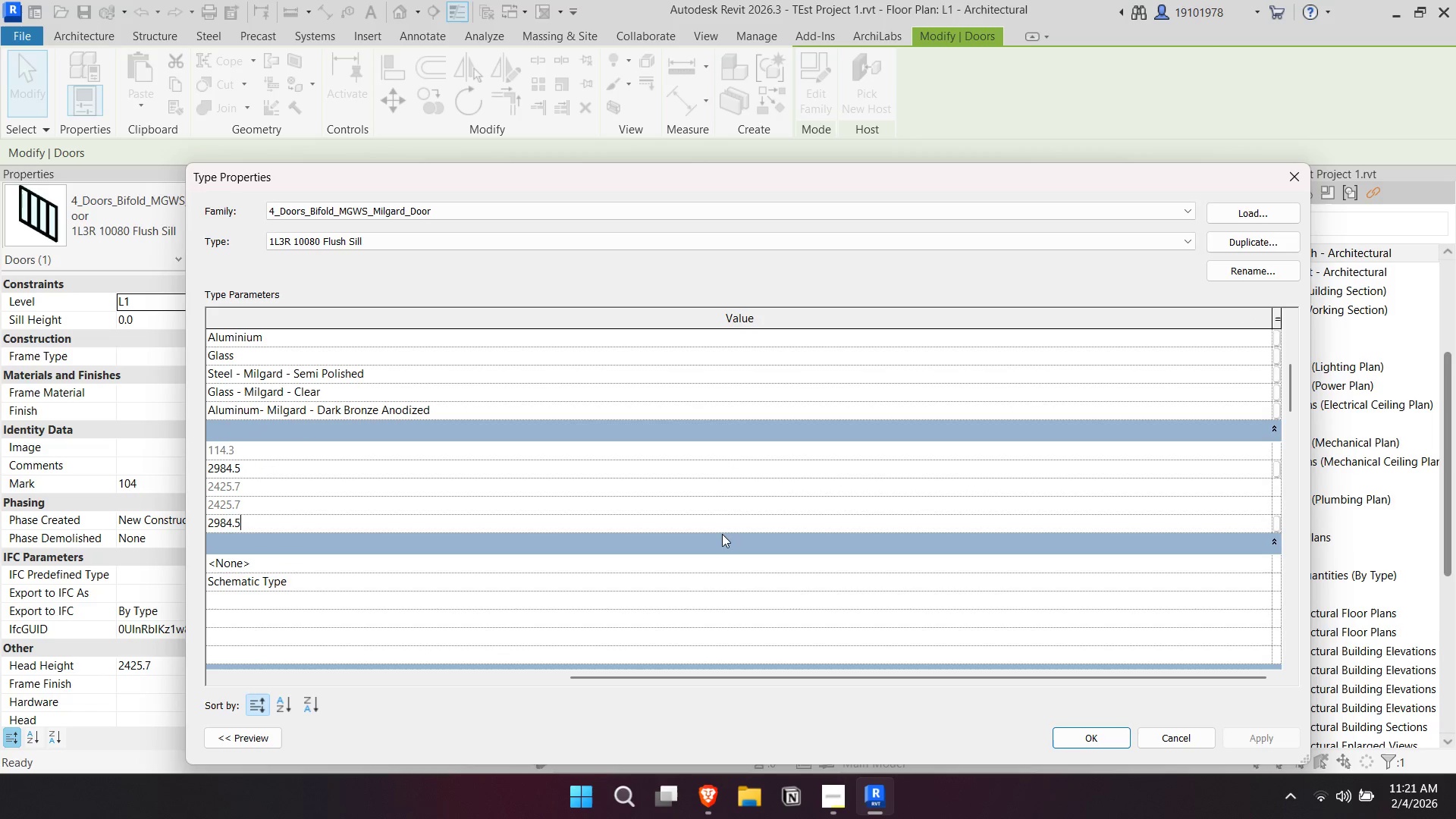 
scroll: coordinate [727, 526], scroll_direction: down, amount: 6.0
 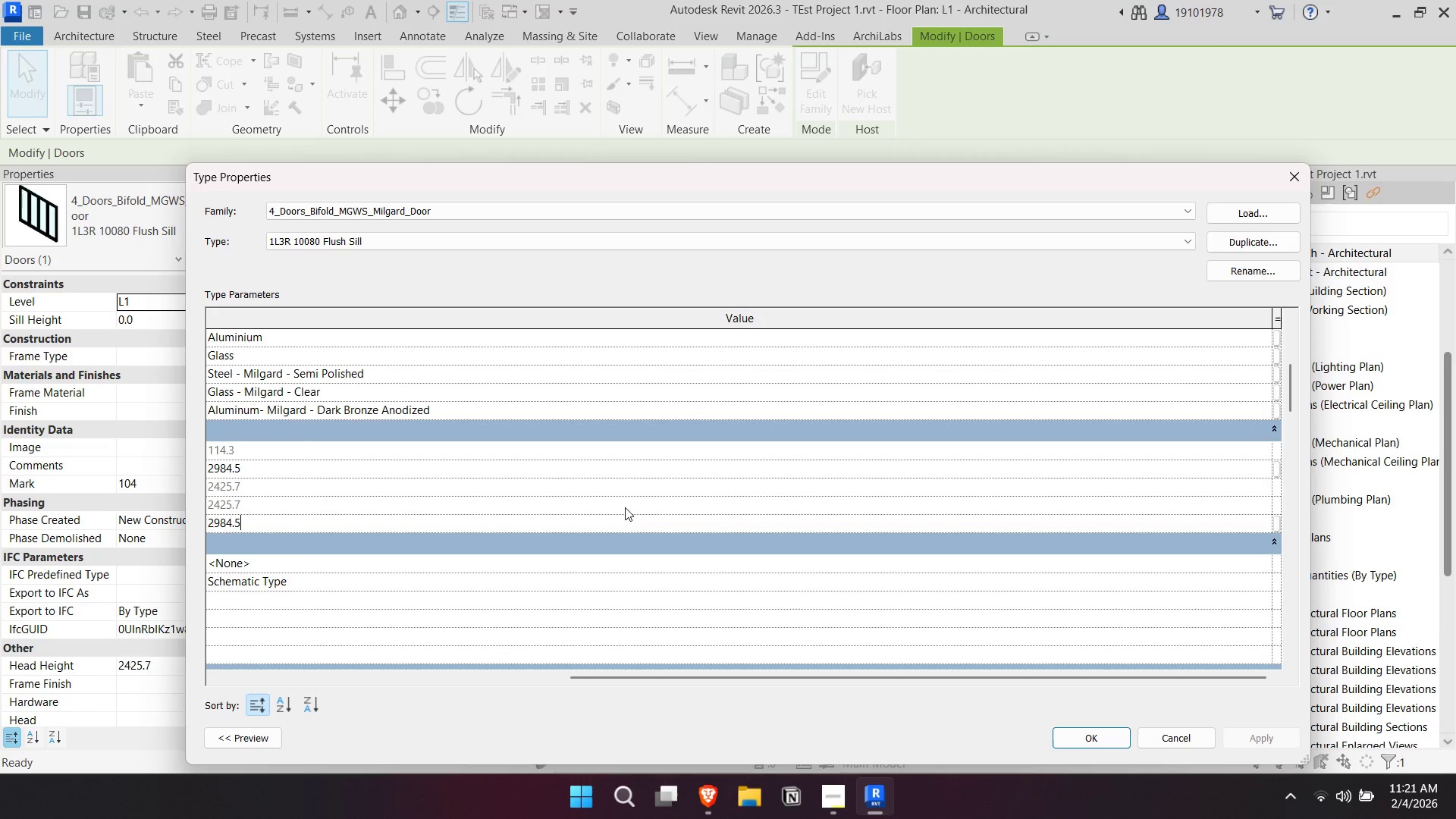 
left_click([625, 507])
 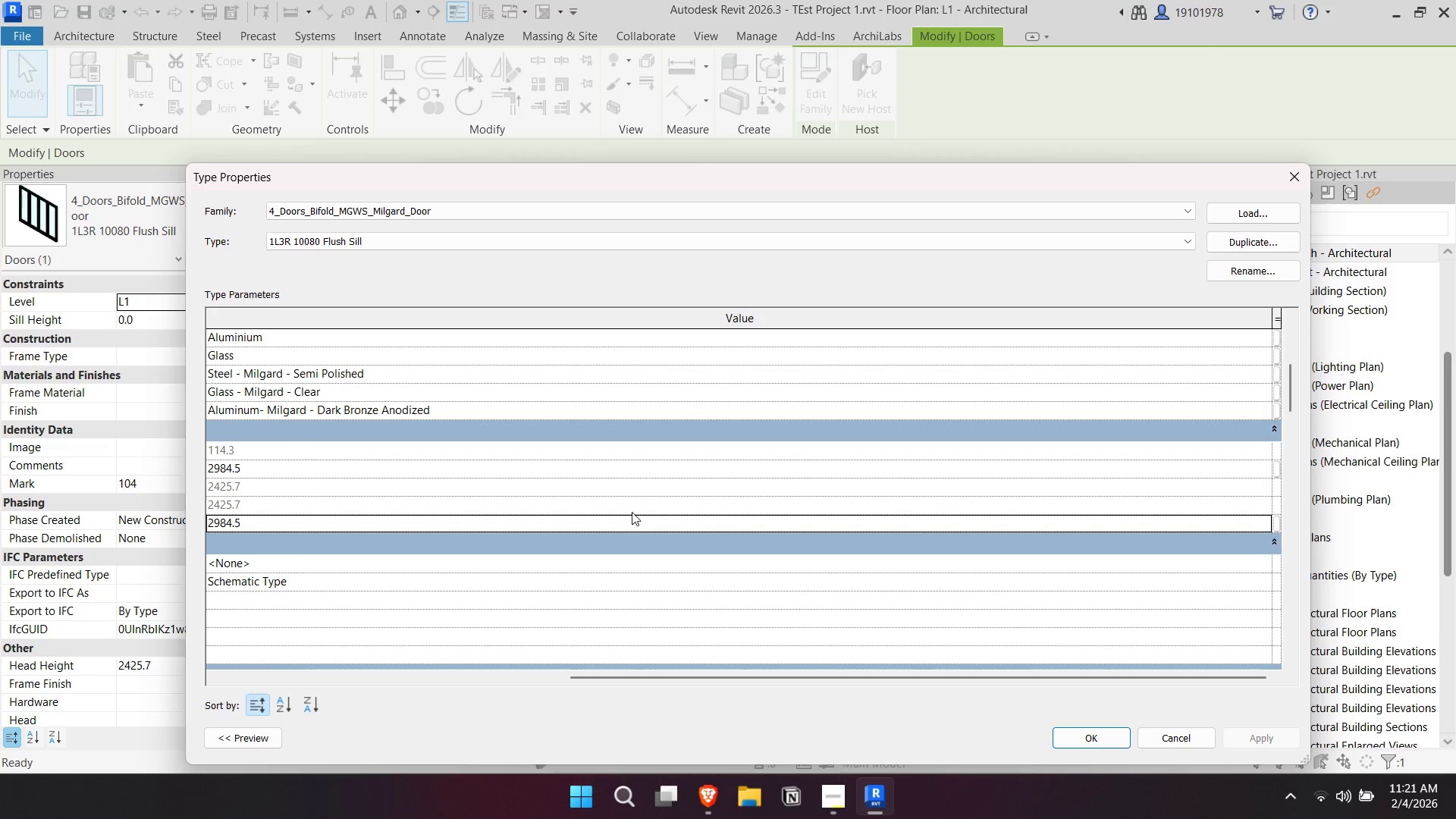 
double_click([632, 512])
 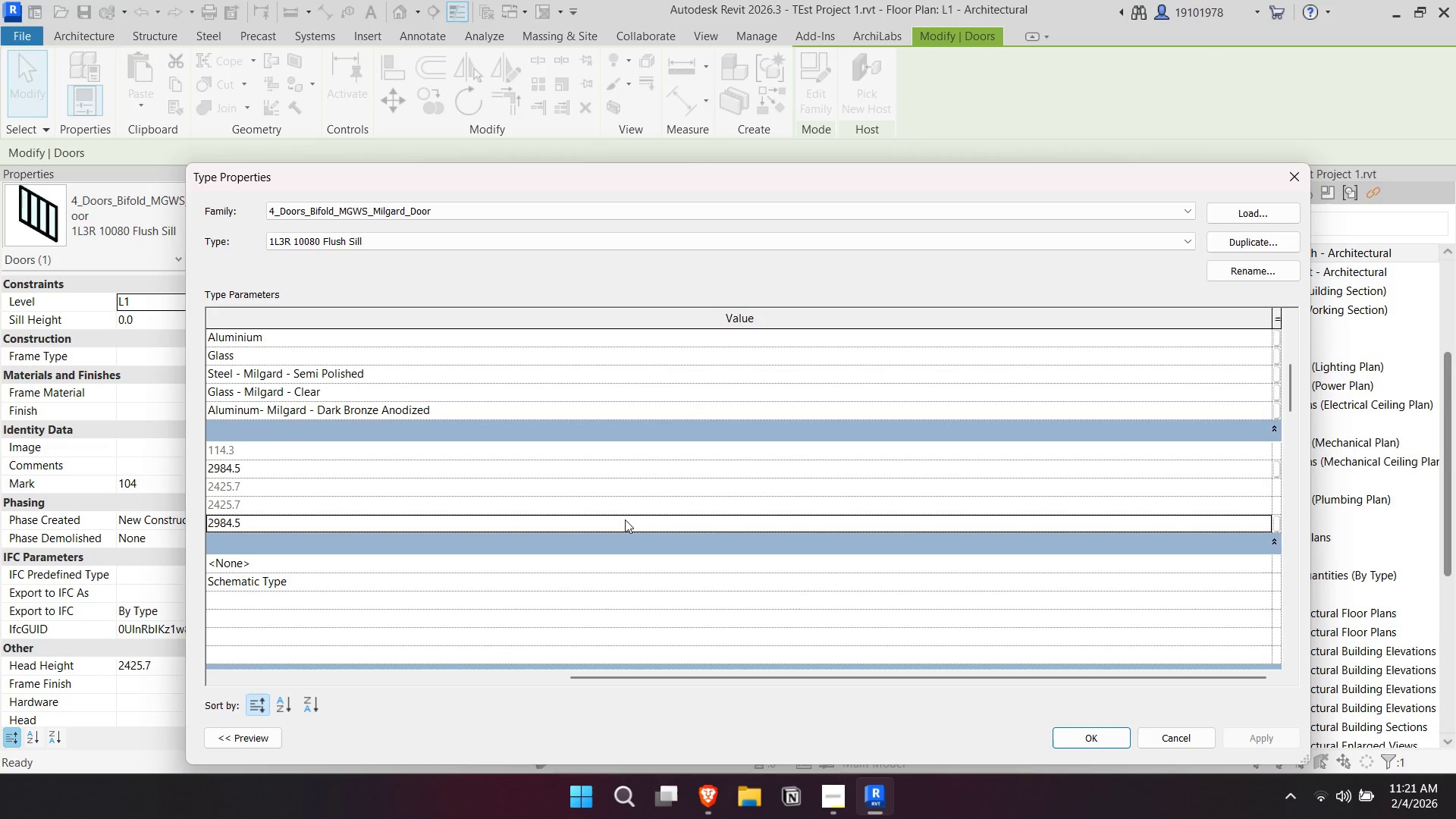 
triple_click([625, 520])
 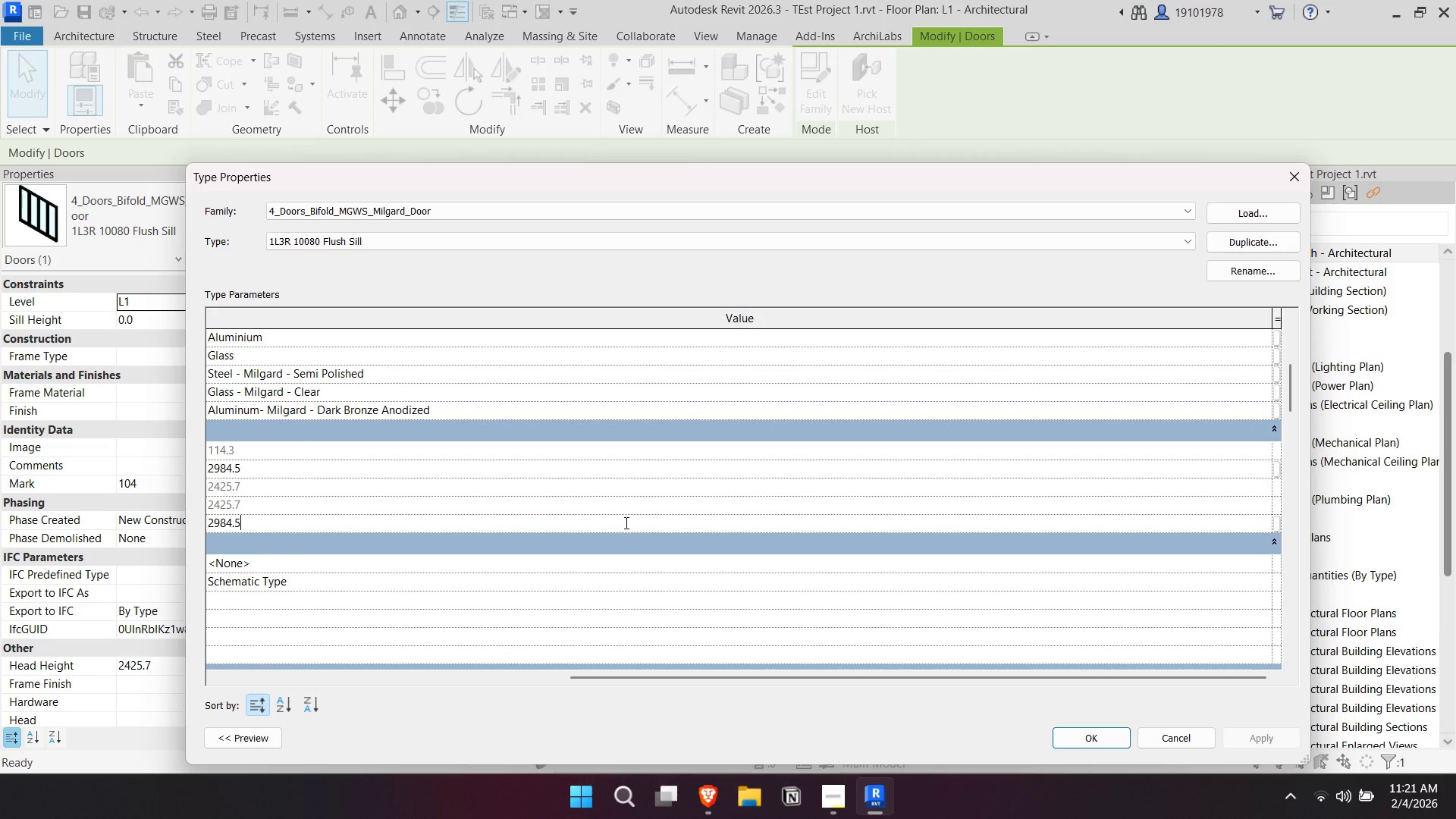 
triple_click([625, 522])
 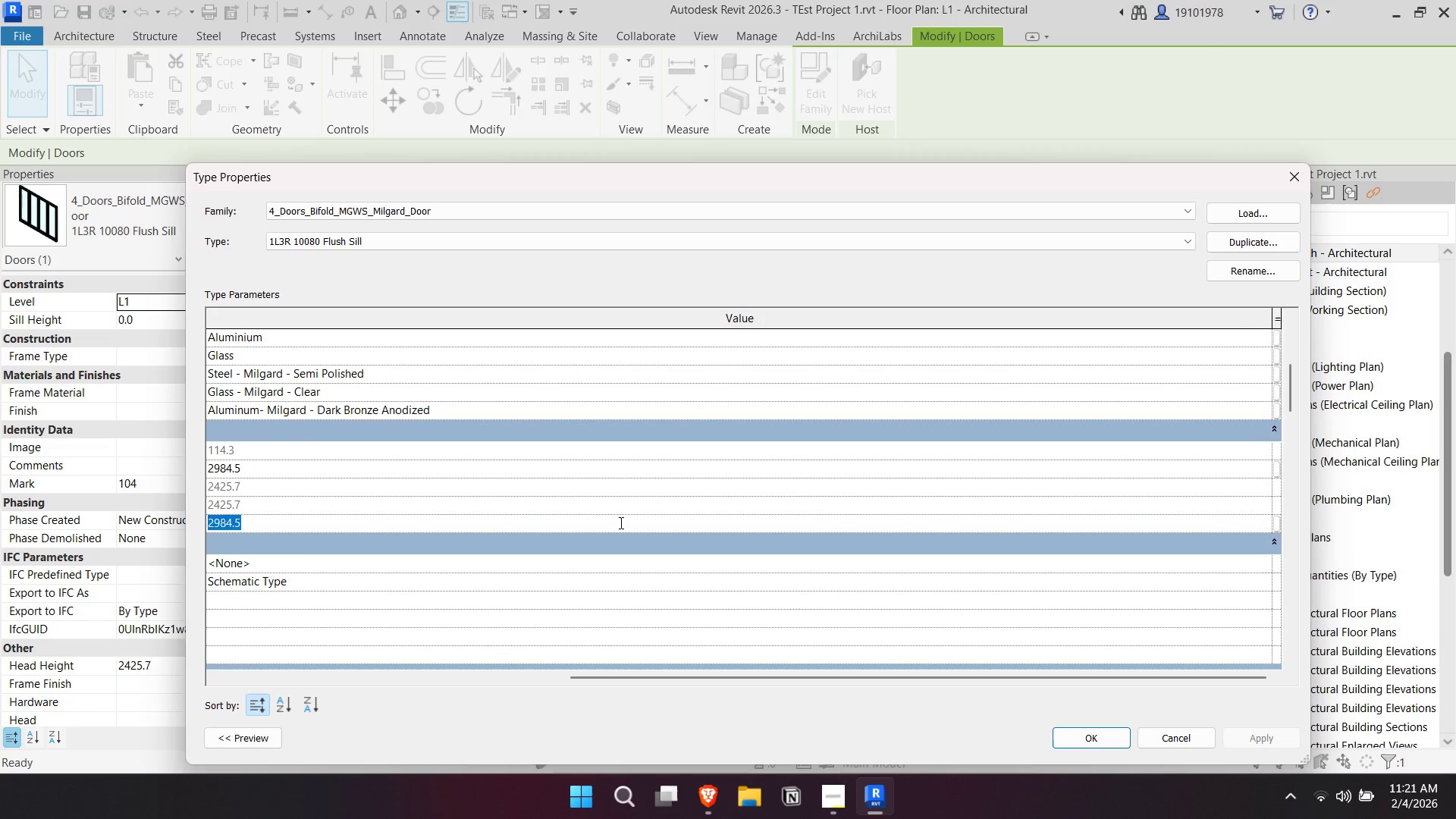 
type(4000)
 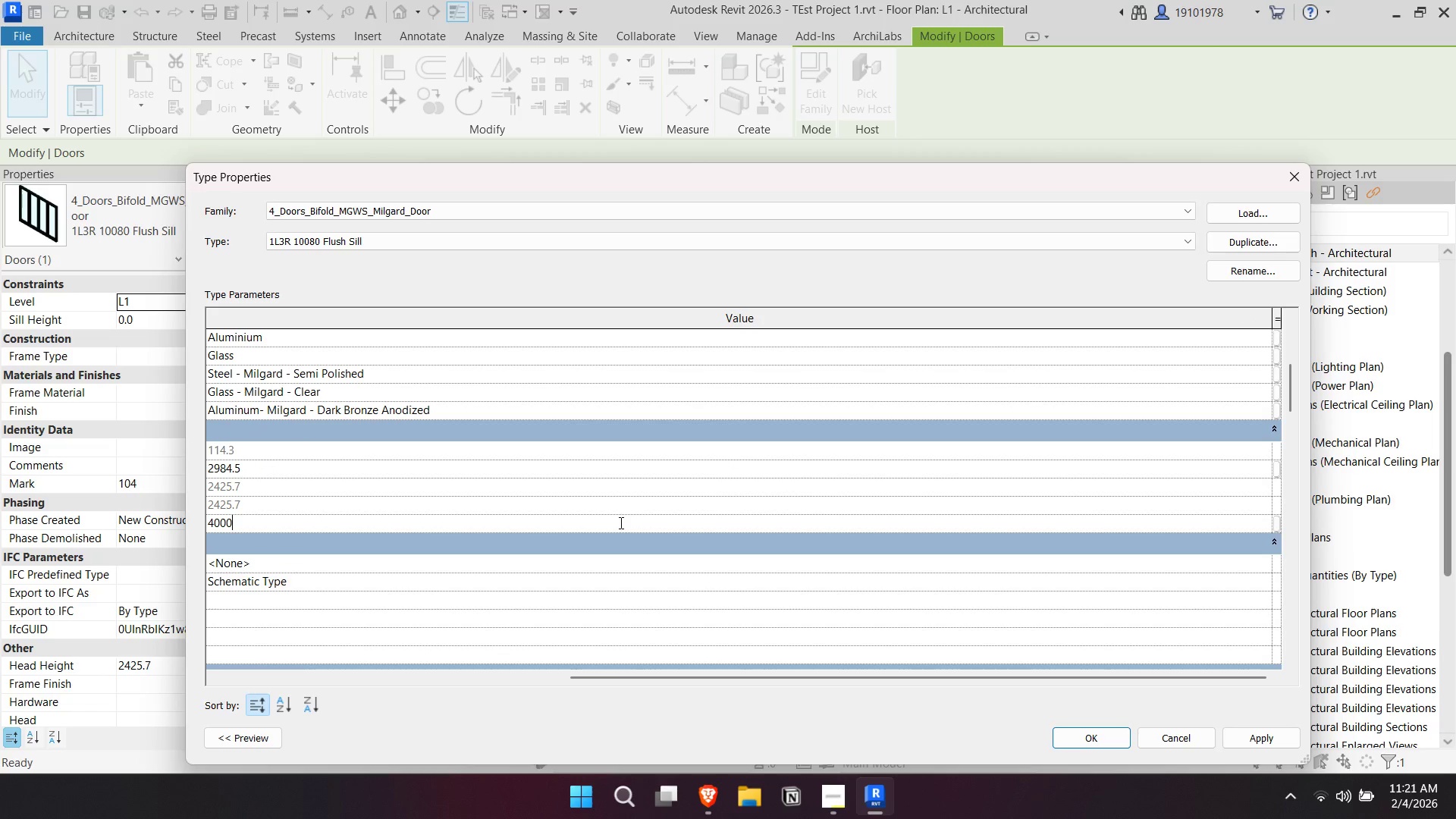 
key(Enter)
 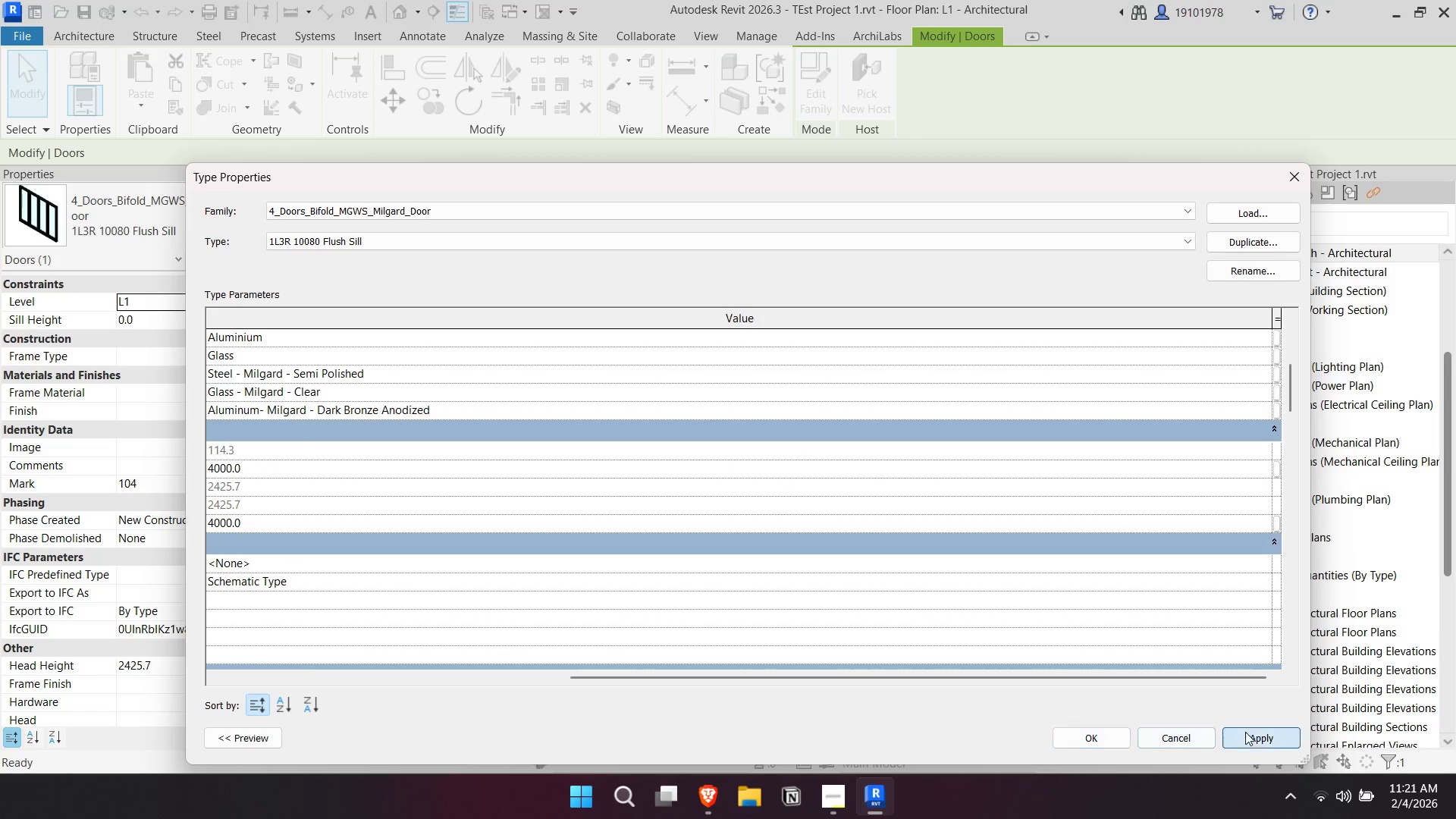 
double_click([1114, 741])
 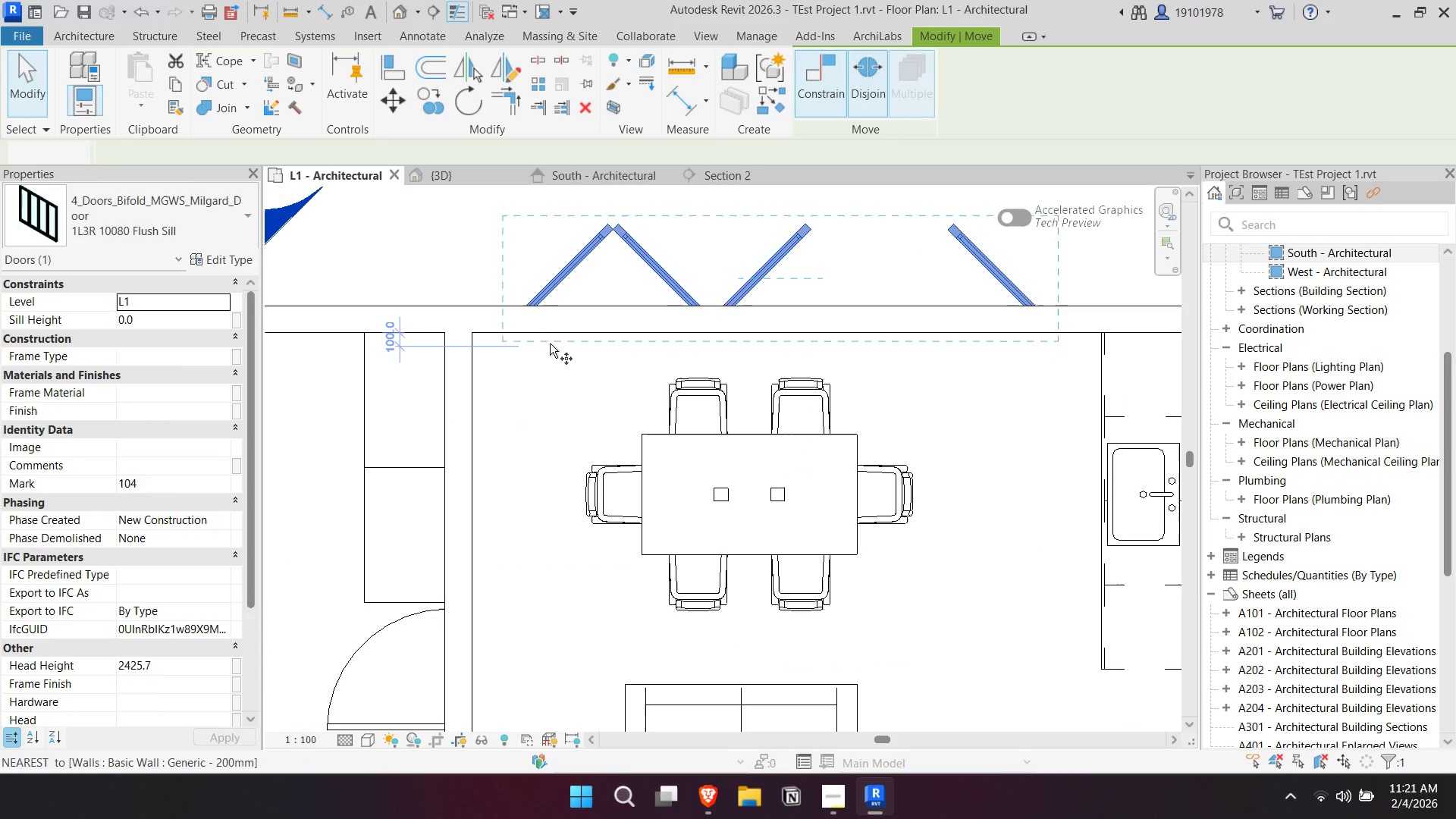 
left_click_drag(start_coordinate=[509, 334], to_coordinate=[504, 334])
 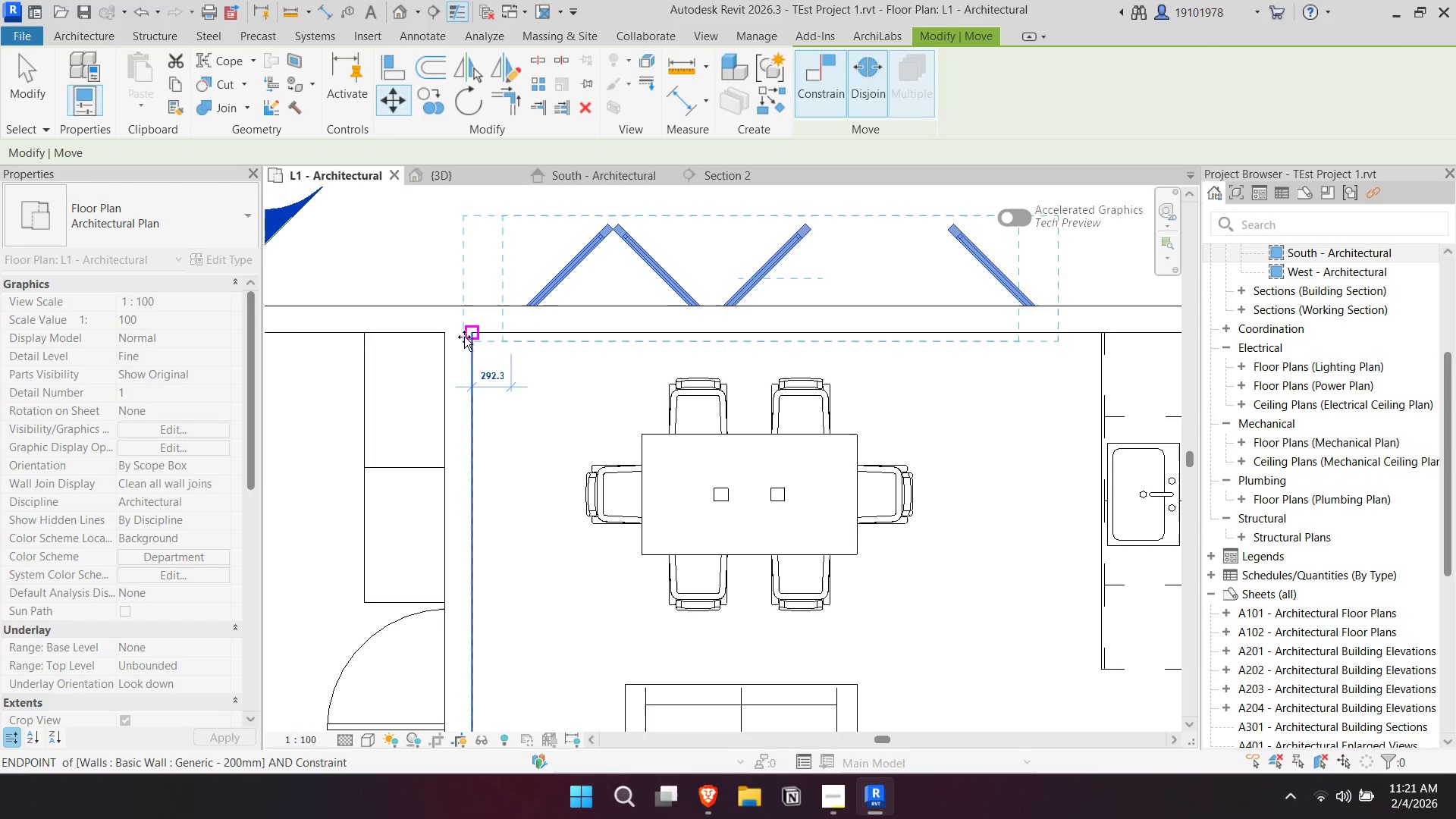 
left_click([465, 337])
 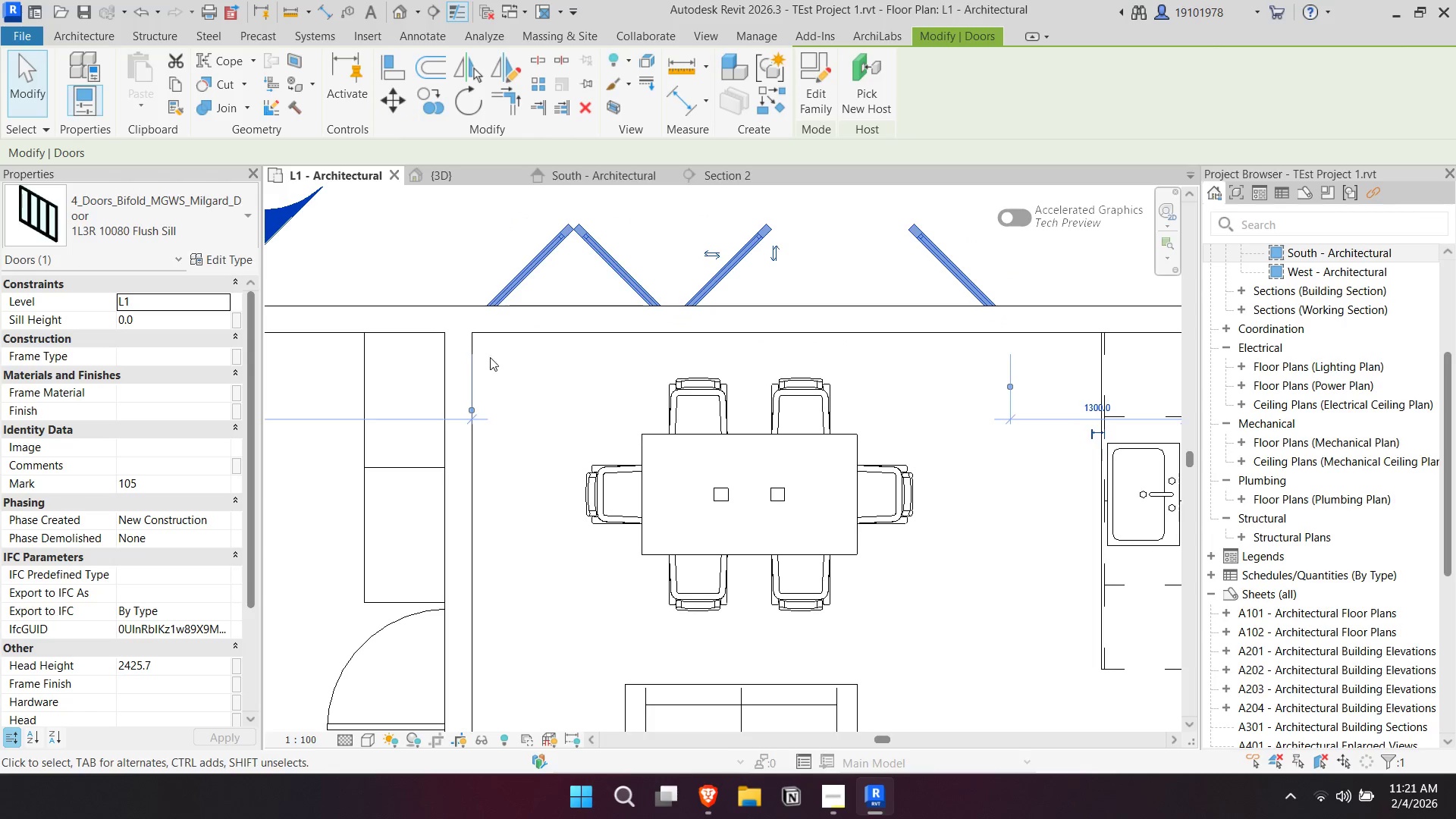 
key(Escape)
 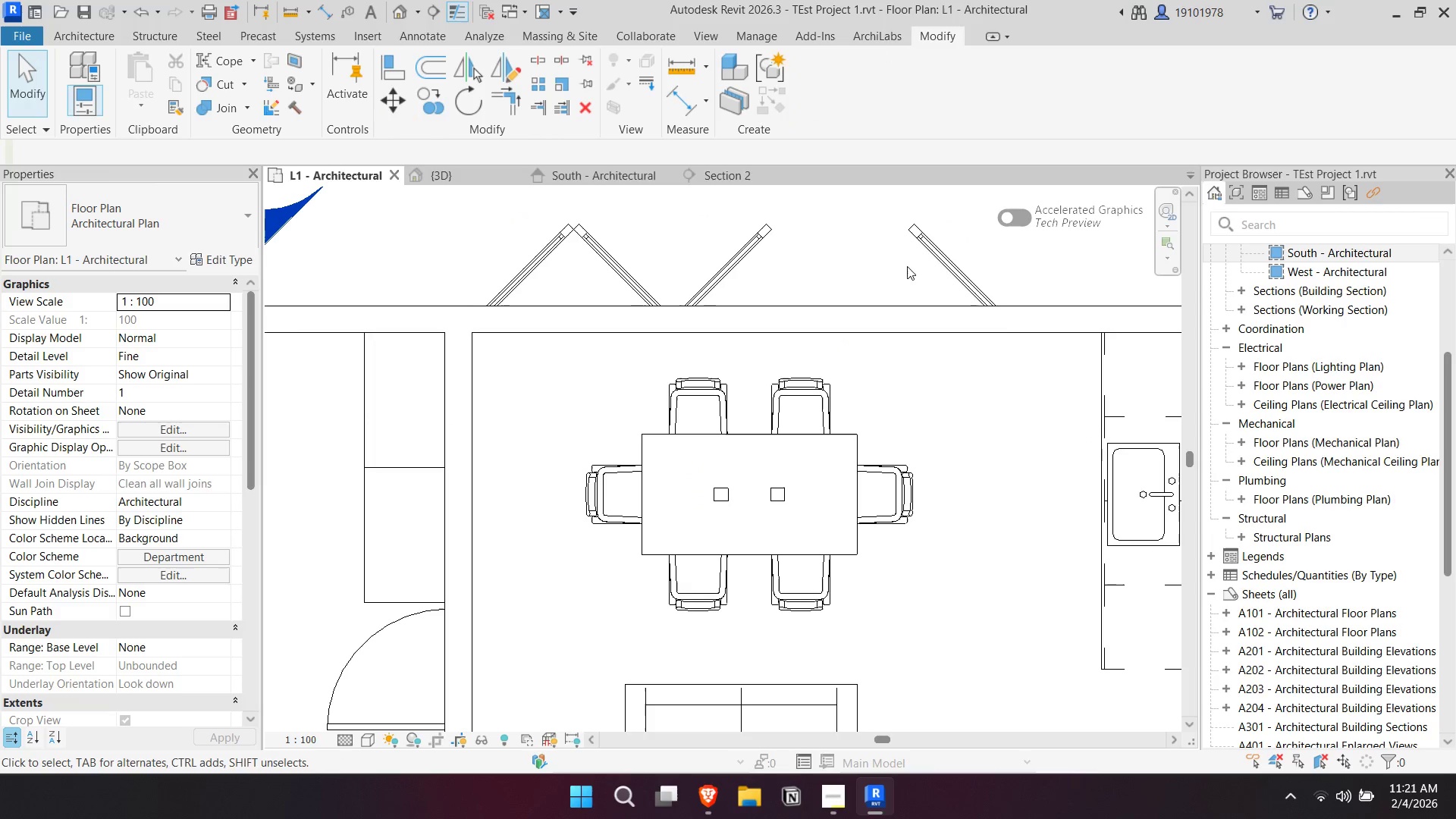 
left_click([939, 245])
 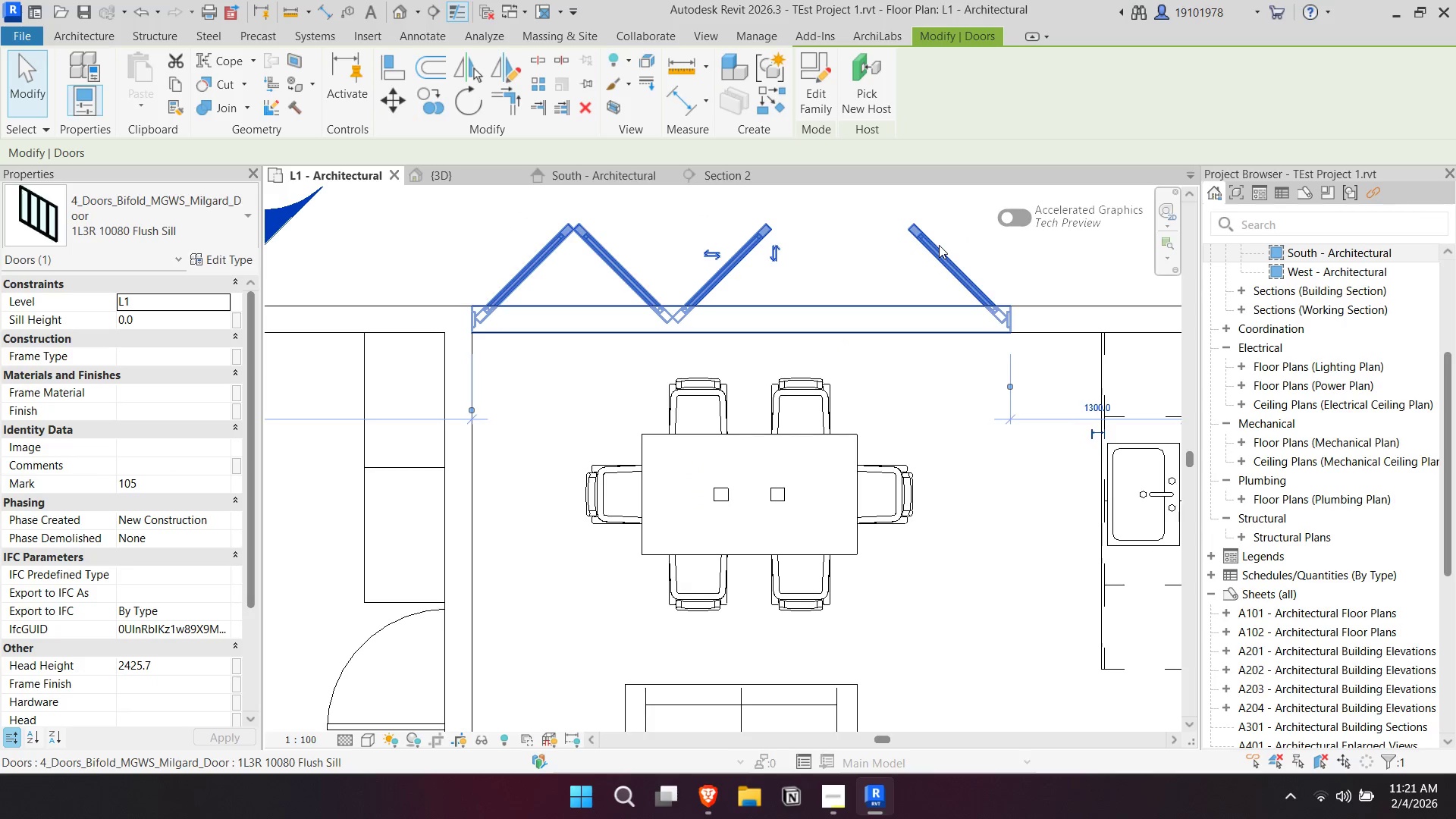 
right_click([939, 245])
 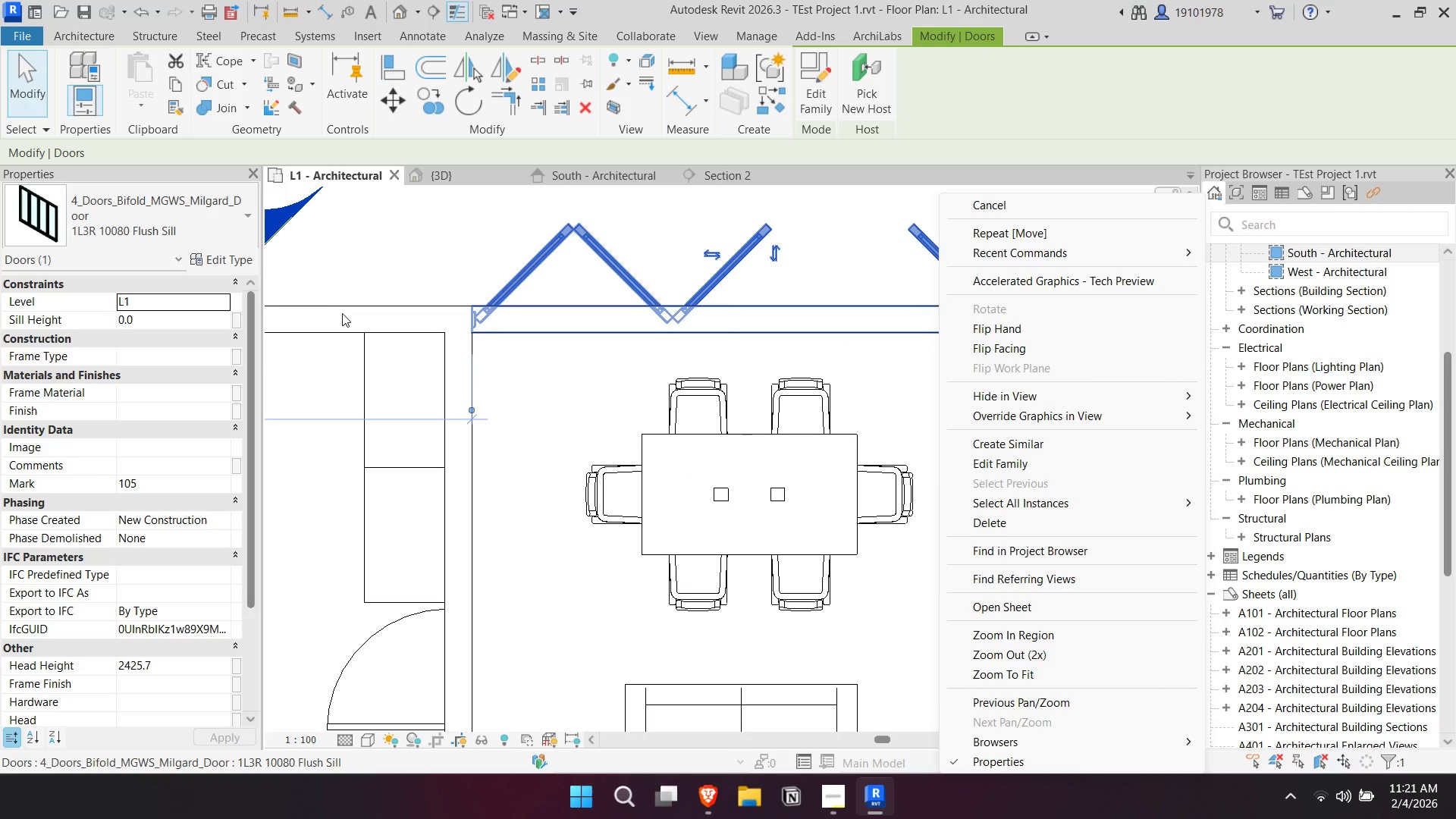 
left_click([393, 253])
 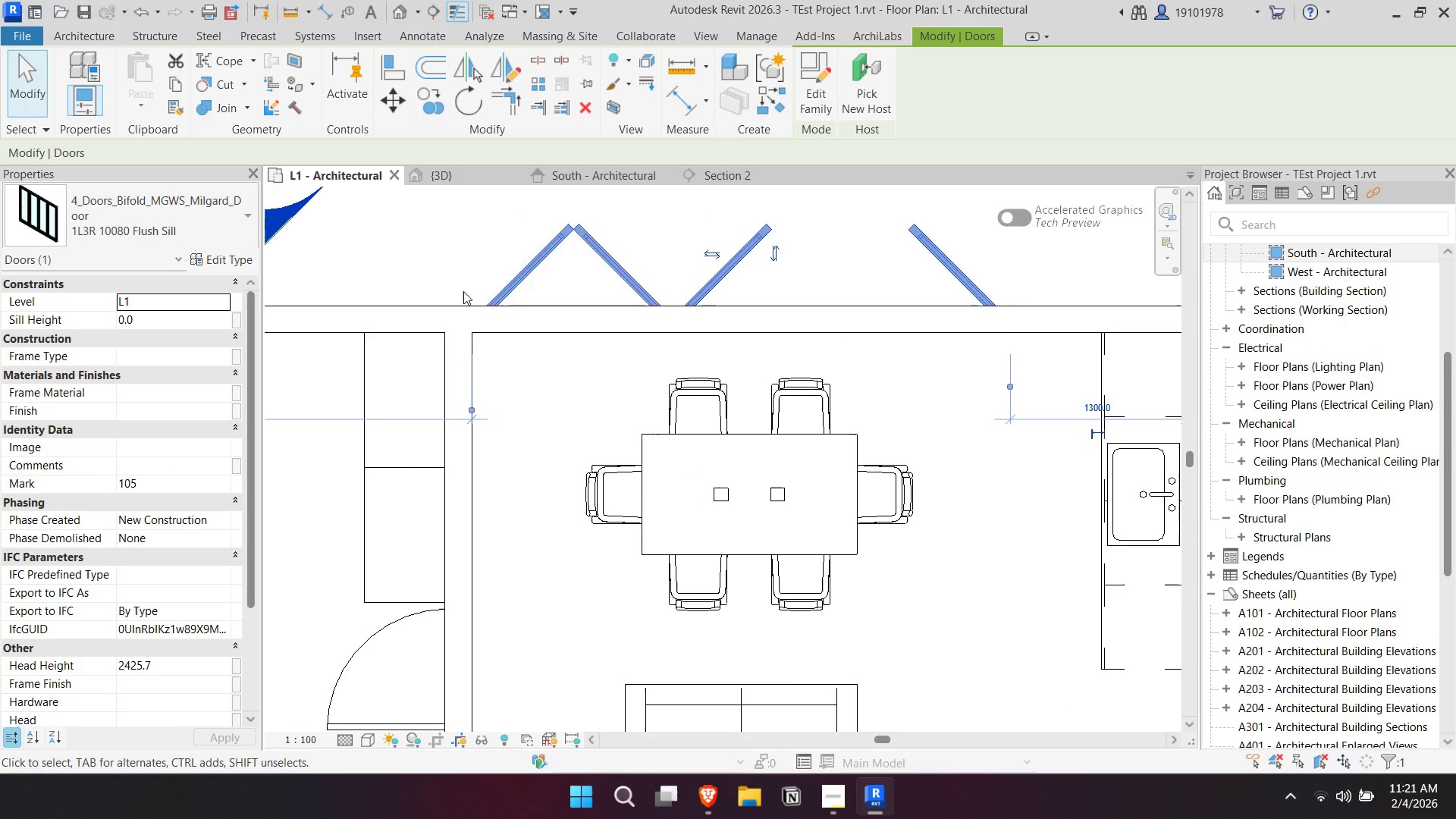 
scroll: coordinate [487, 298], scroll_direction: down, amount: 4.0
 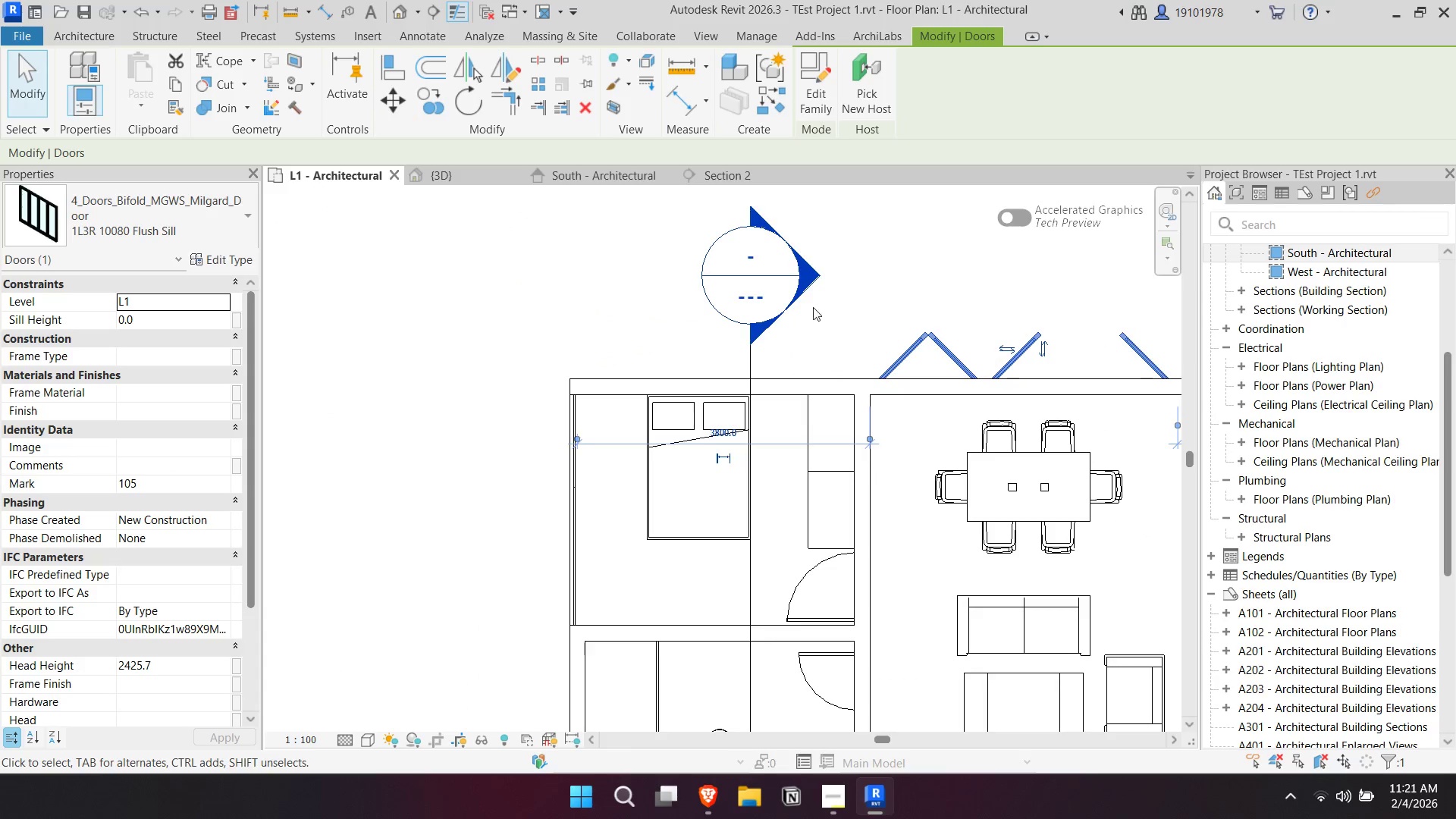 
left_click([874, 303])
 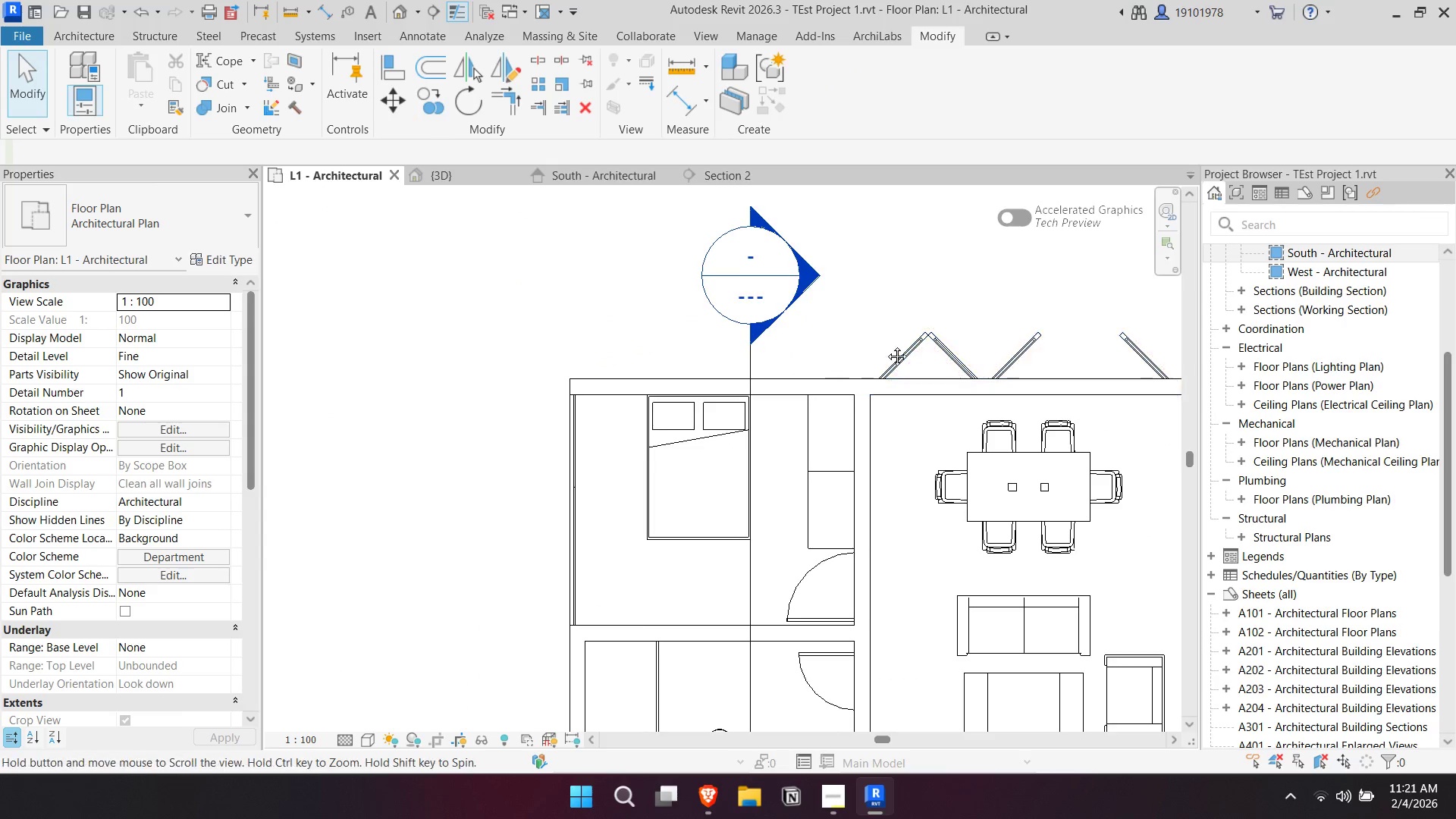 
mouse_move([799, 259])
 